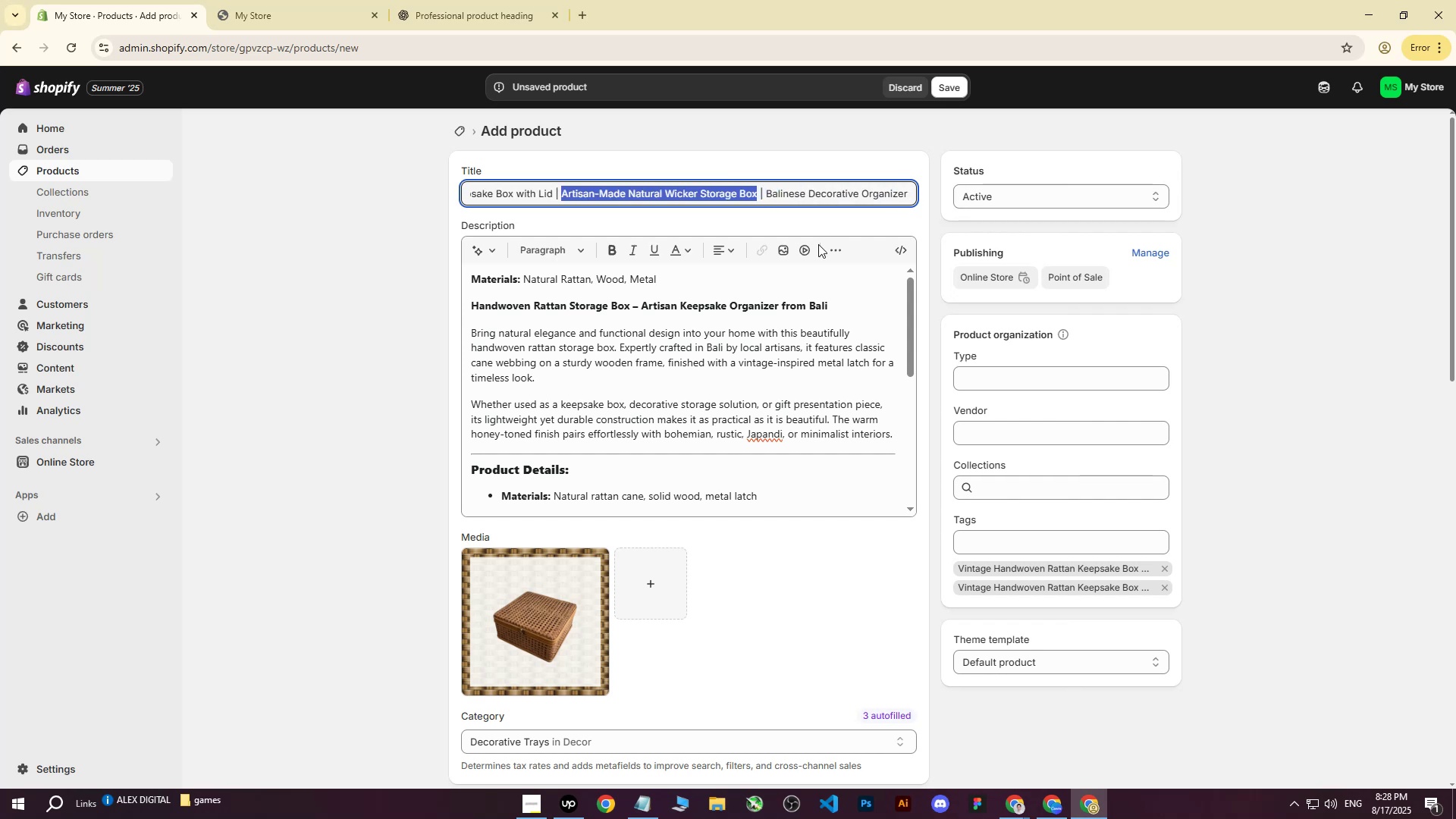 
key(Control+C)
 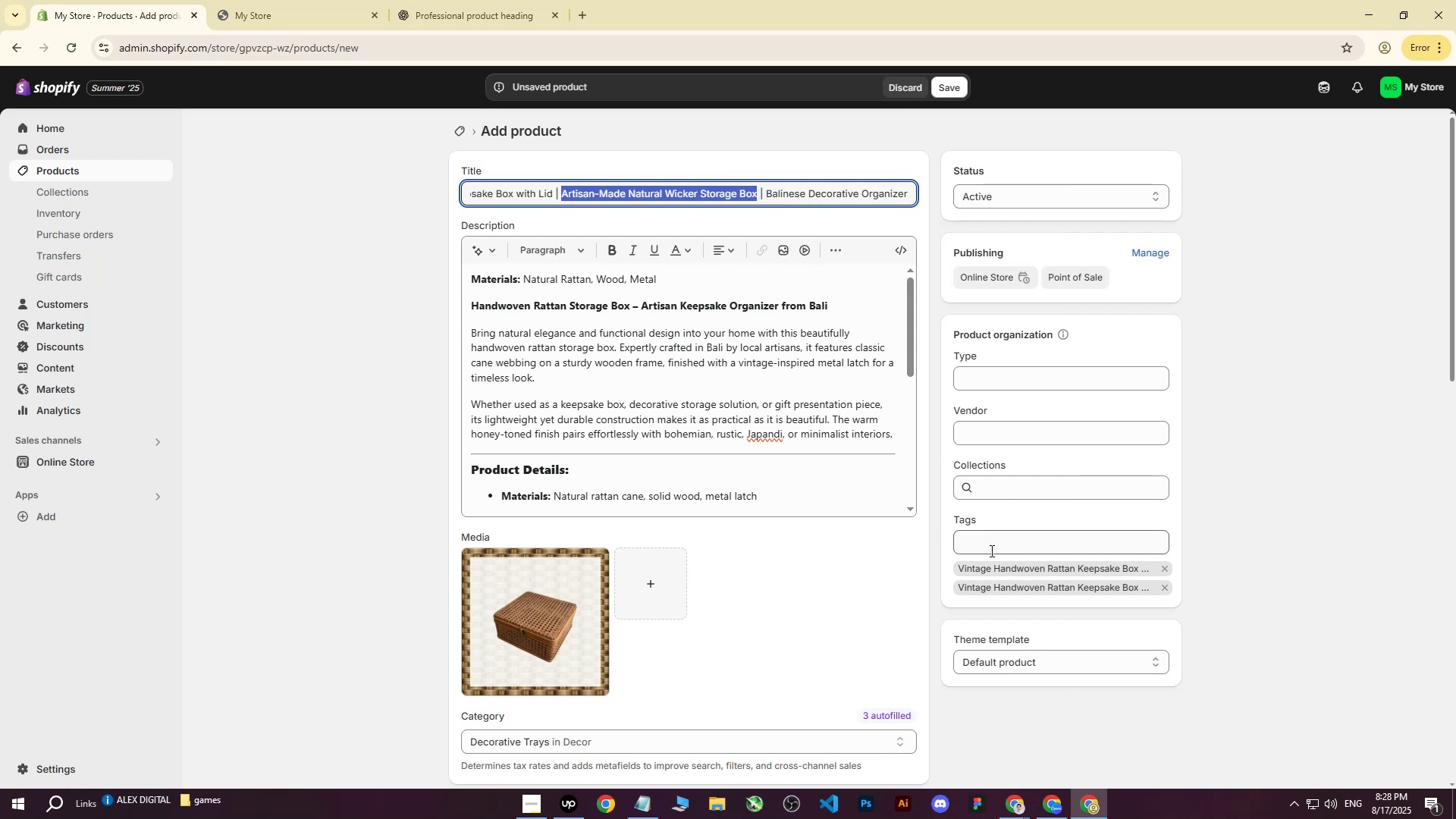 
left_click([987, 538])
 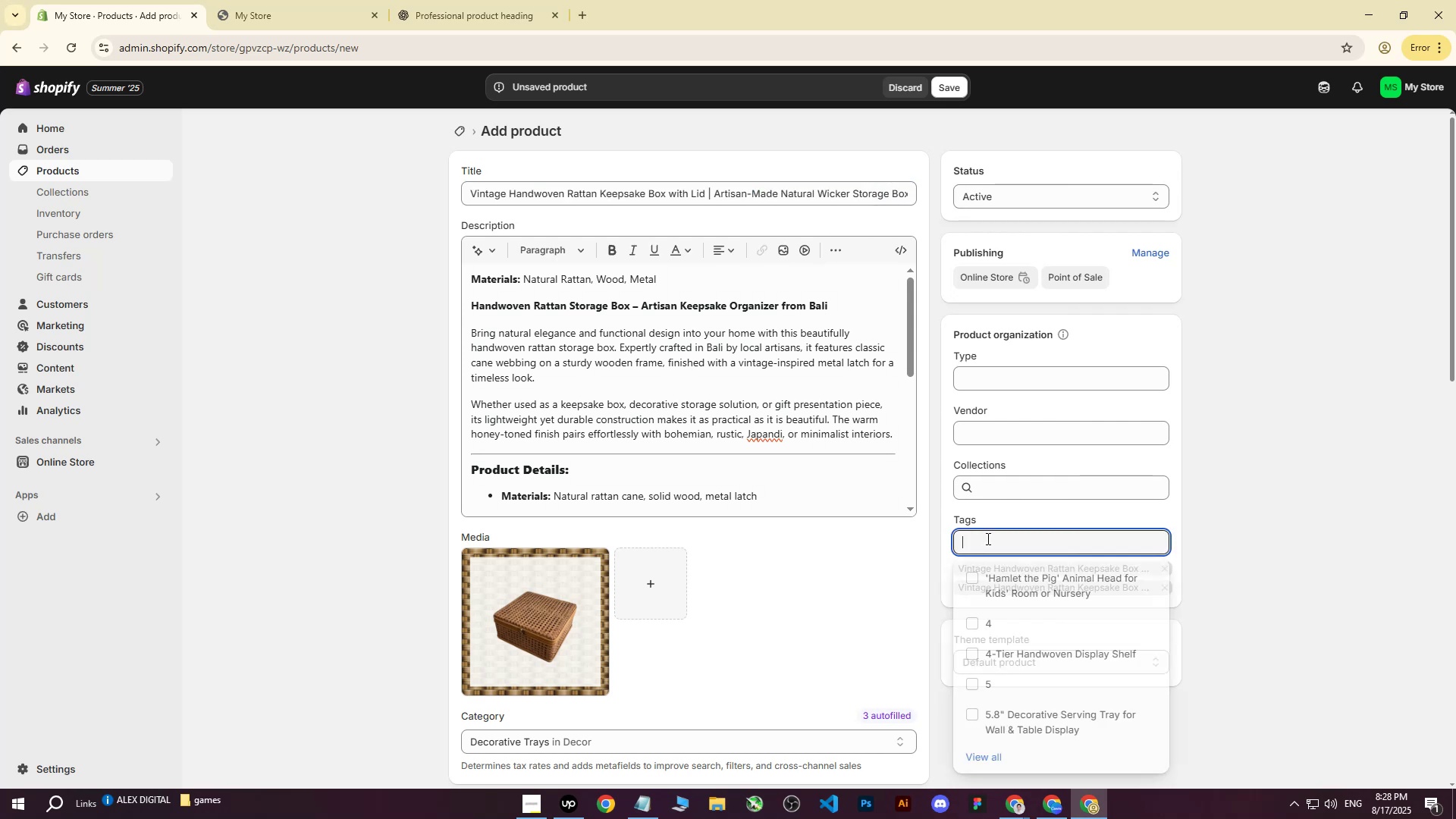 
key(Control+ControlLeft)
 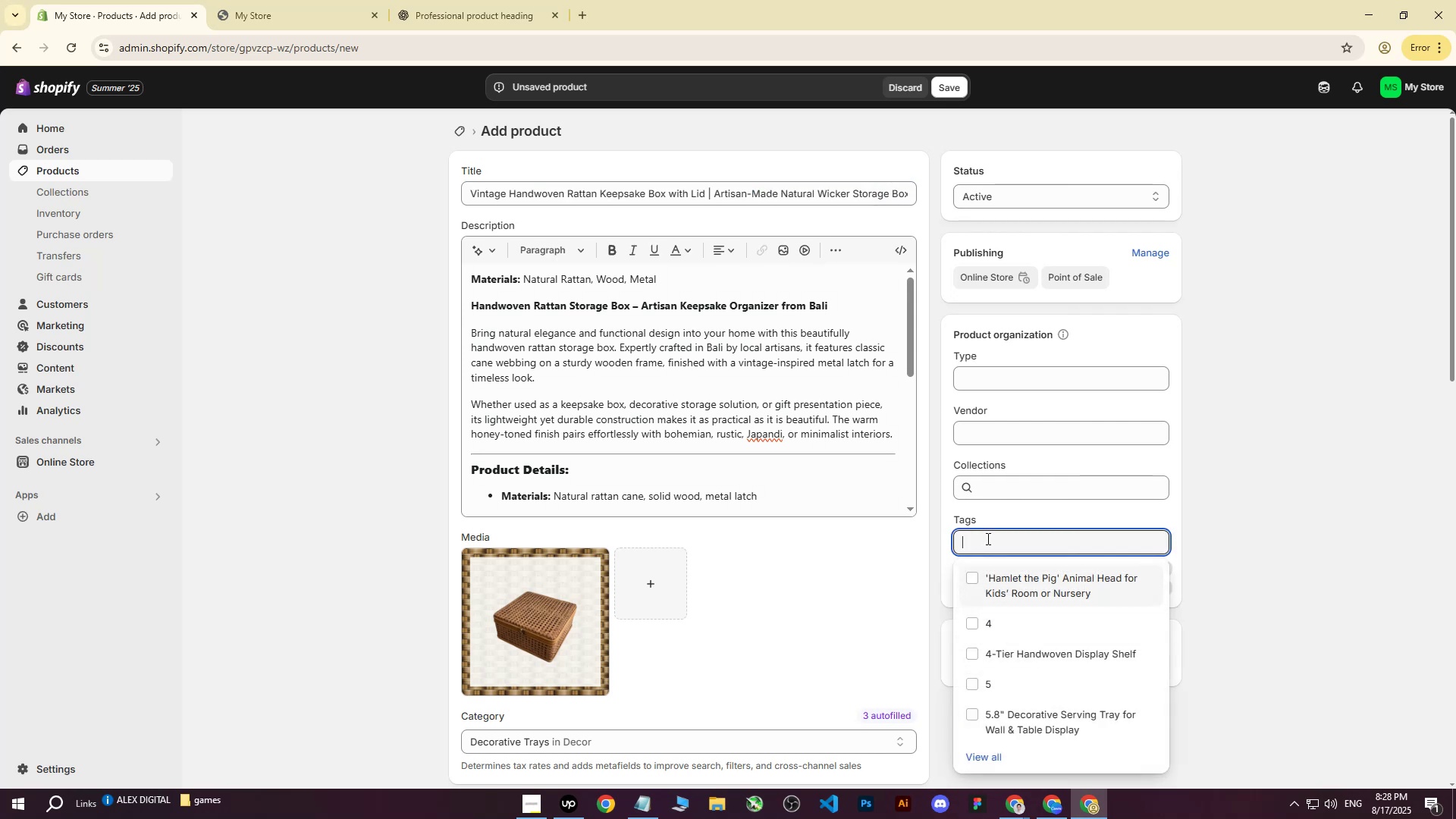 
key(Control+V)
 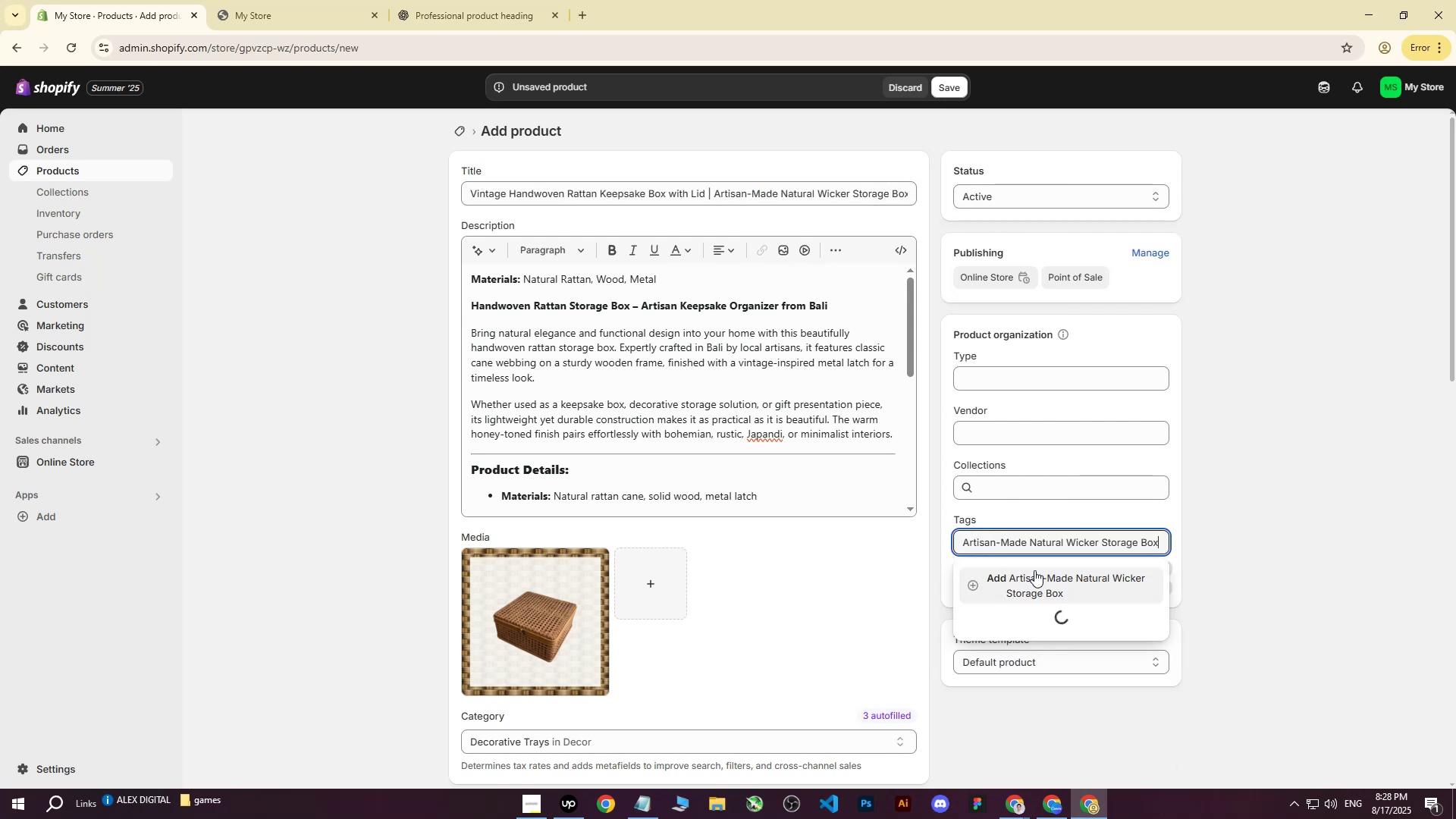 
left_click([1031, 577])
 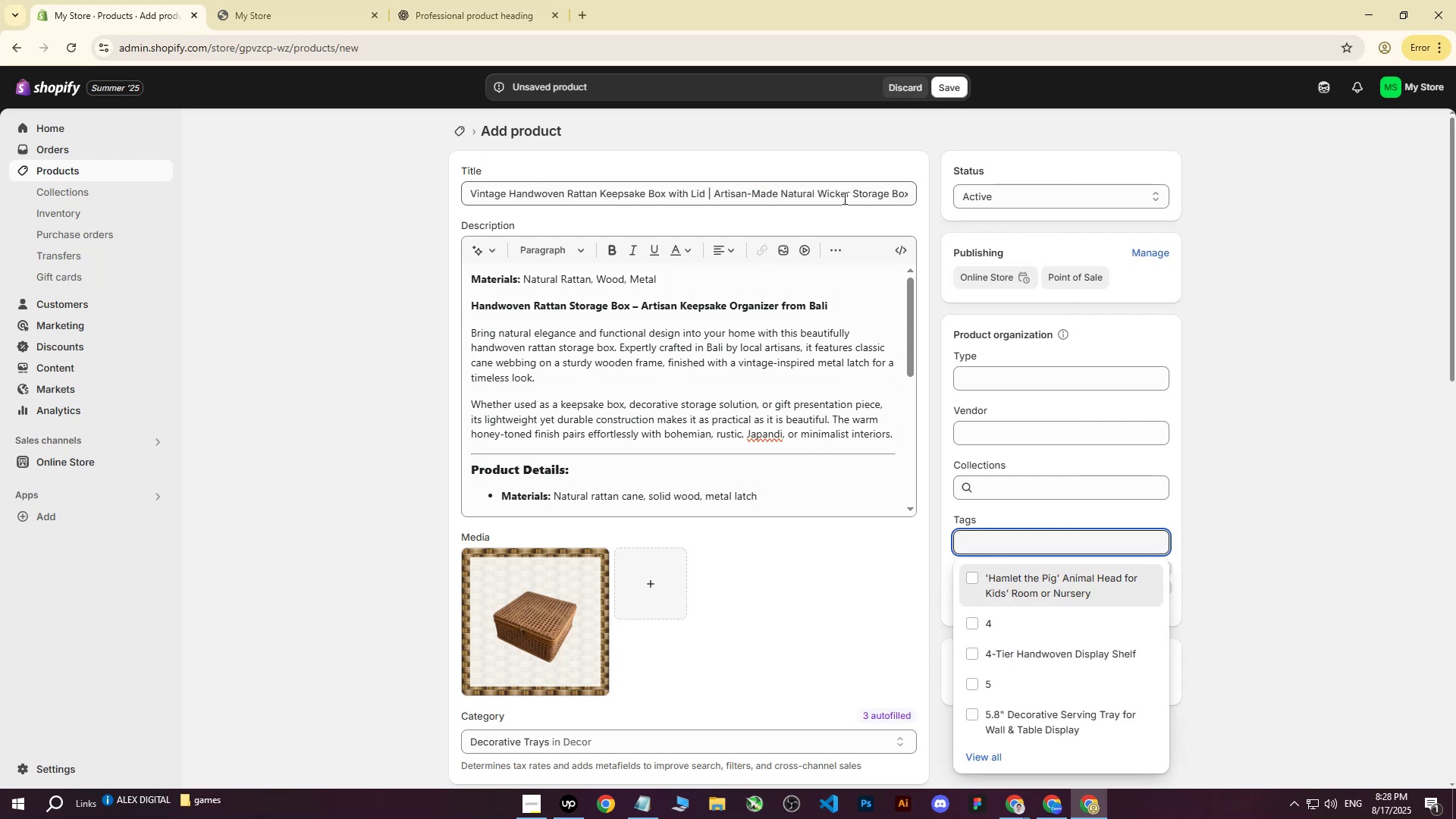 
left_click_drag(start_coordinate=[810, 181], to_coordinate=[1034, 196])
 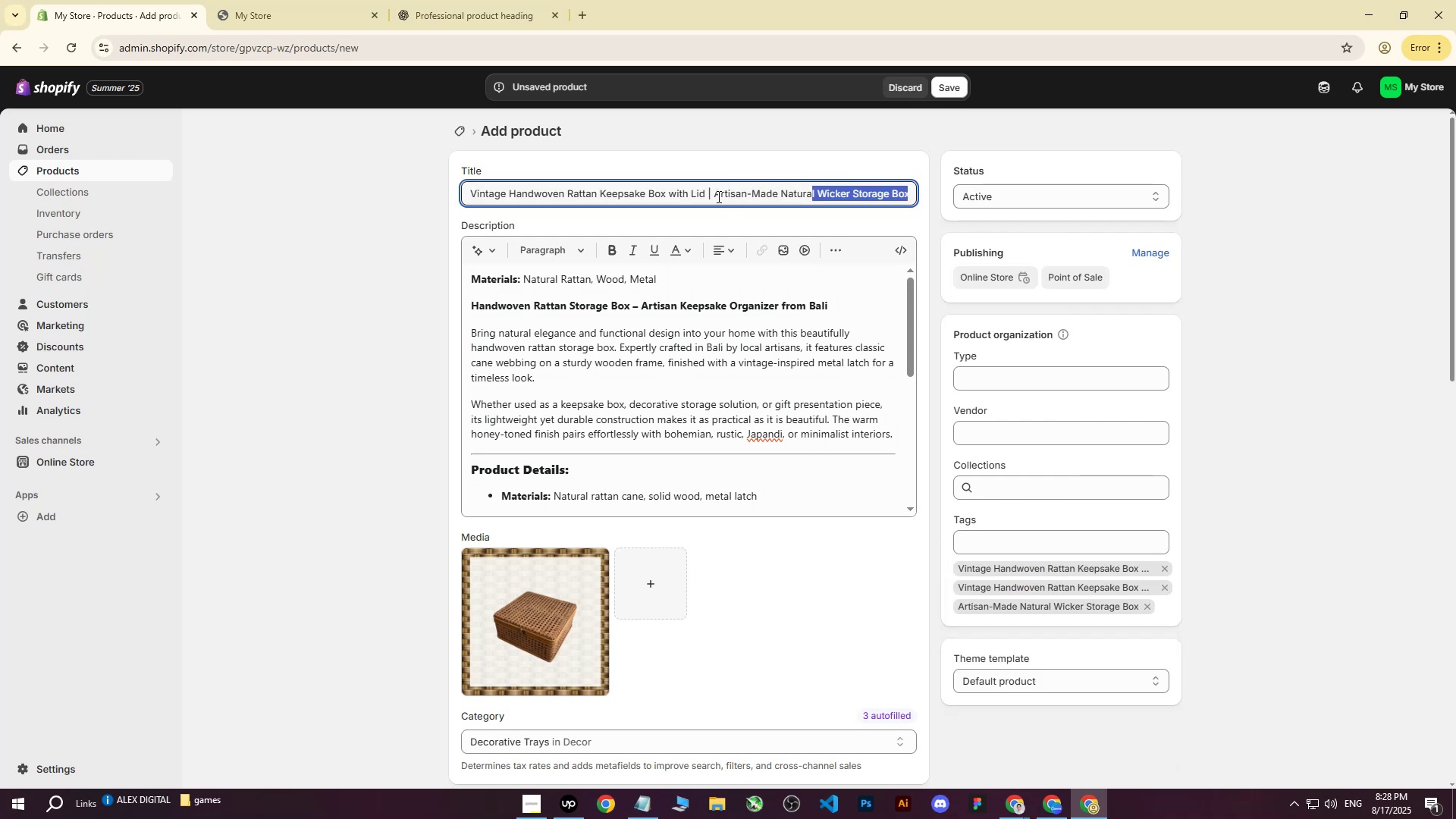 
left_click_drag(start_coordinate=[716, 196], to_coordinate=[997, 188])
 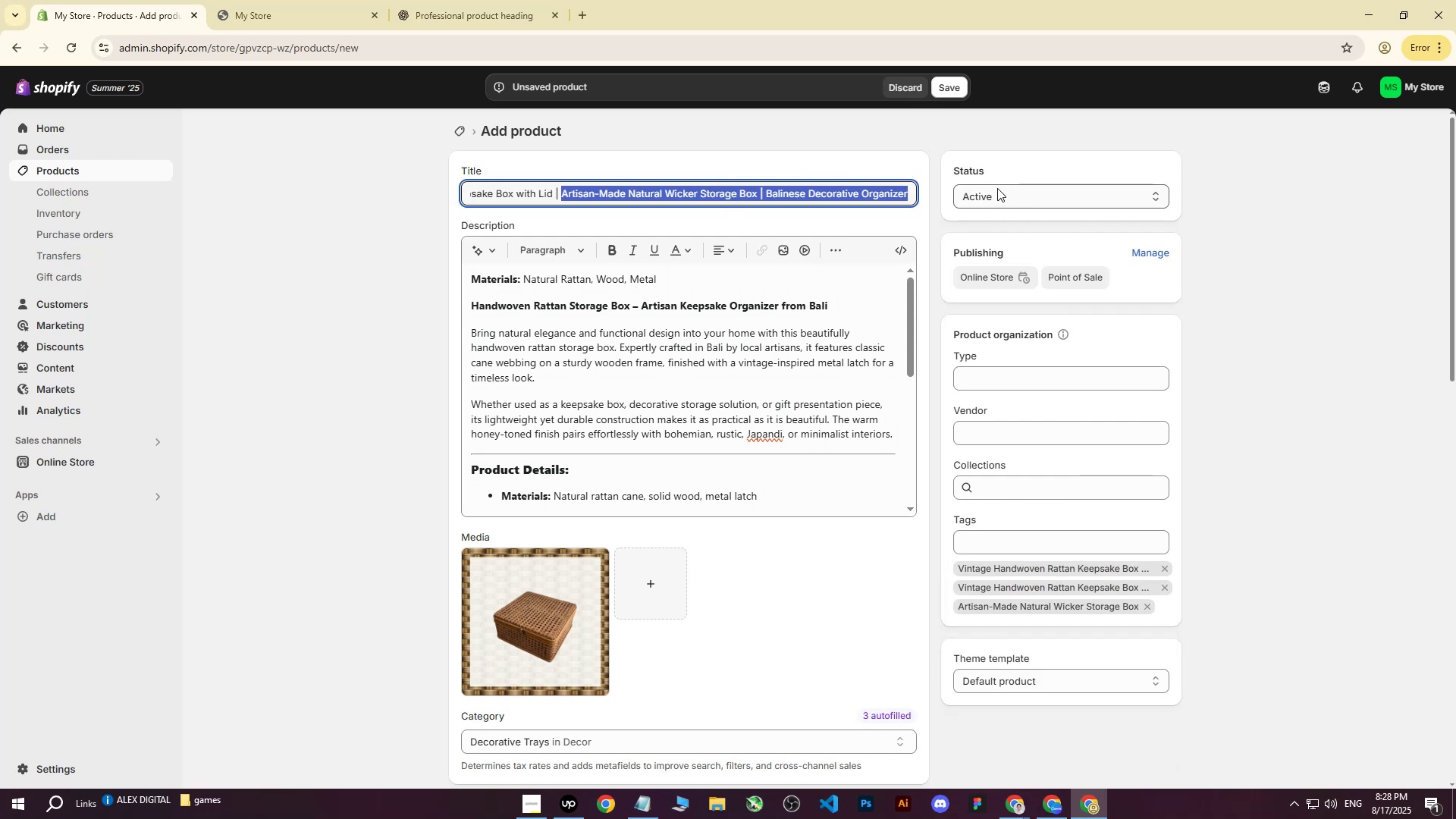 
key(Control+ControlLeft)
 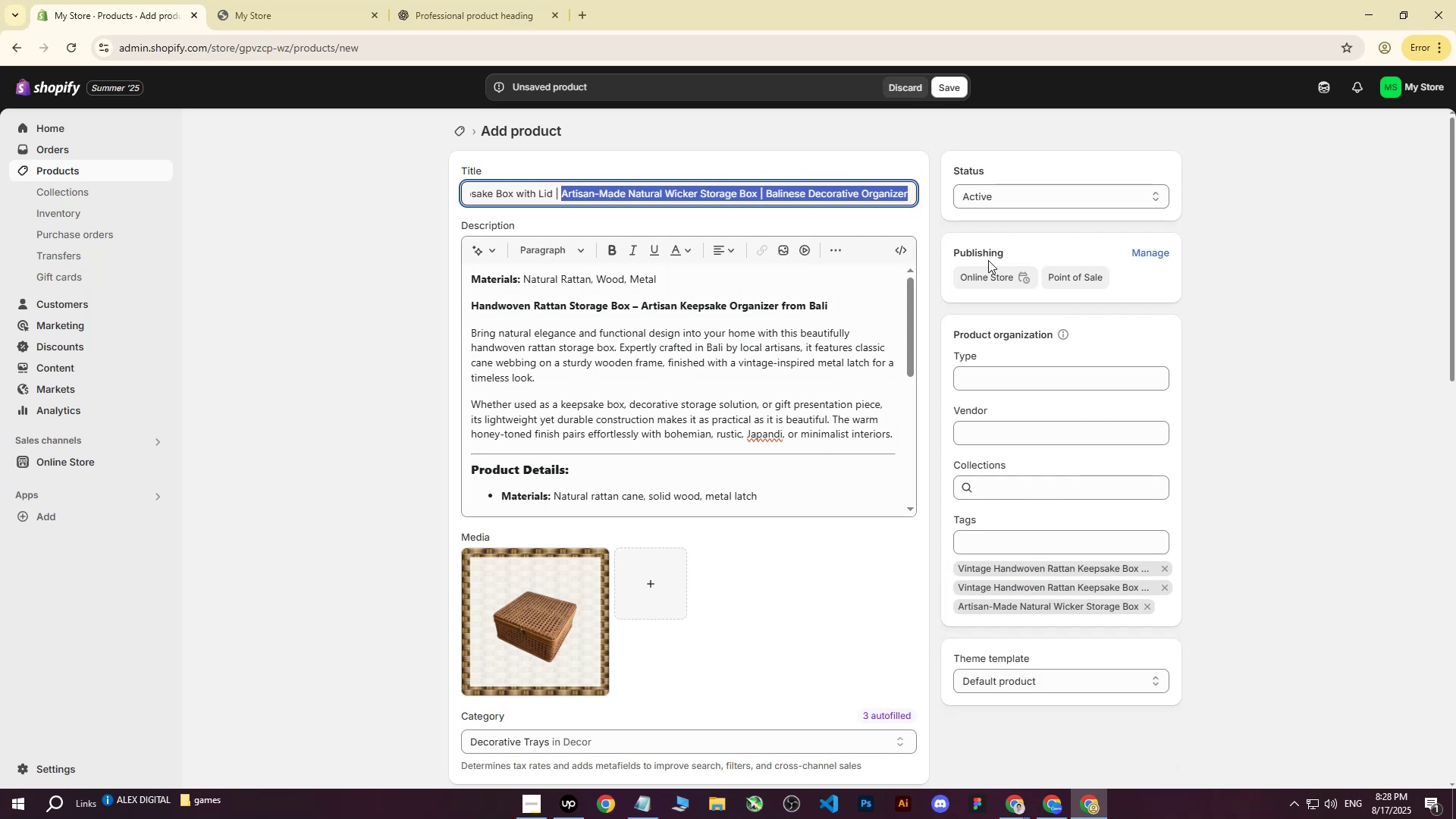 
key(Control+C)
 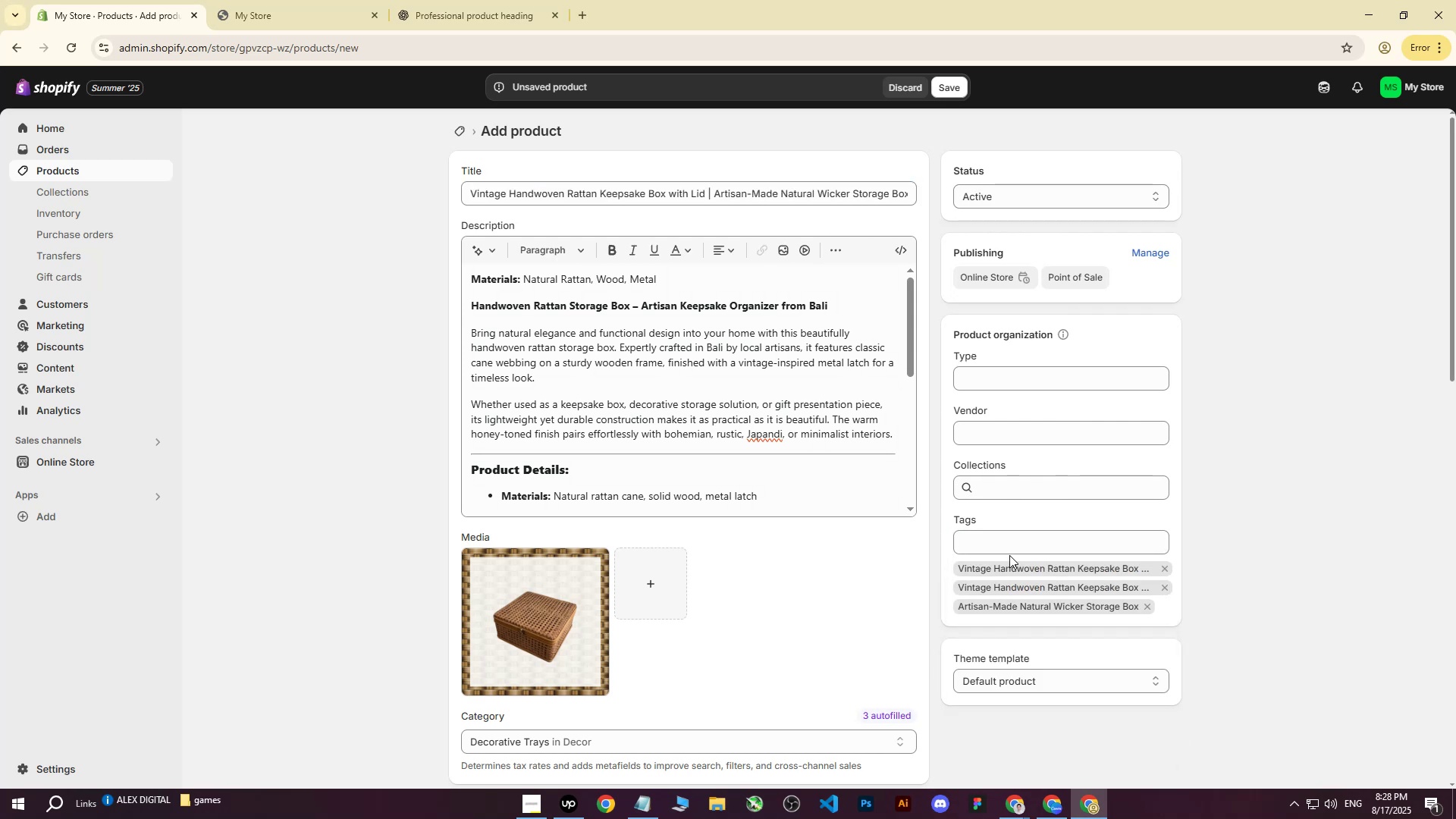 
double_click([1009, 549])
 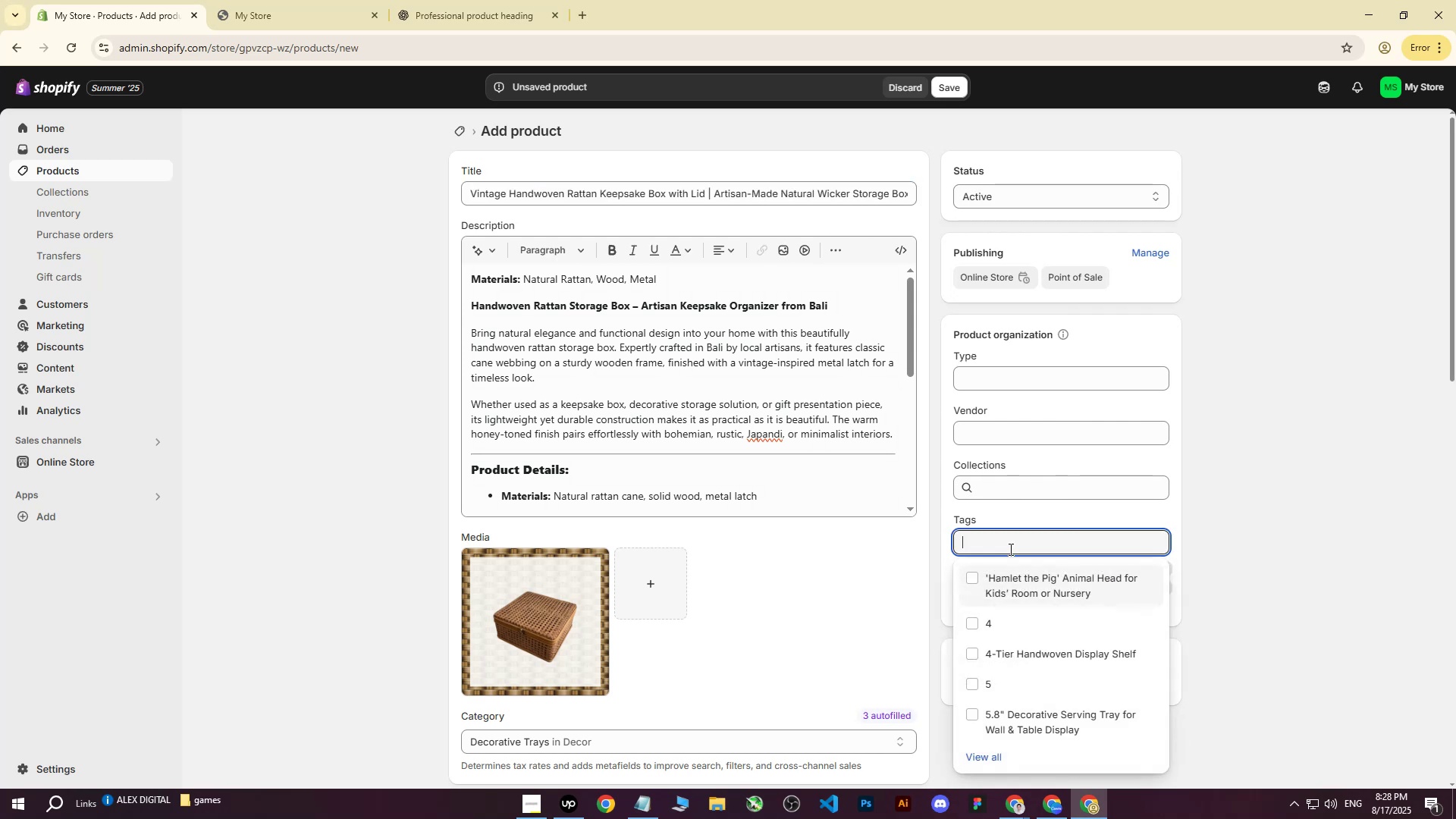 
key(Control+ControlLeft)
 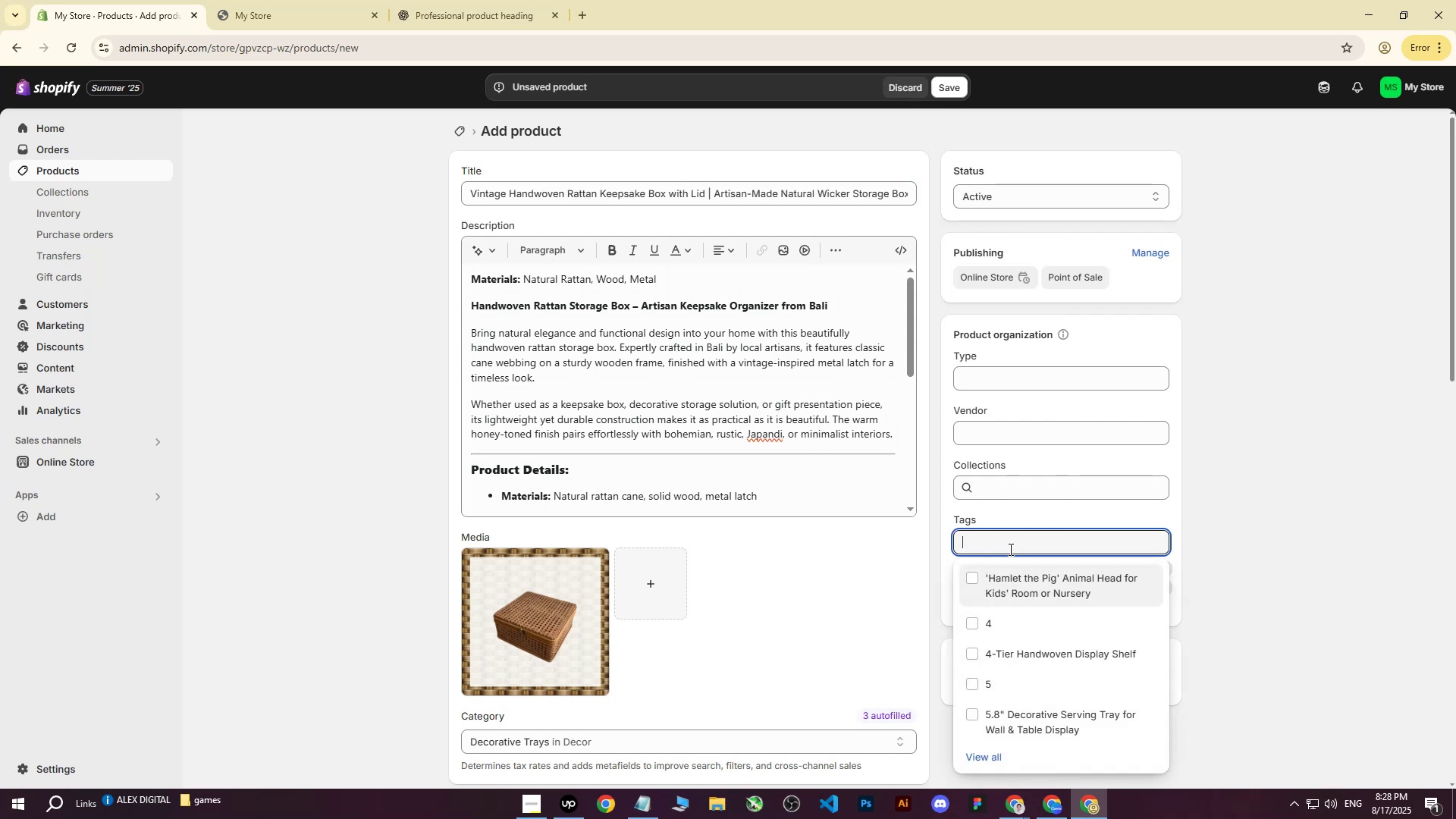 
key(Control+V)
 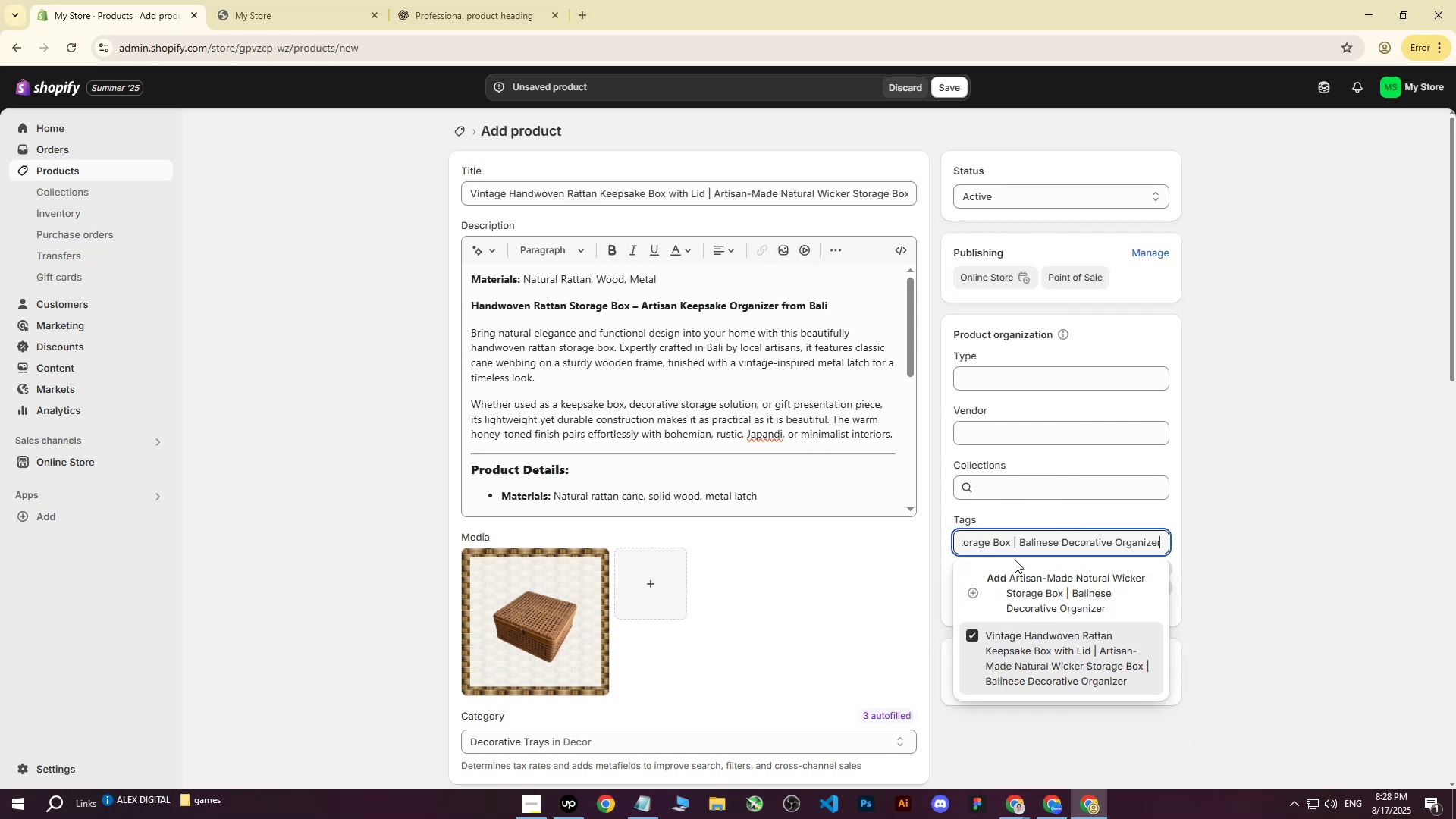 
mouse_move([1001, 557])
 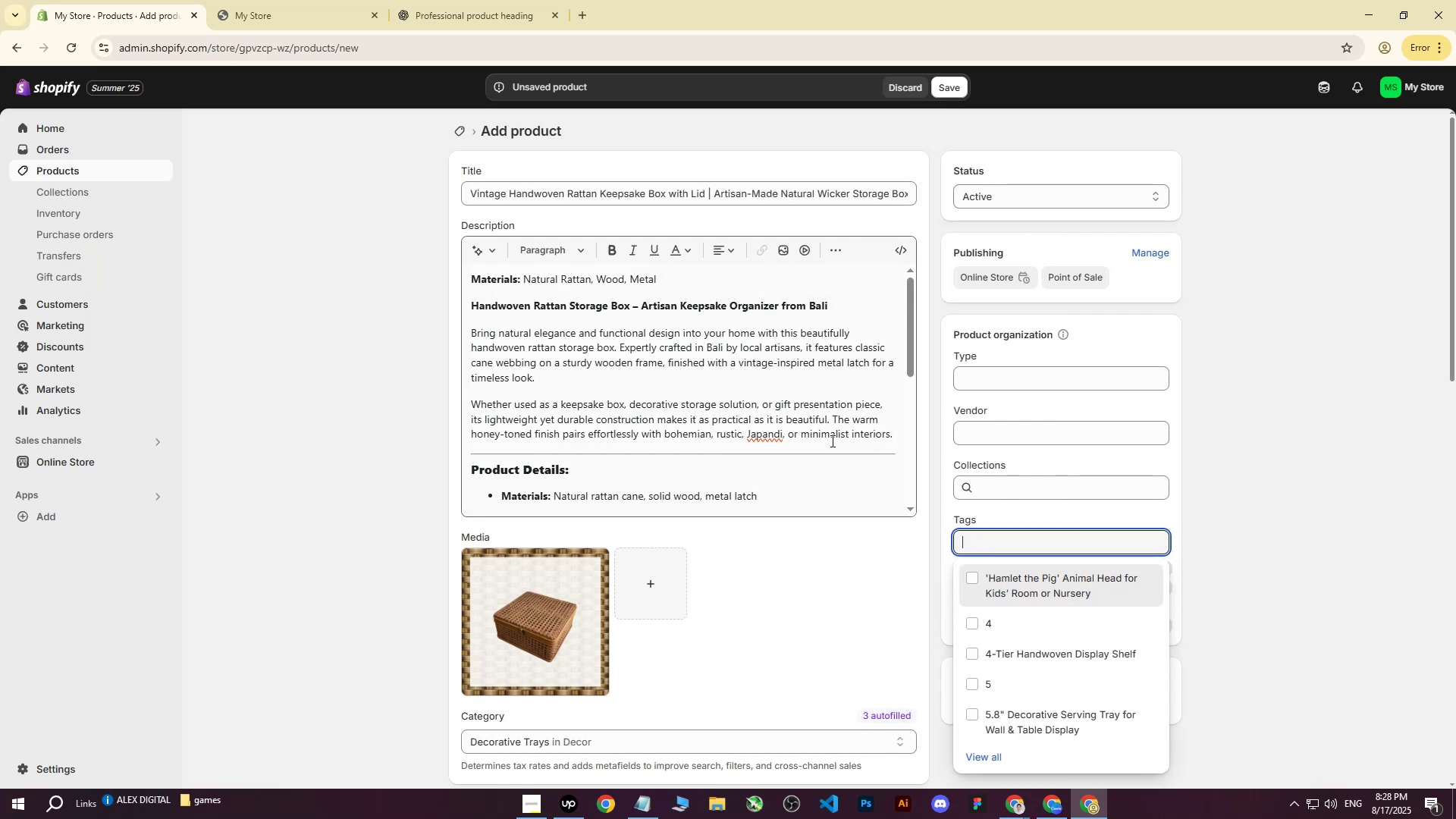 
scroll: coordinate [751, 567], scroll_direction: down, amount: 3.0
 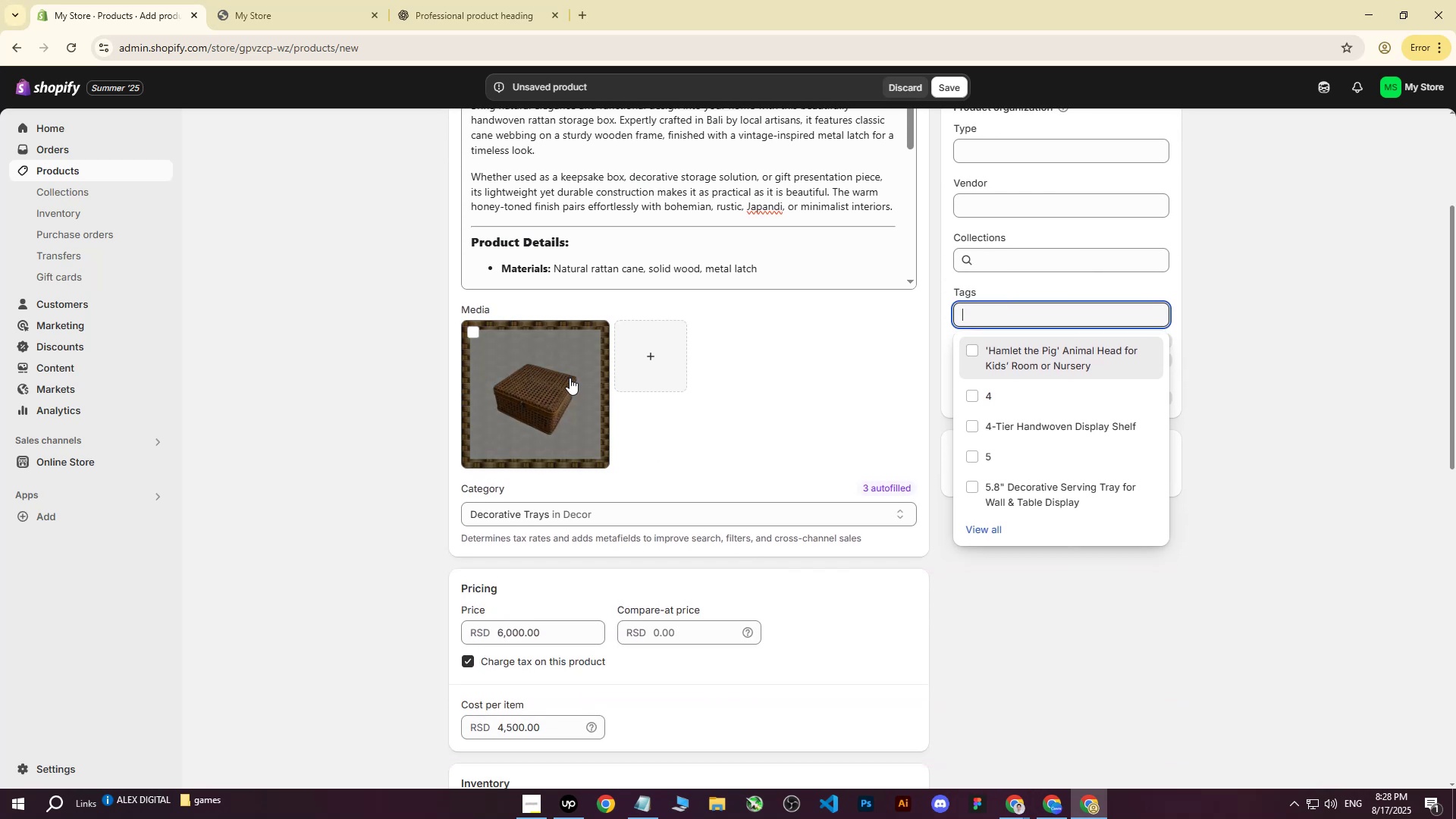 
left_click([570, 378])
 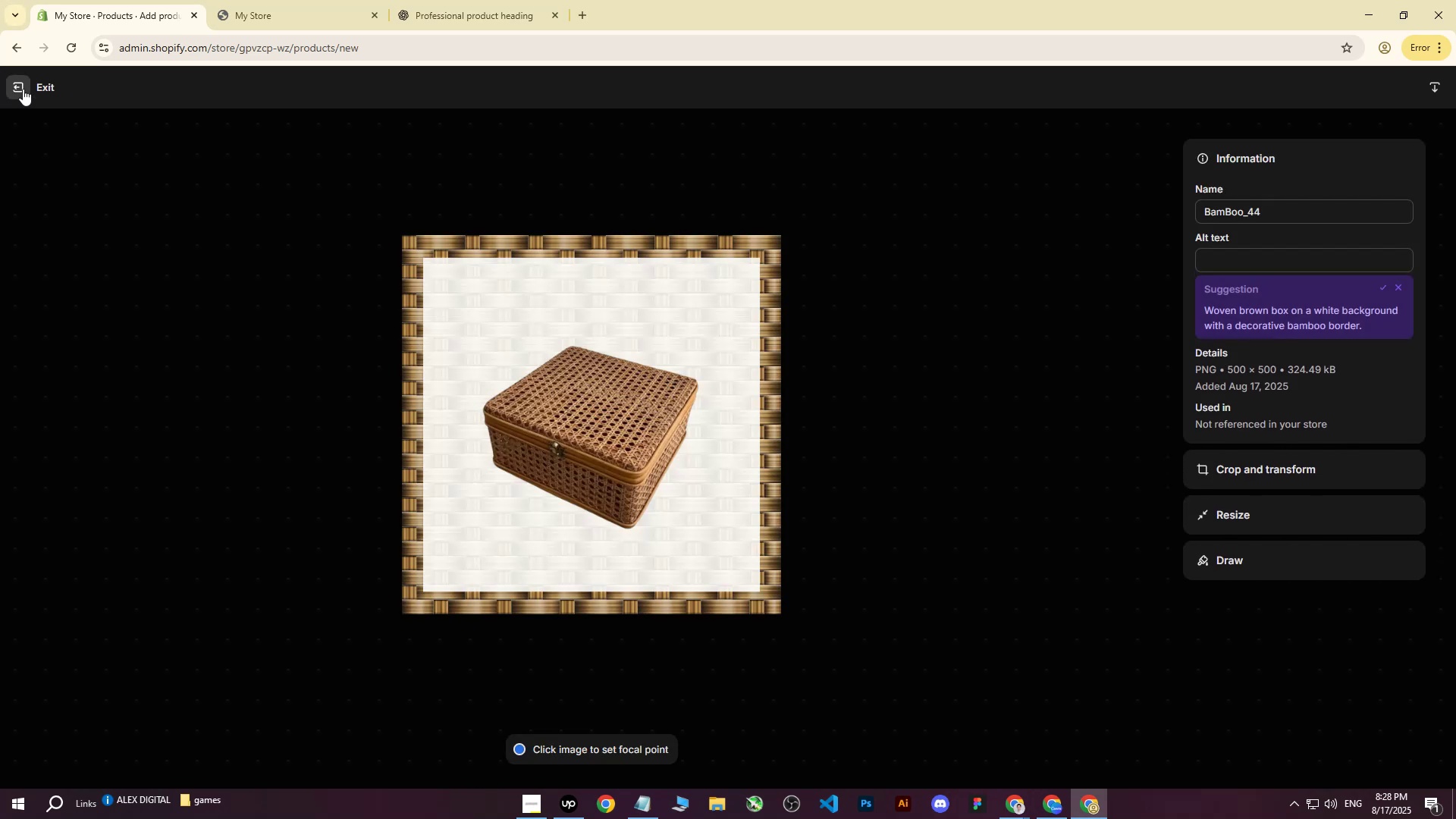 
left_click([23, 89])
 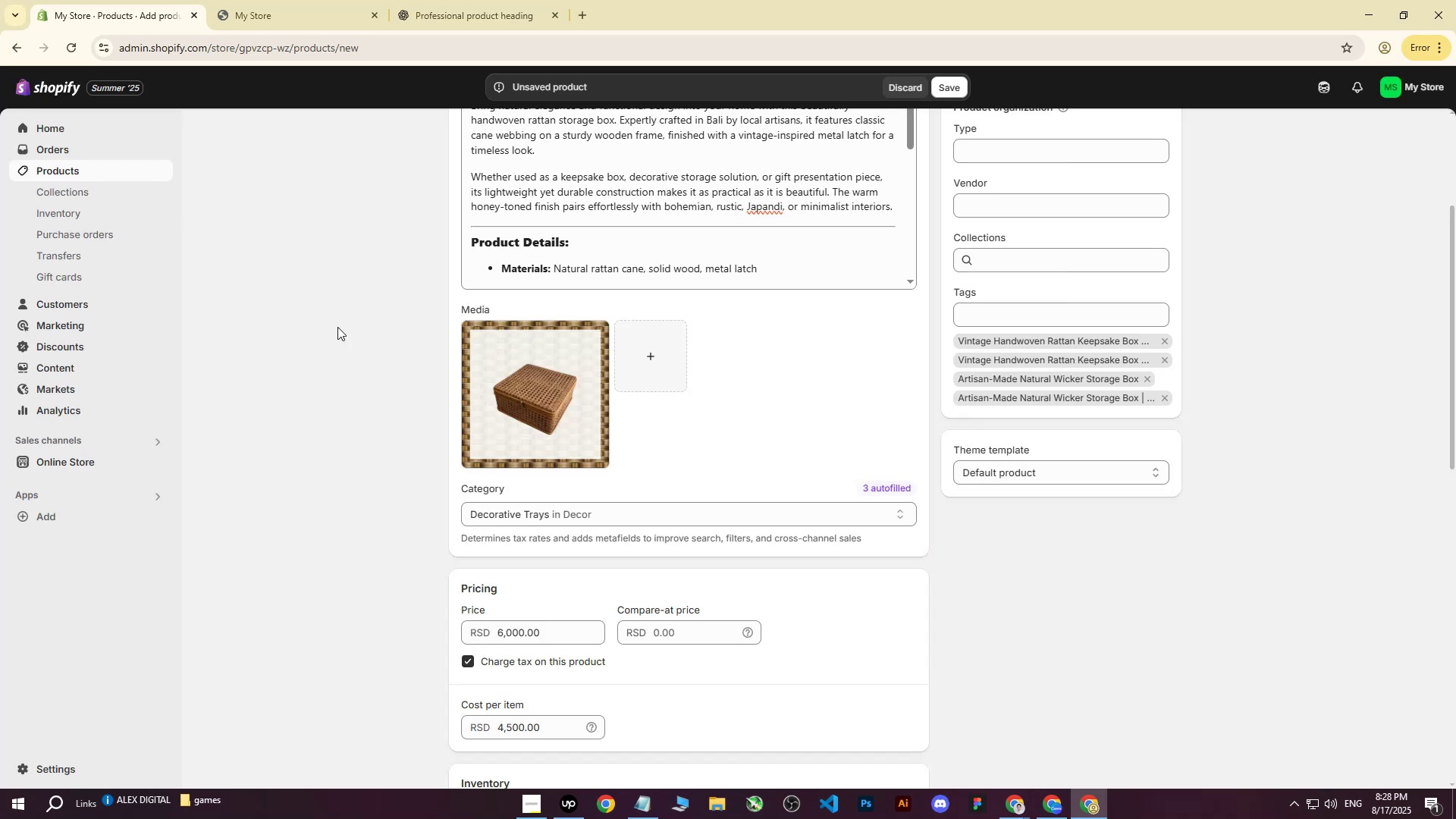 
scroll: coordinate [585, 412], scroll_direction: up, amount: 13.0
 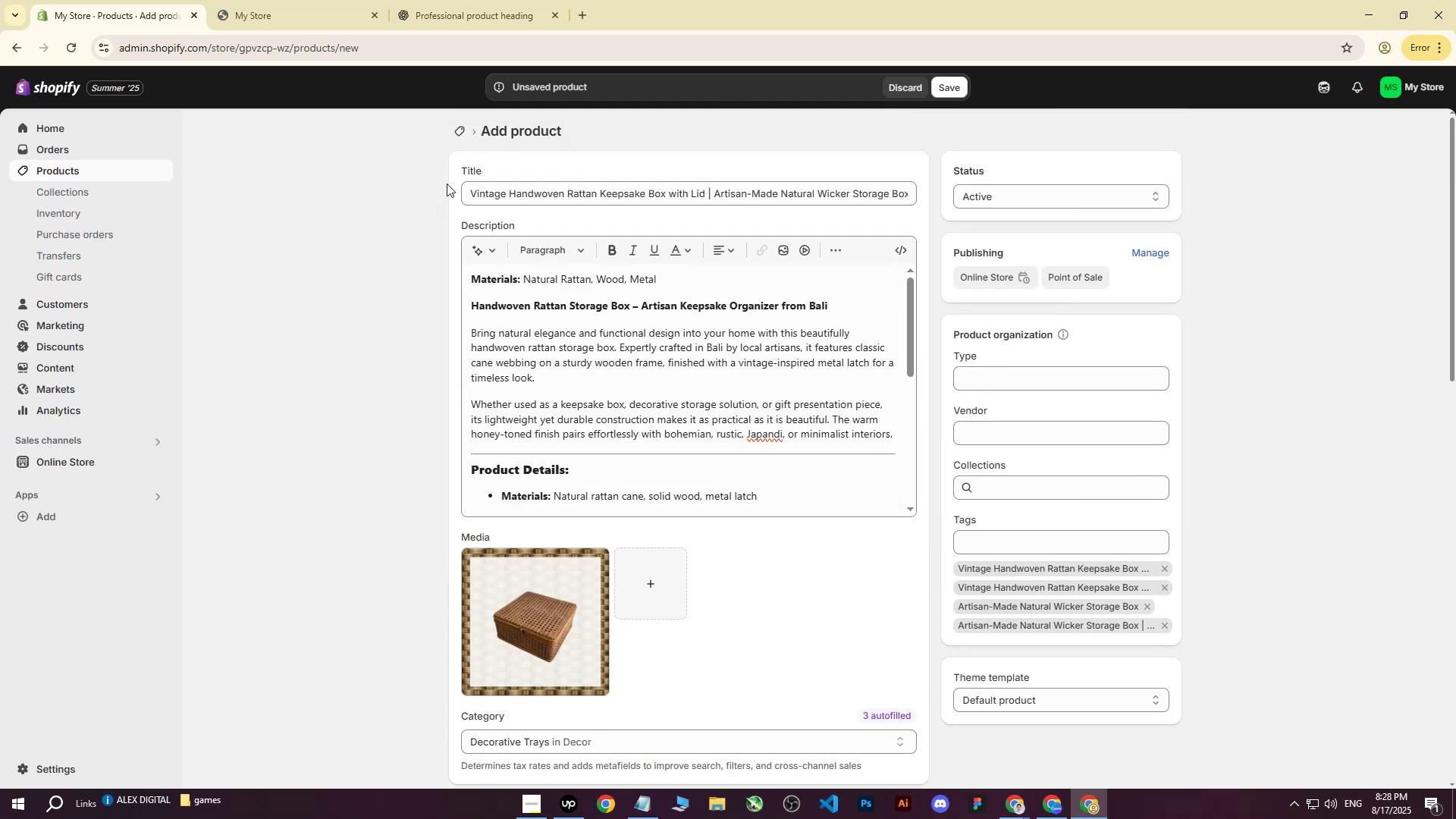 
left_click_drag(start_coordinate=[471, 190], to_coordinate=[932, 187])
 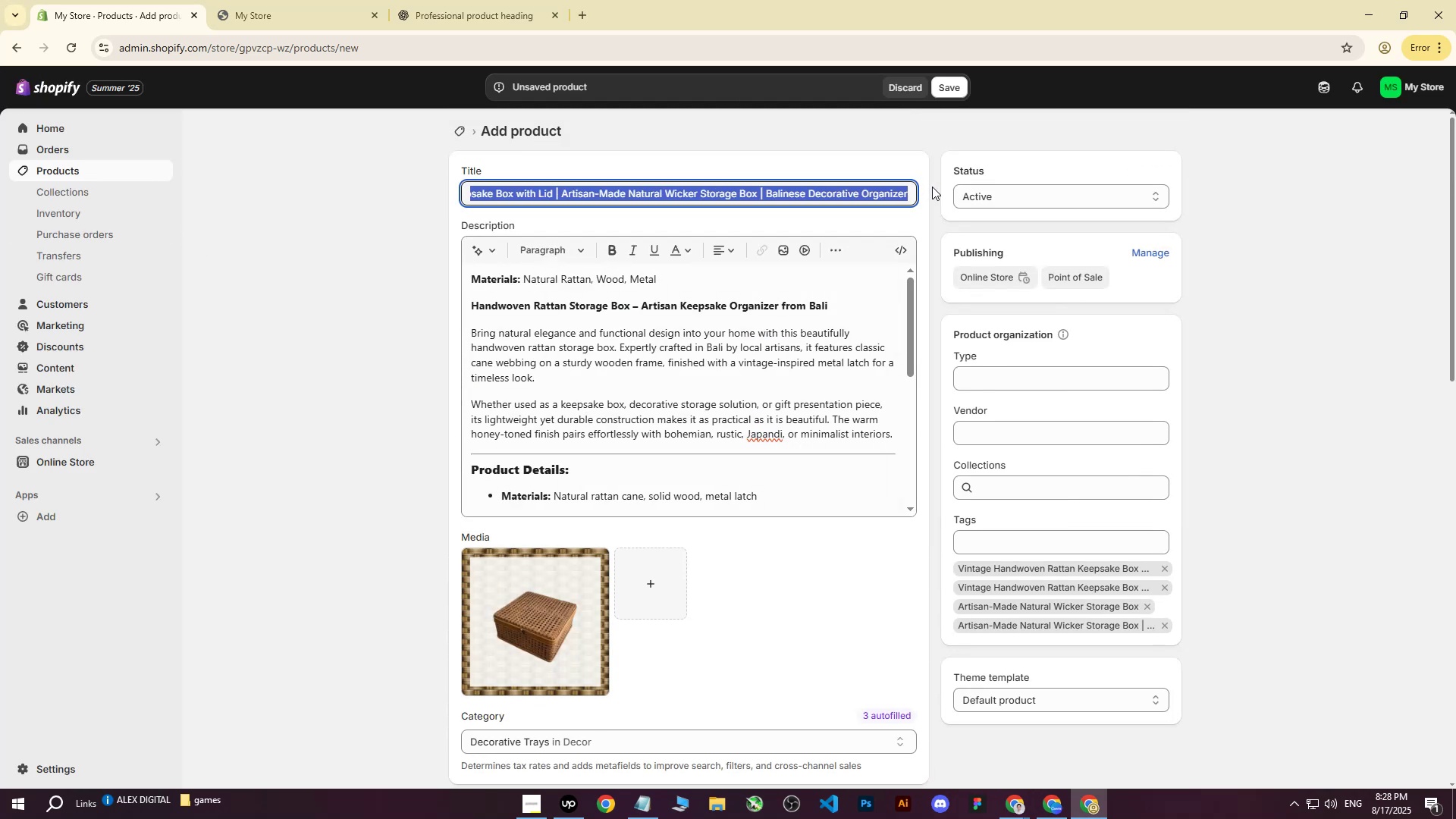 
hold_key(key=ControlLeft, duration=0.35)
 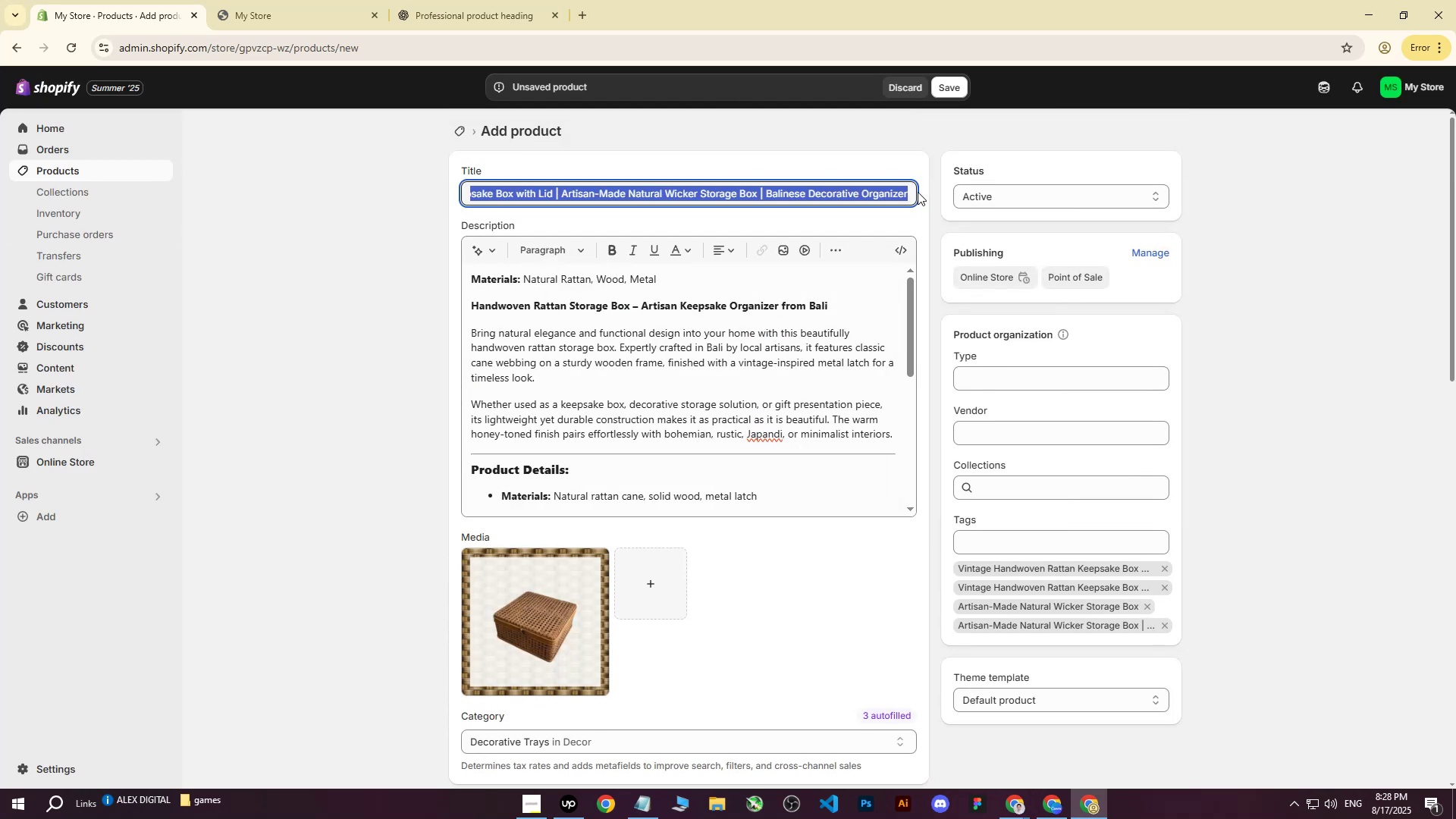 
double_click([911, 194])
 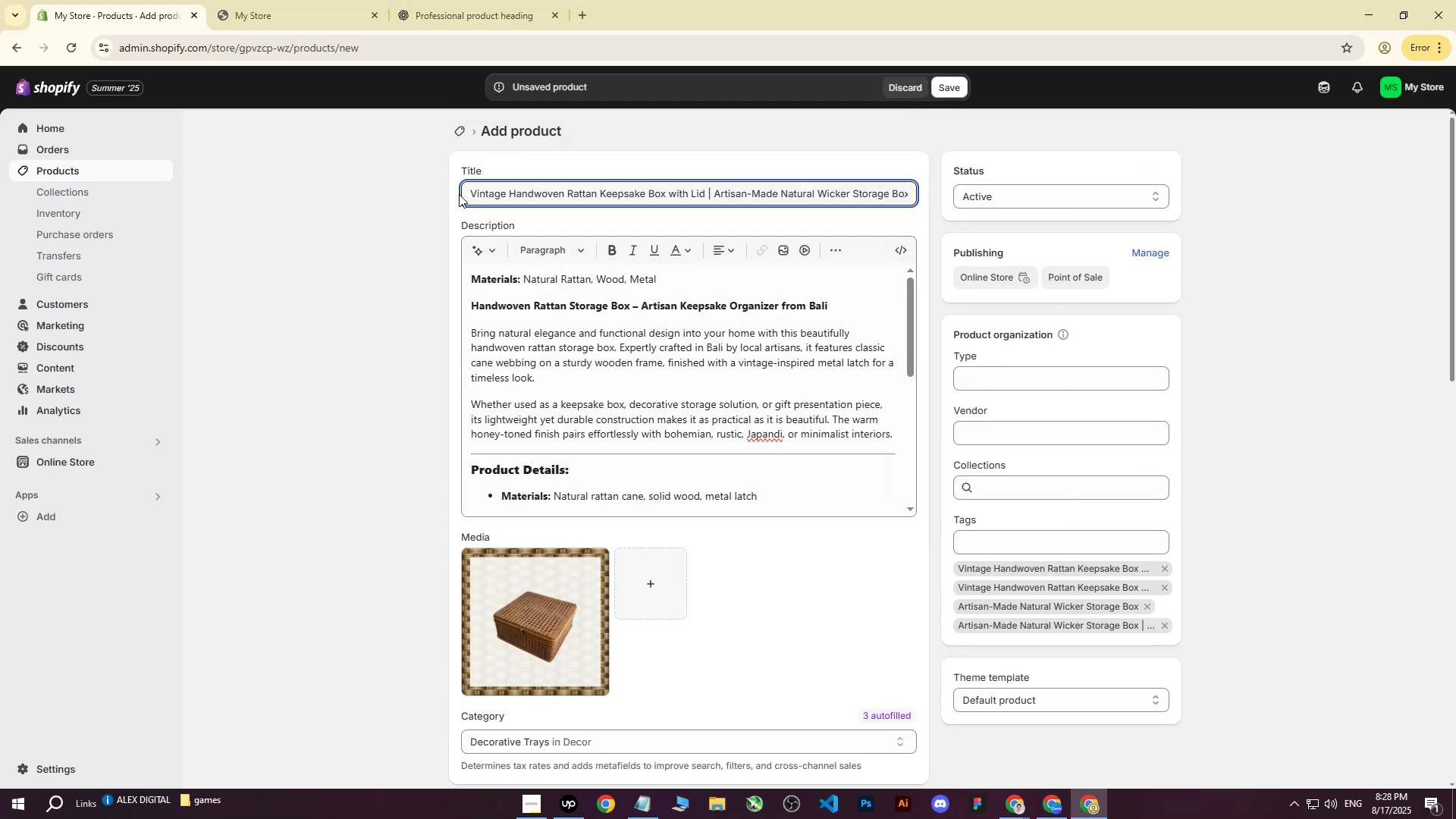 
left_click_drag(start_coordinate=[469, 193], to_coordinate=[1093, 190])
 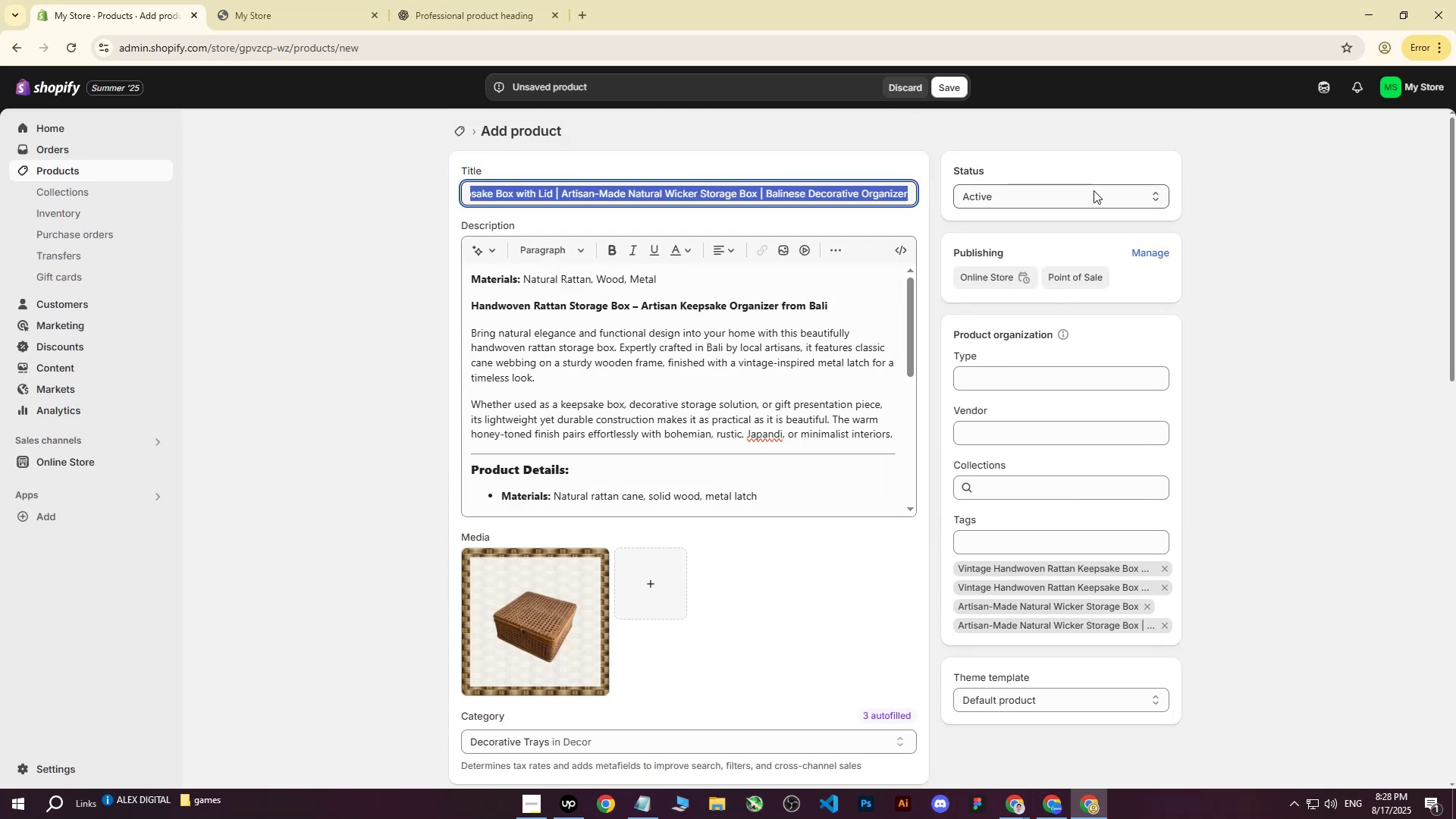 
key(Control+ControlLeft)
 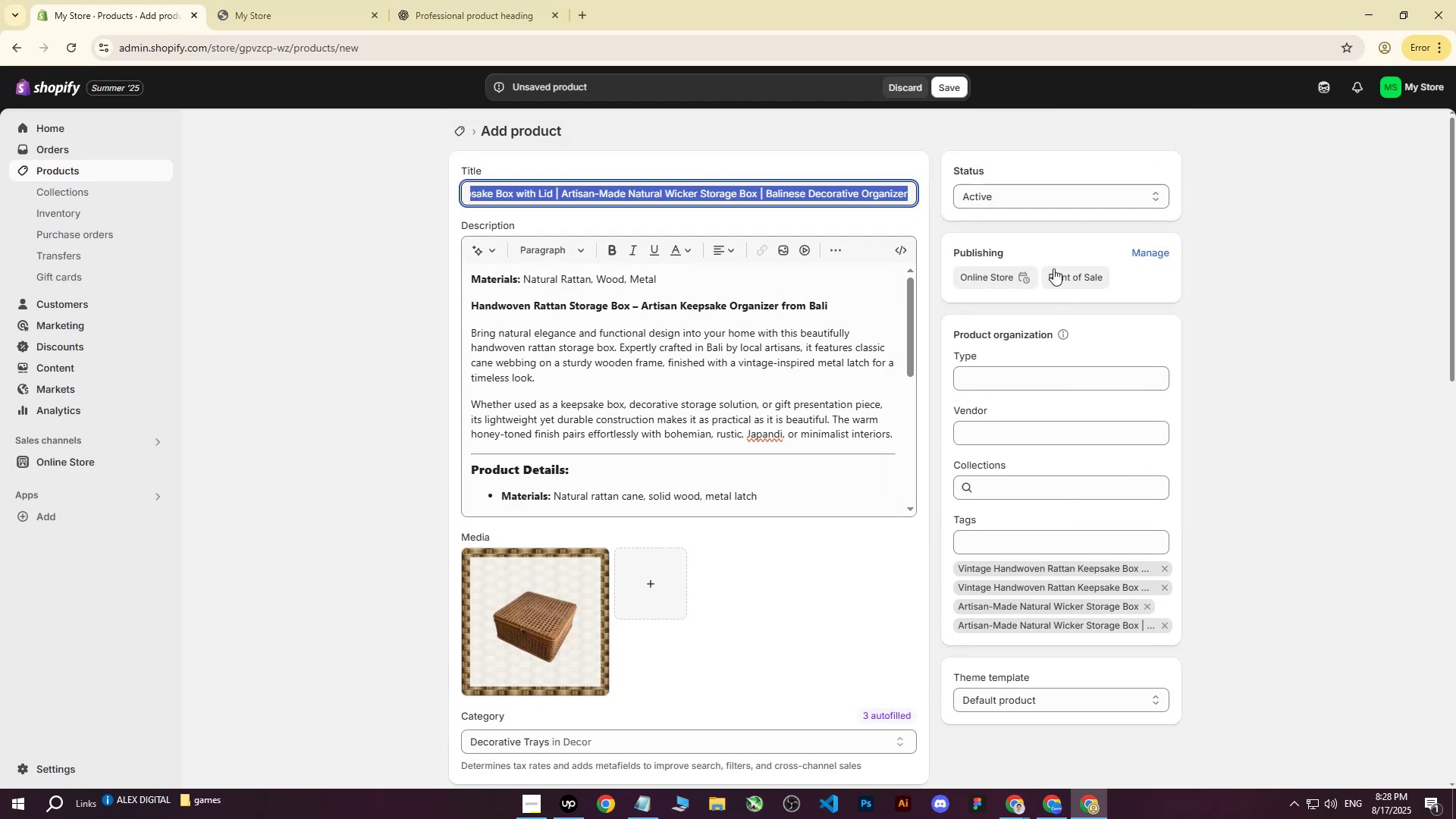 
key(Control+C)
 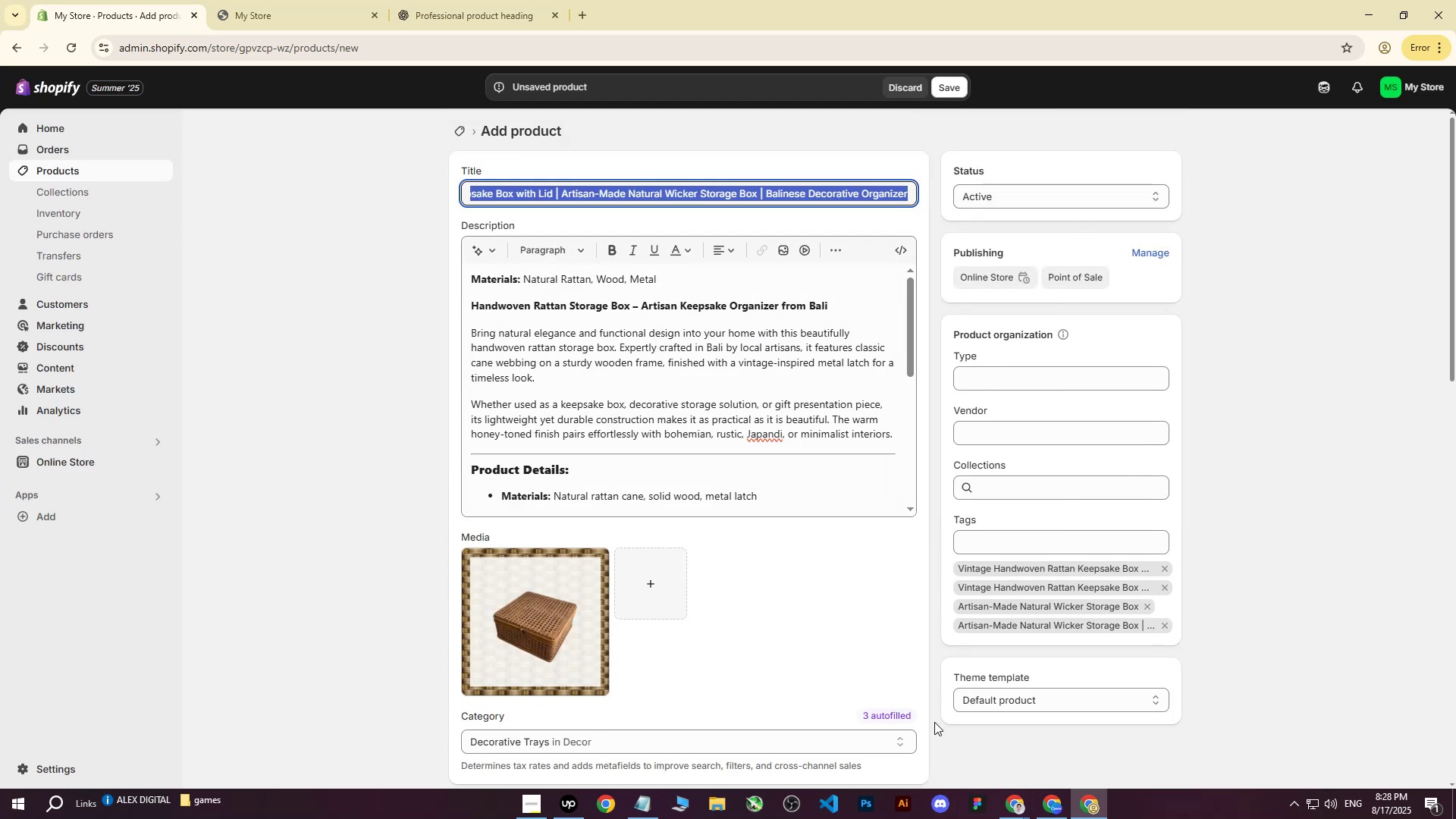 
scroll: coordinate [778, 572], scroll_direction: down, amount: 1.0
 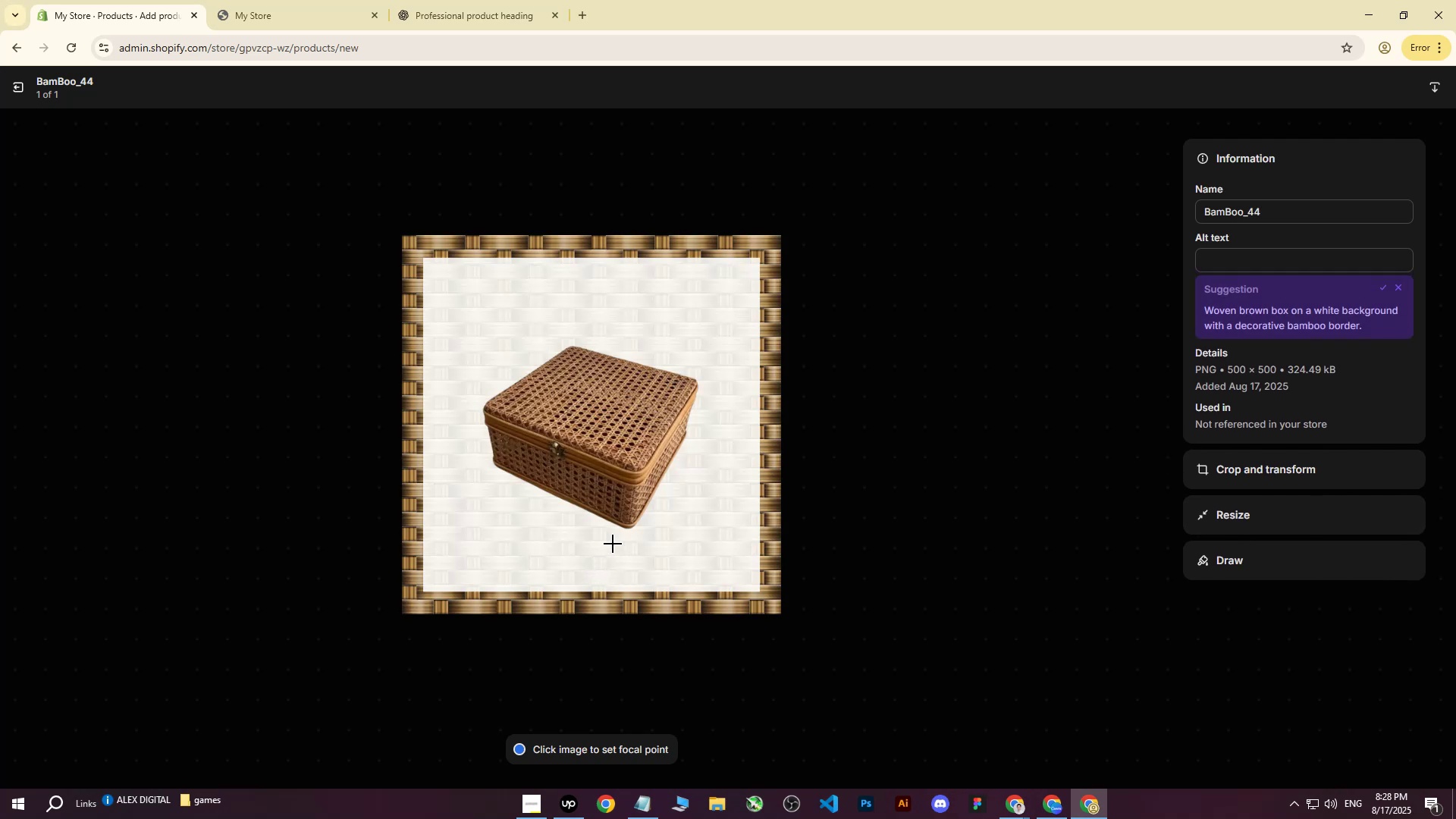 
left_click([1233, 255])
 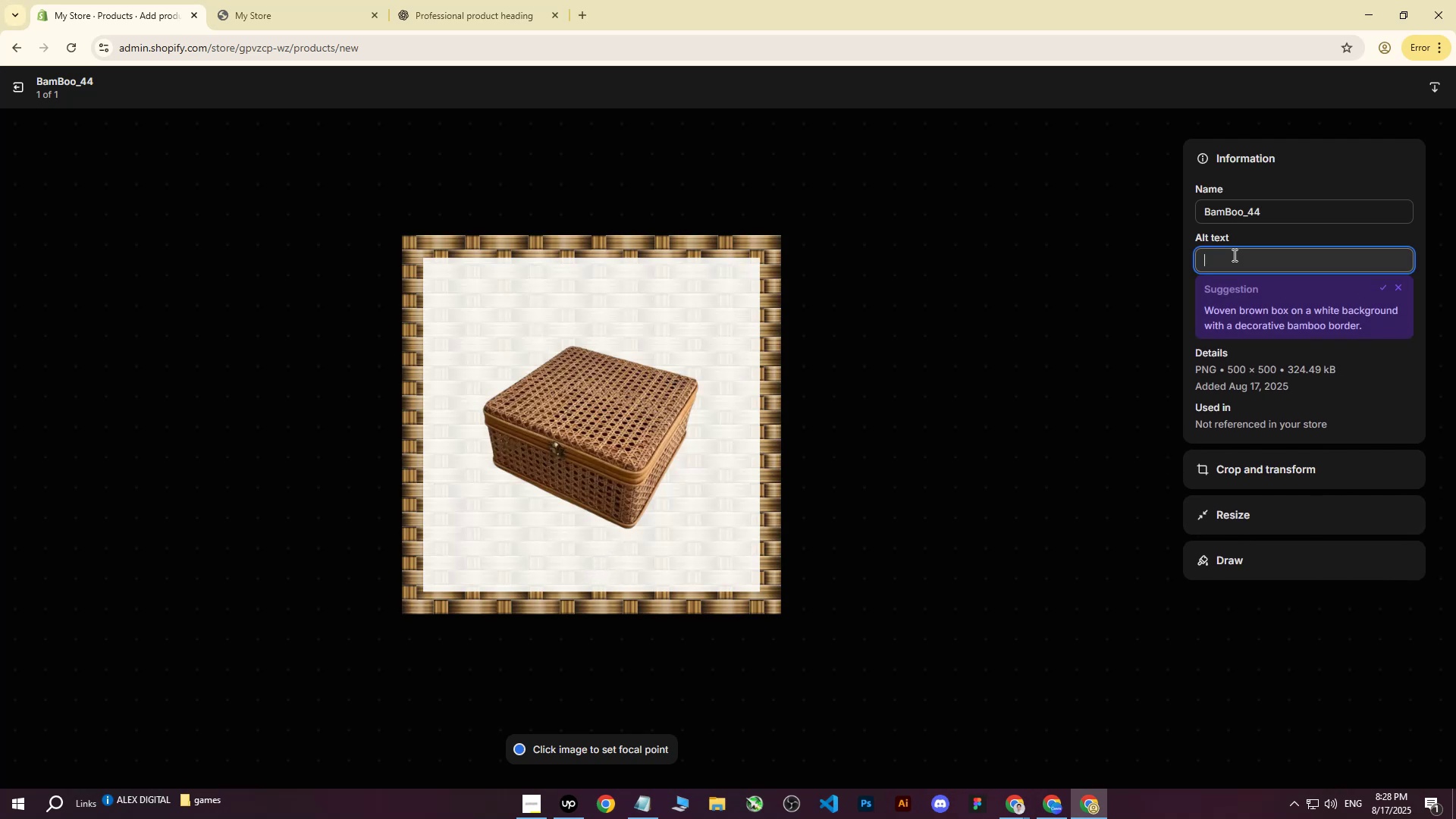 
key(Control+V)
 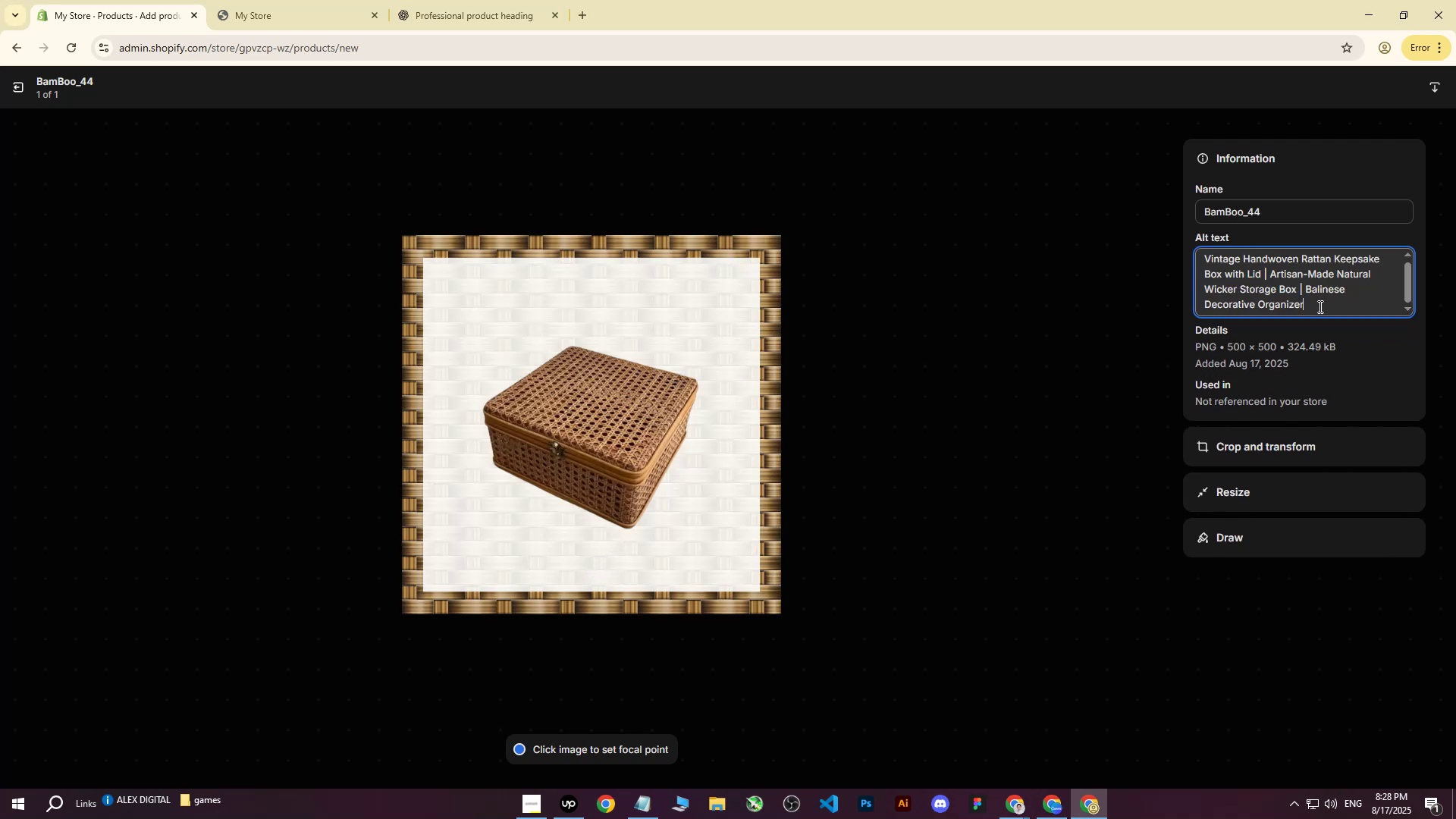 
left_click_drag(start_coordinate=[1320, 310], to_coordinate=[1267, 279])
 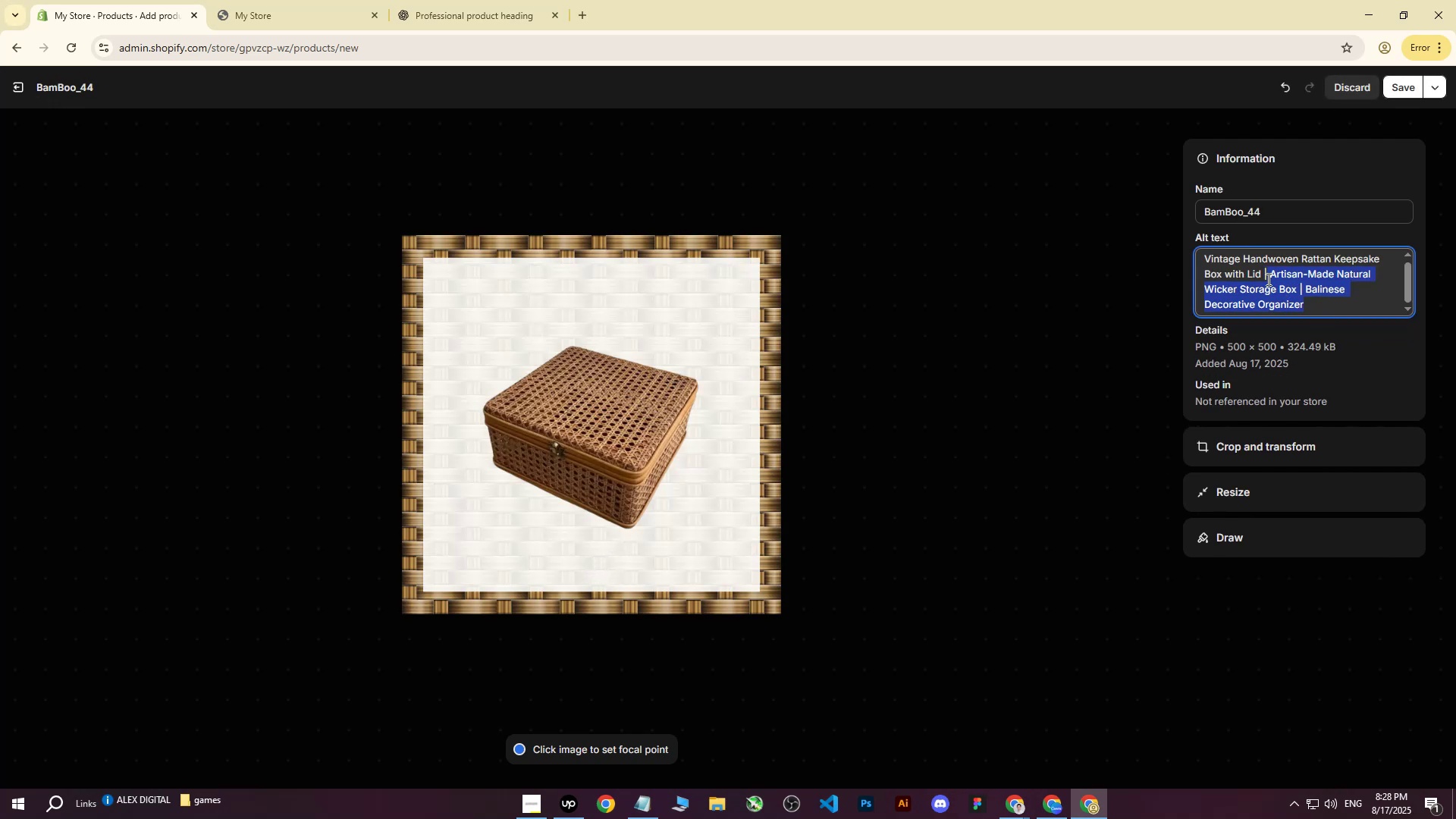 
key(Backspace)
 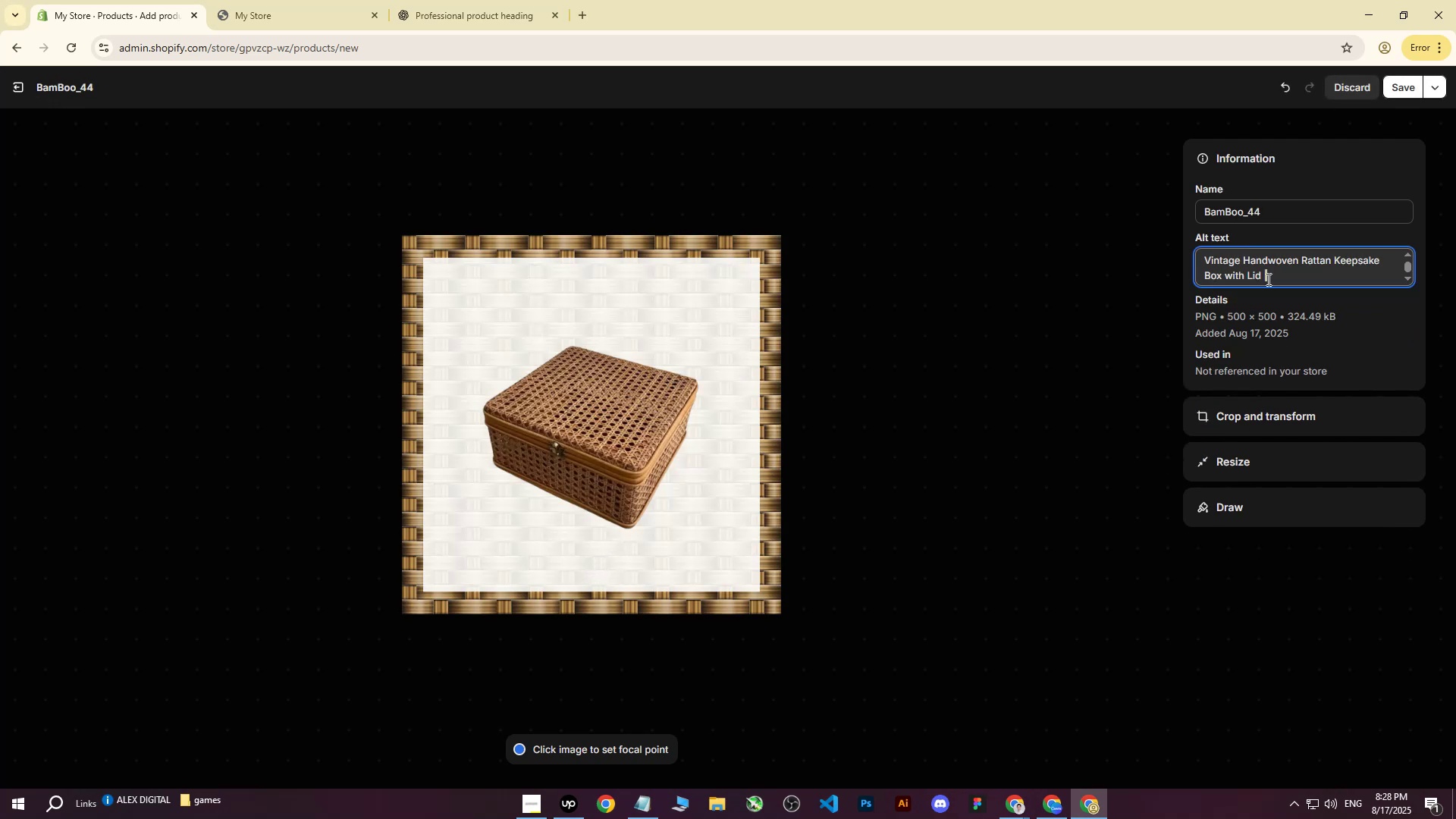 
key(Backspace)
 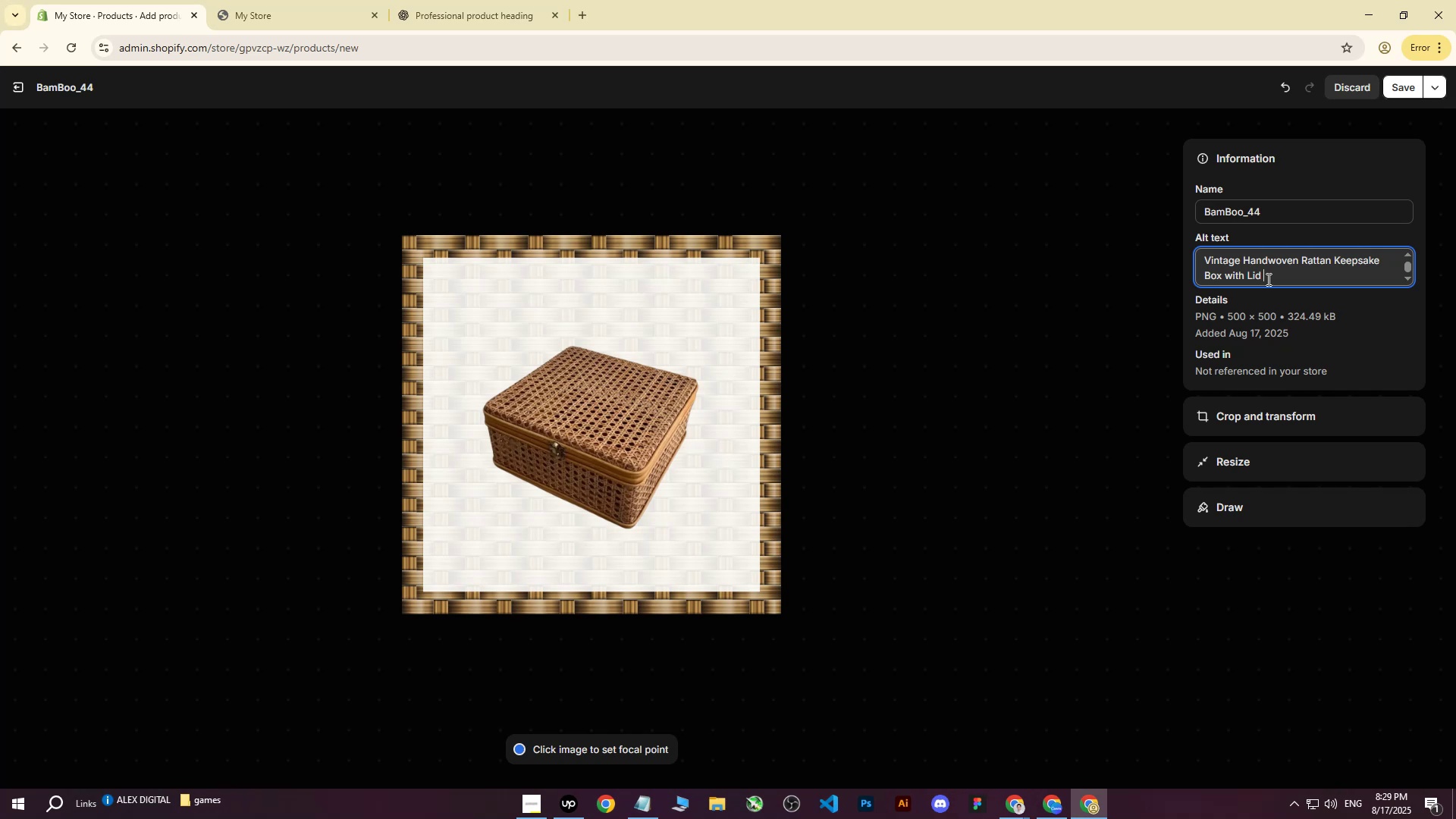 
wait(5.57)
 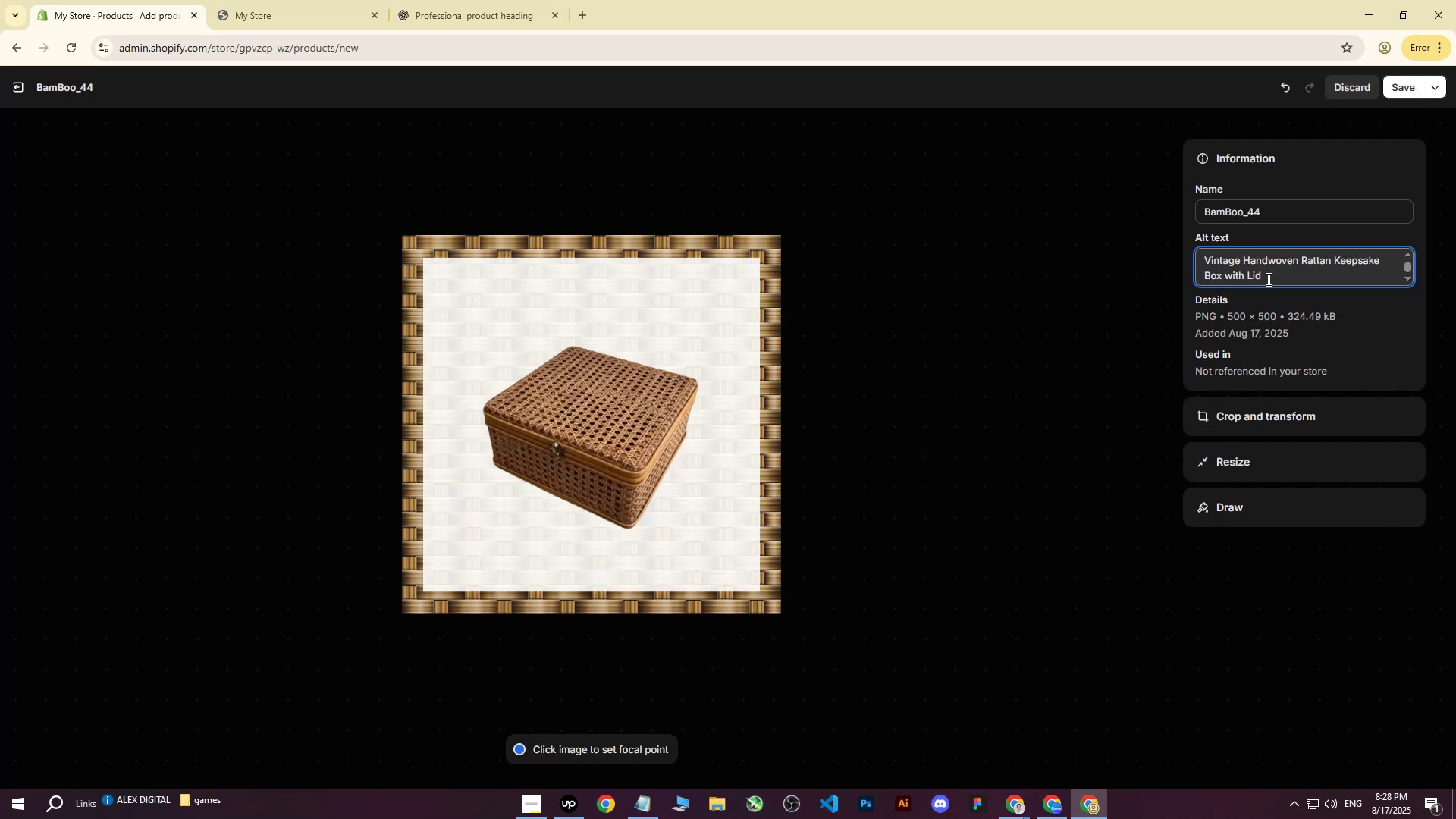 
type(on white )
 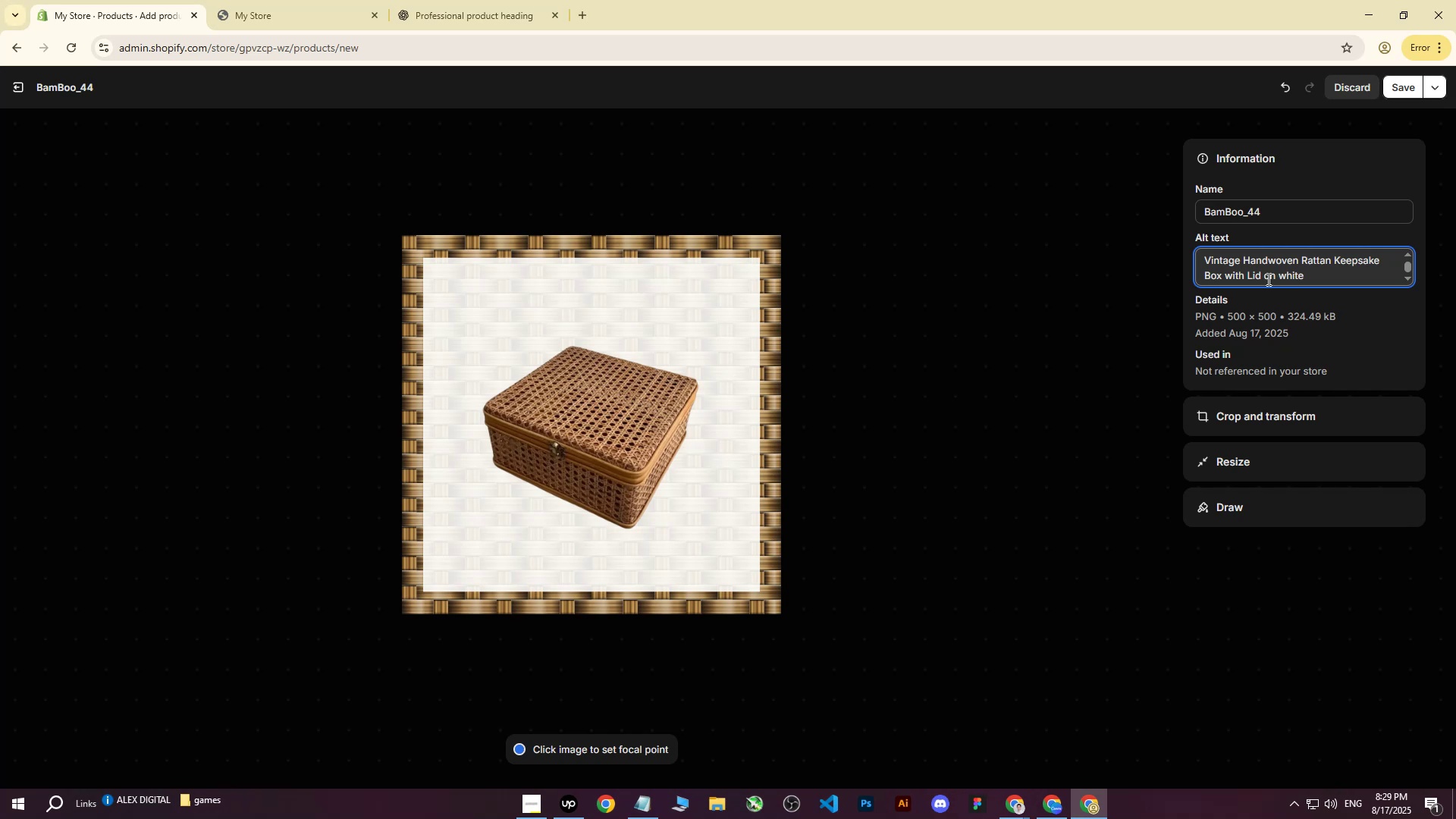 
type(background with Rattan)
 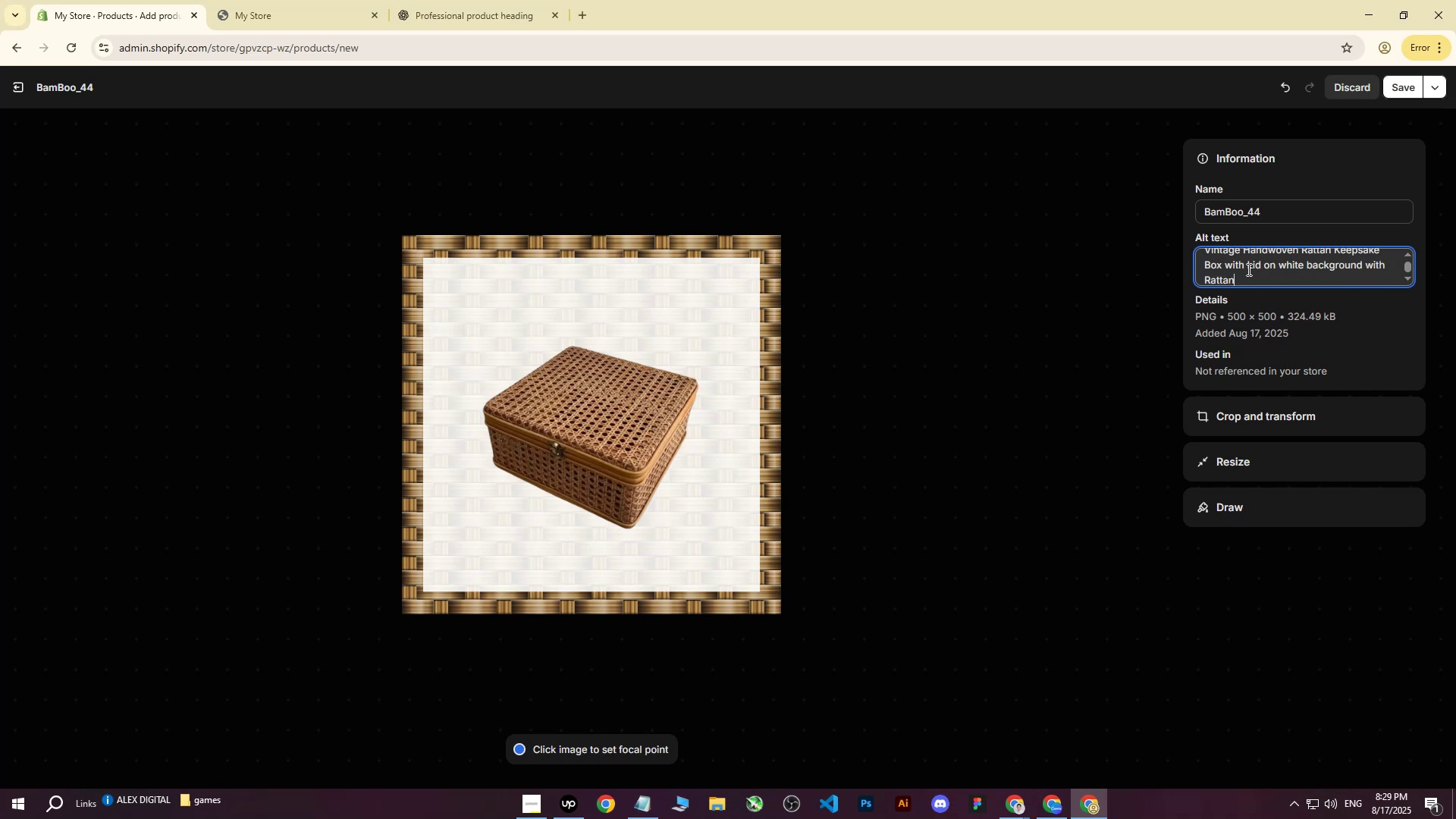 
key(Period)
 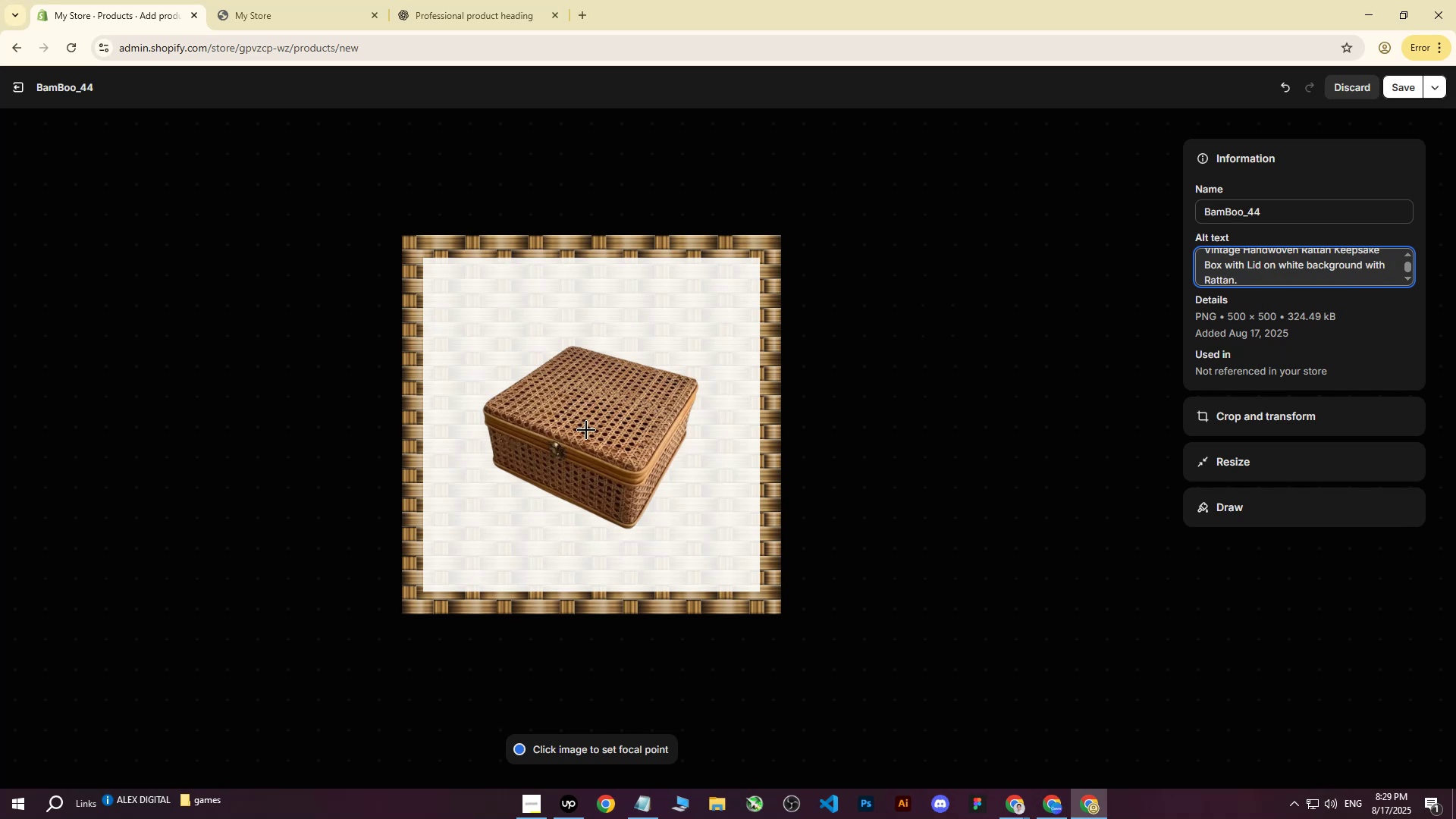 
left_click([595, 422])
 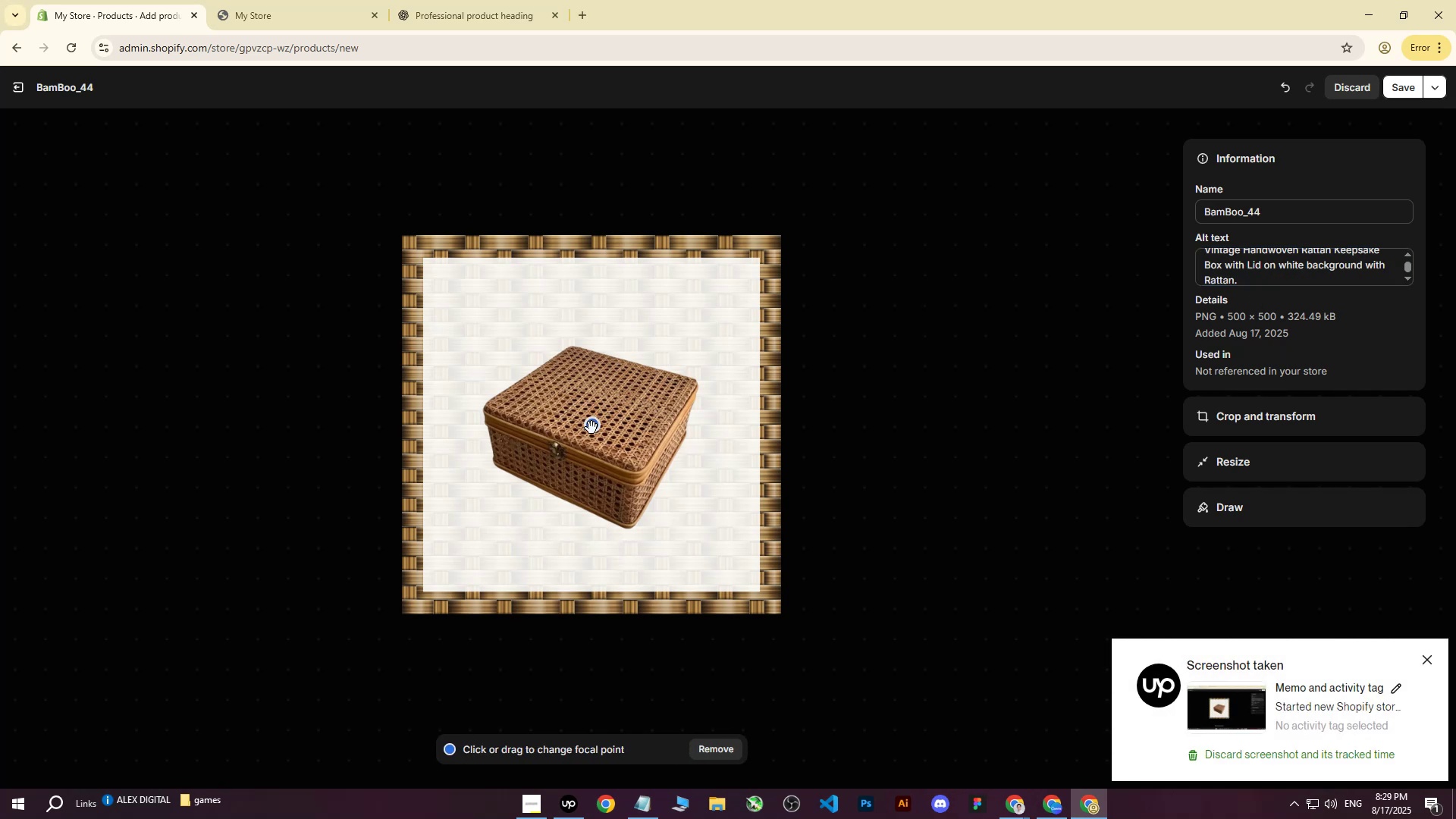 
triple_click([592, 428])
 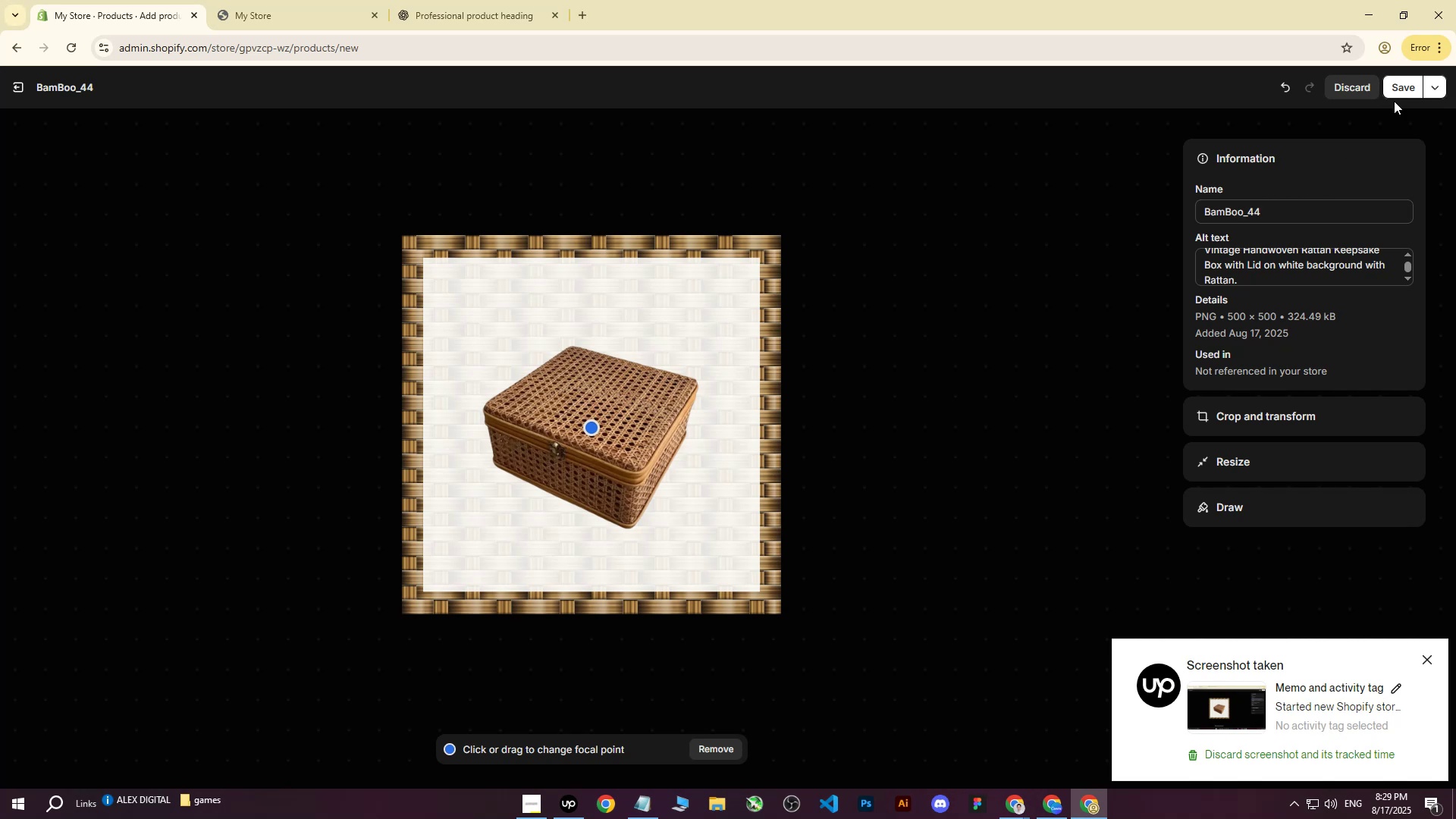 
left_click([1408, 91])
 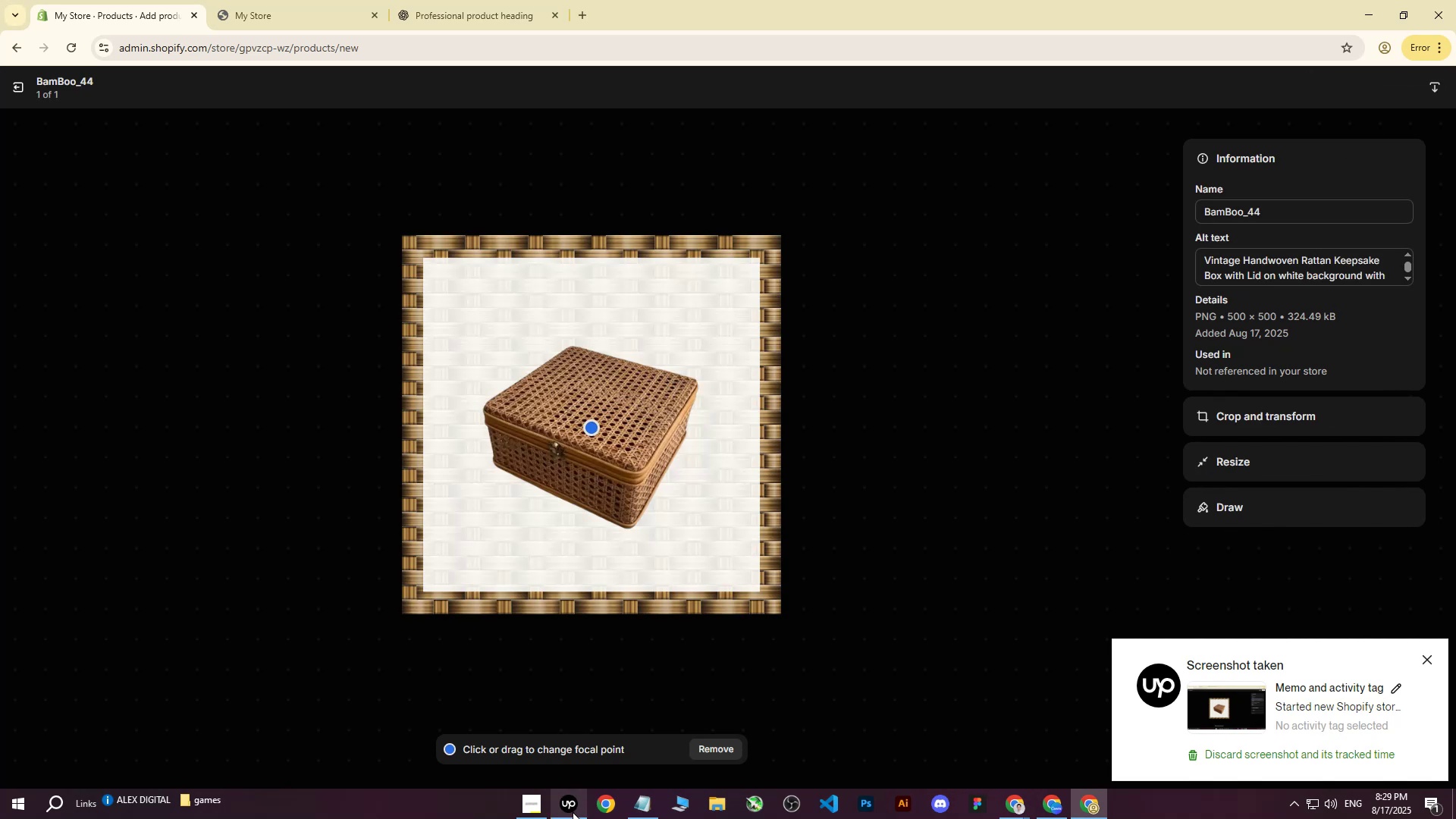 
left_click([573, 812])
 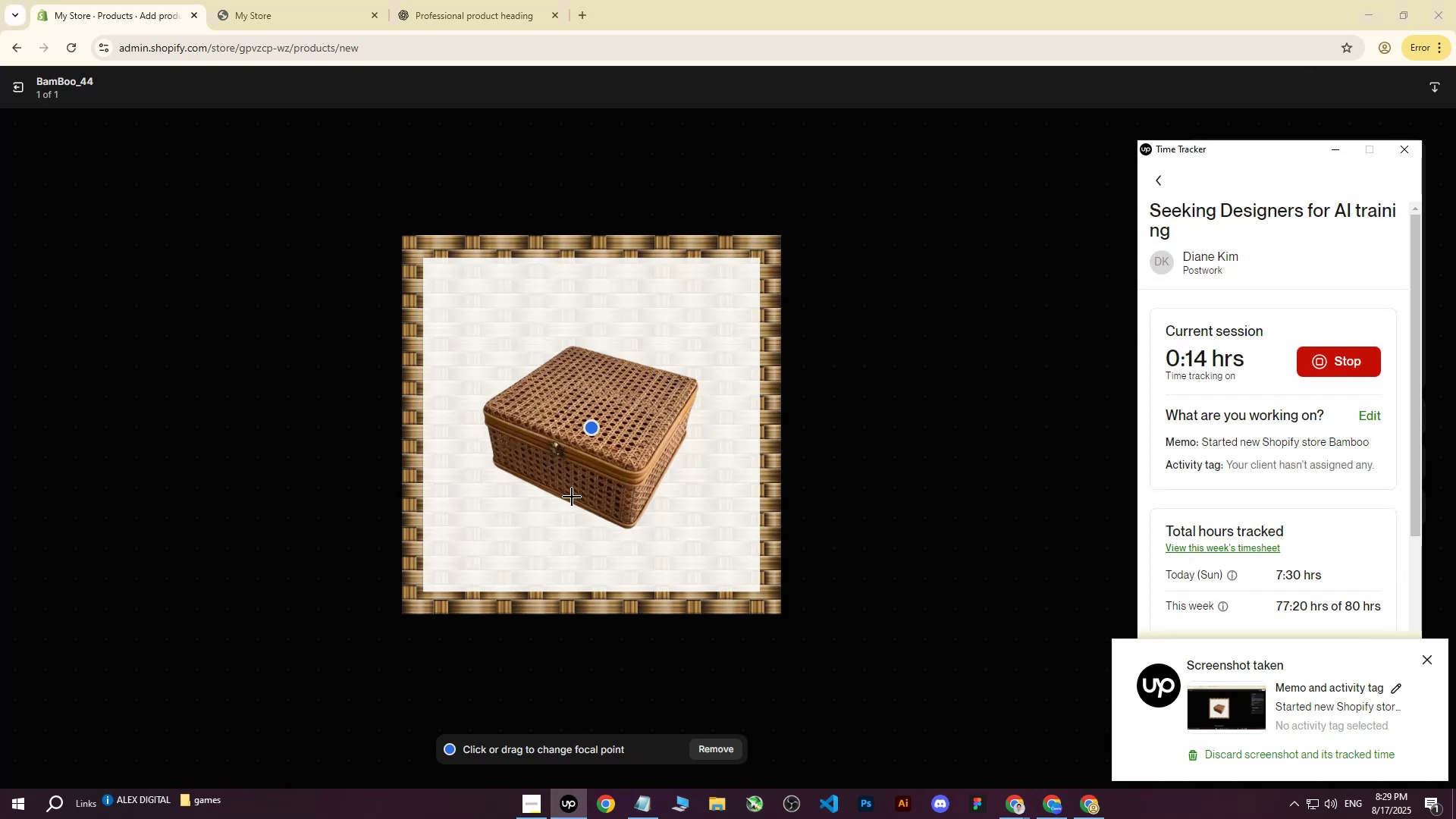 
left_click([566, 804])
 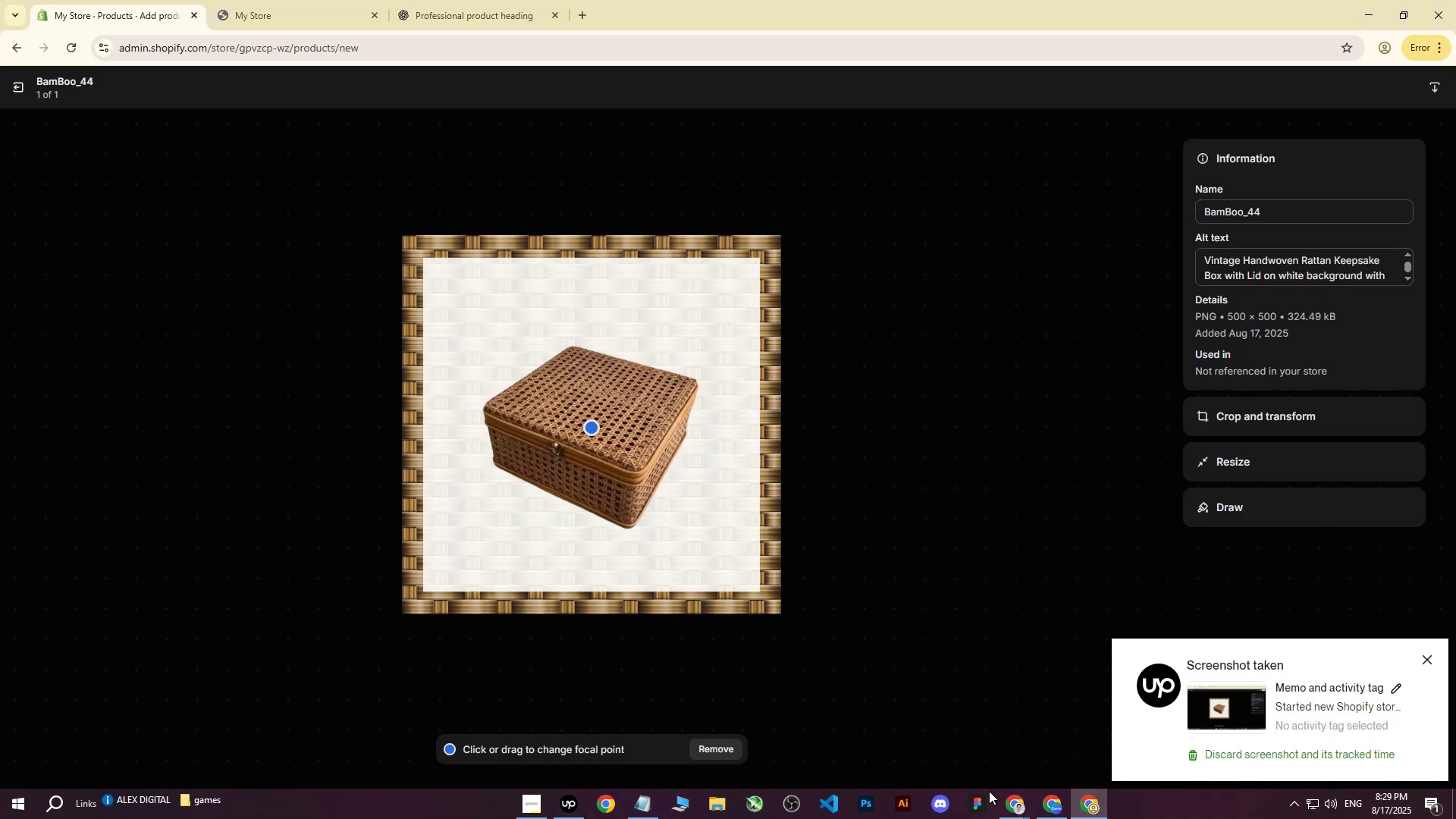 
left_click([1012, 802])
 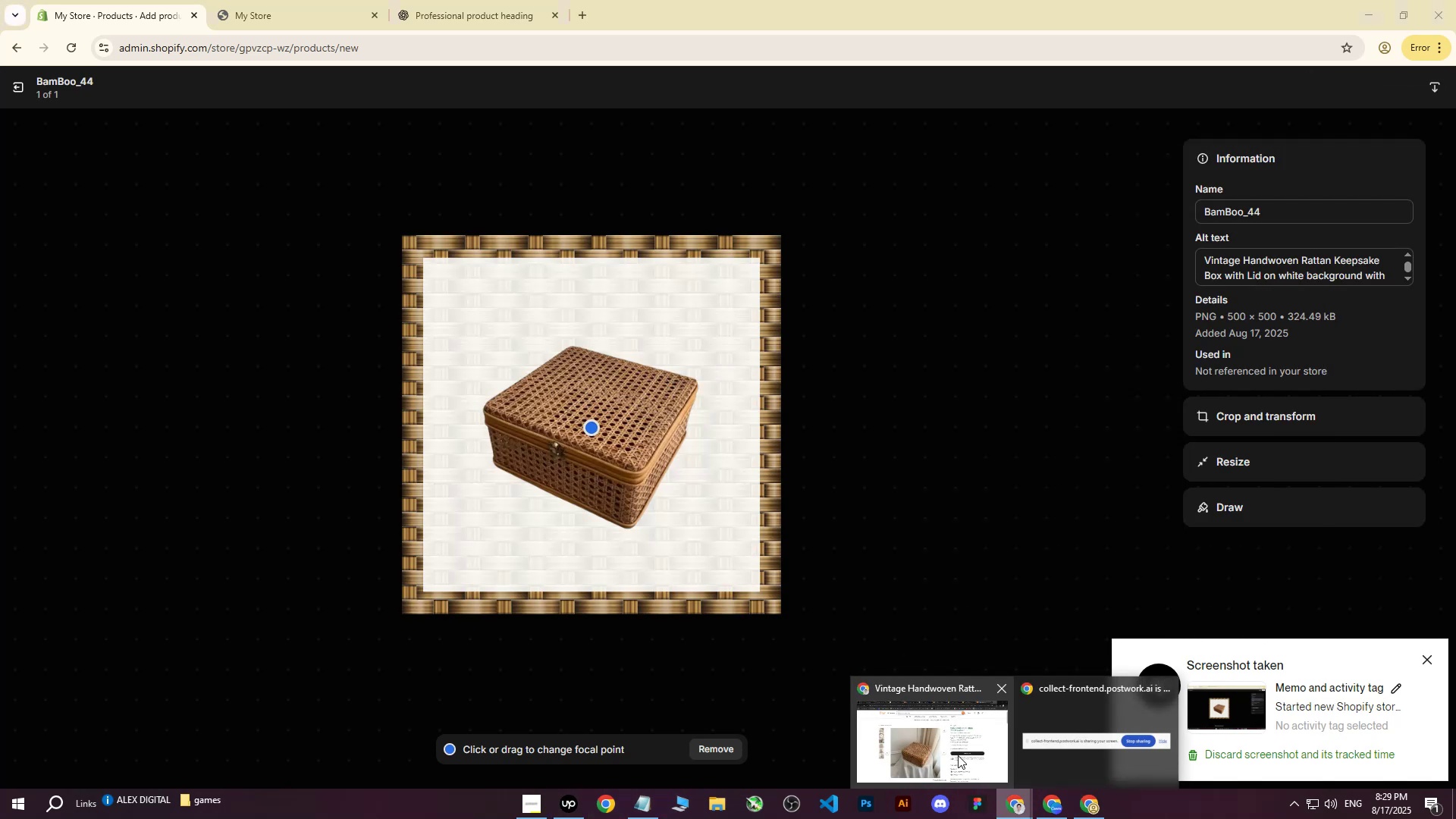 
left_click([958, 755])
 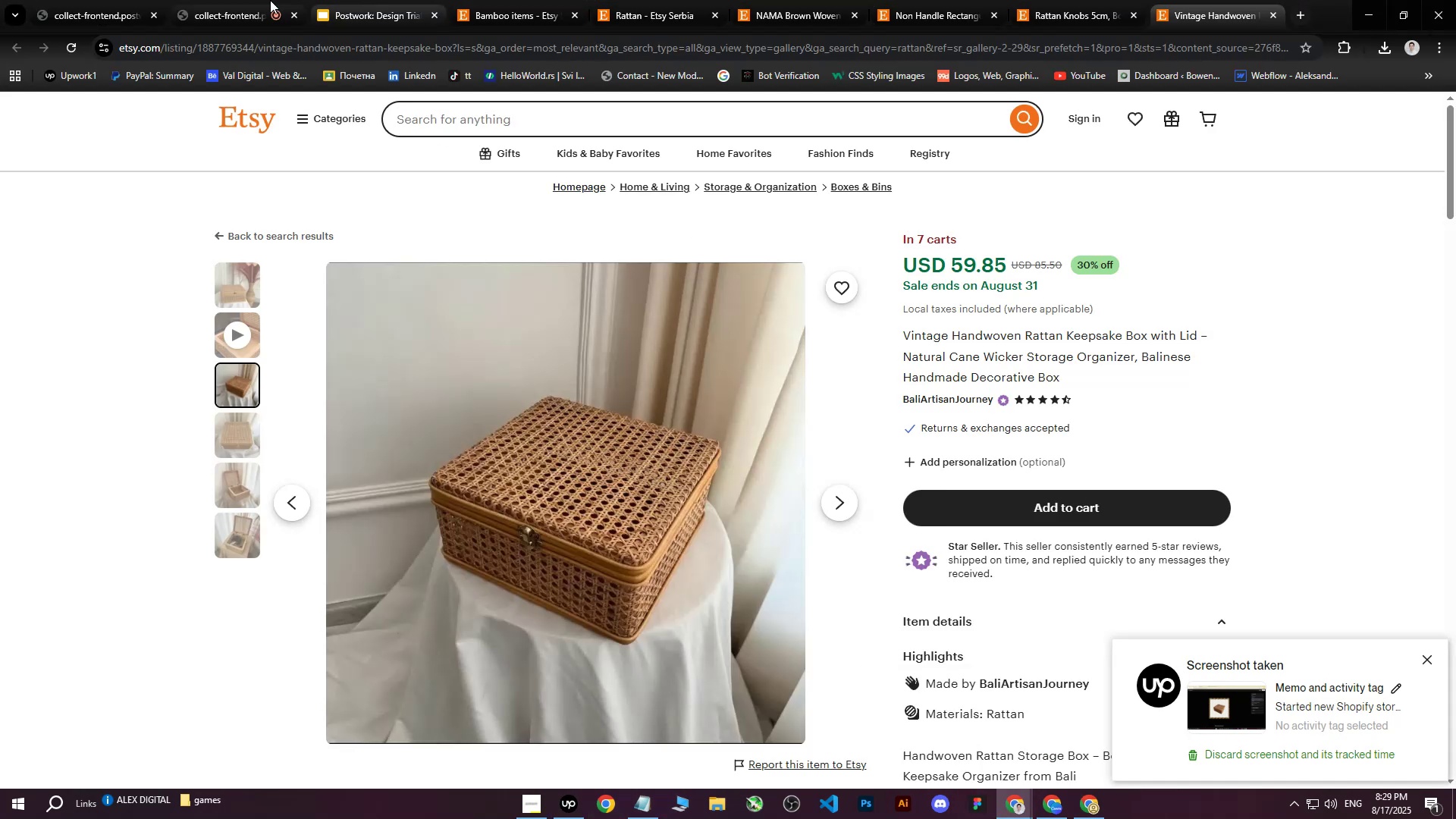 
left_click([250, 0])
 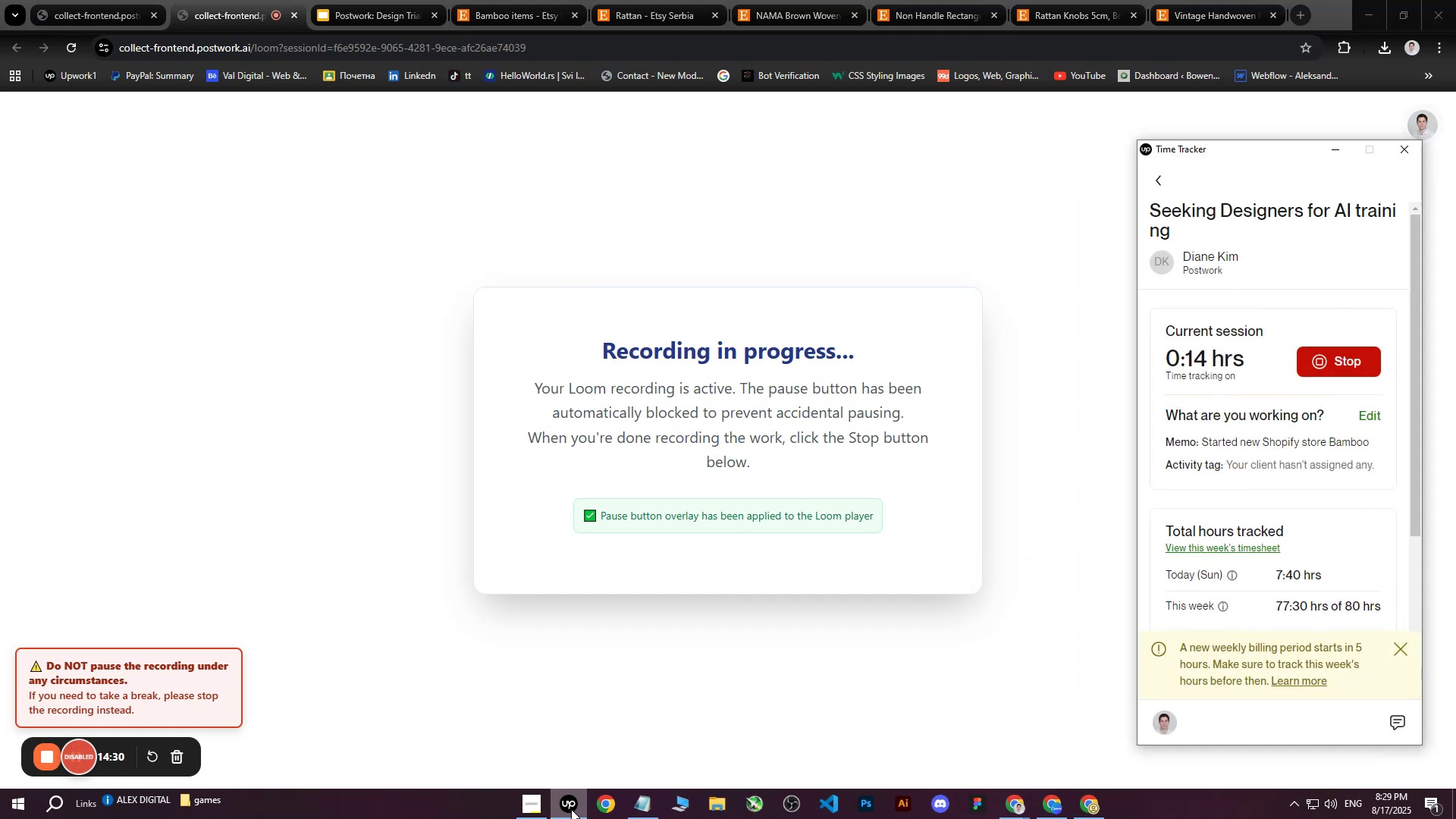 
left_click([571, 809])
 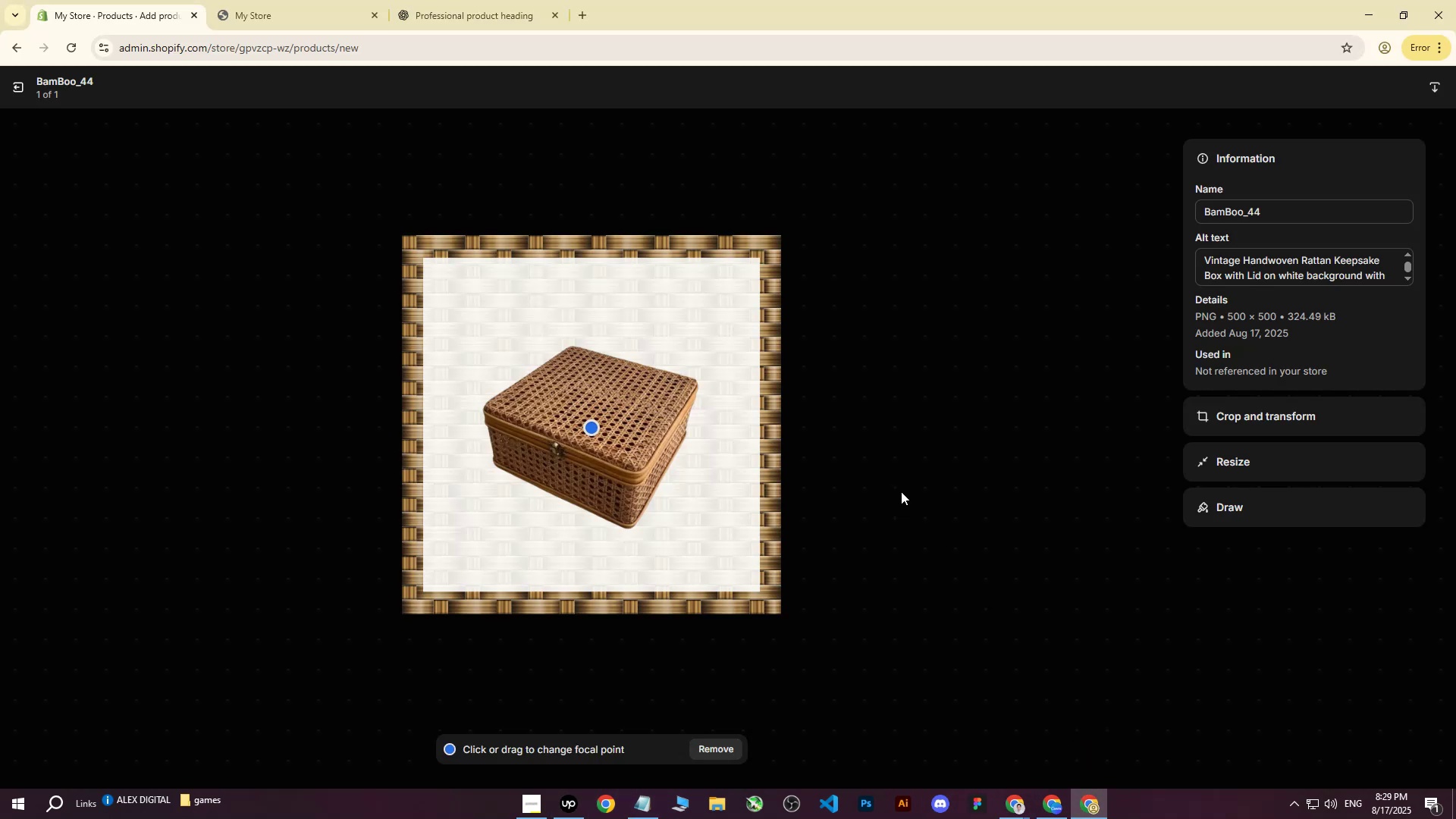 
wait(5.86)
 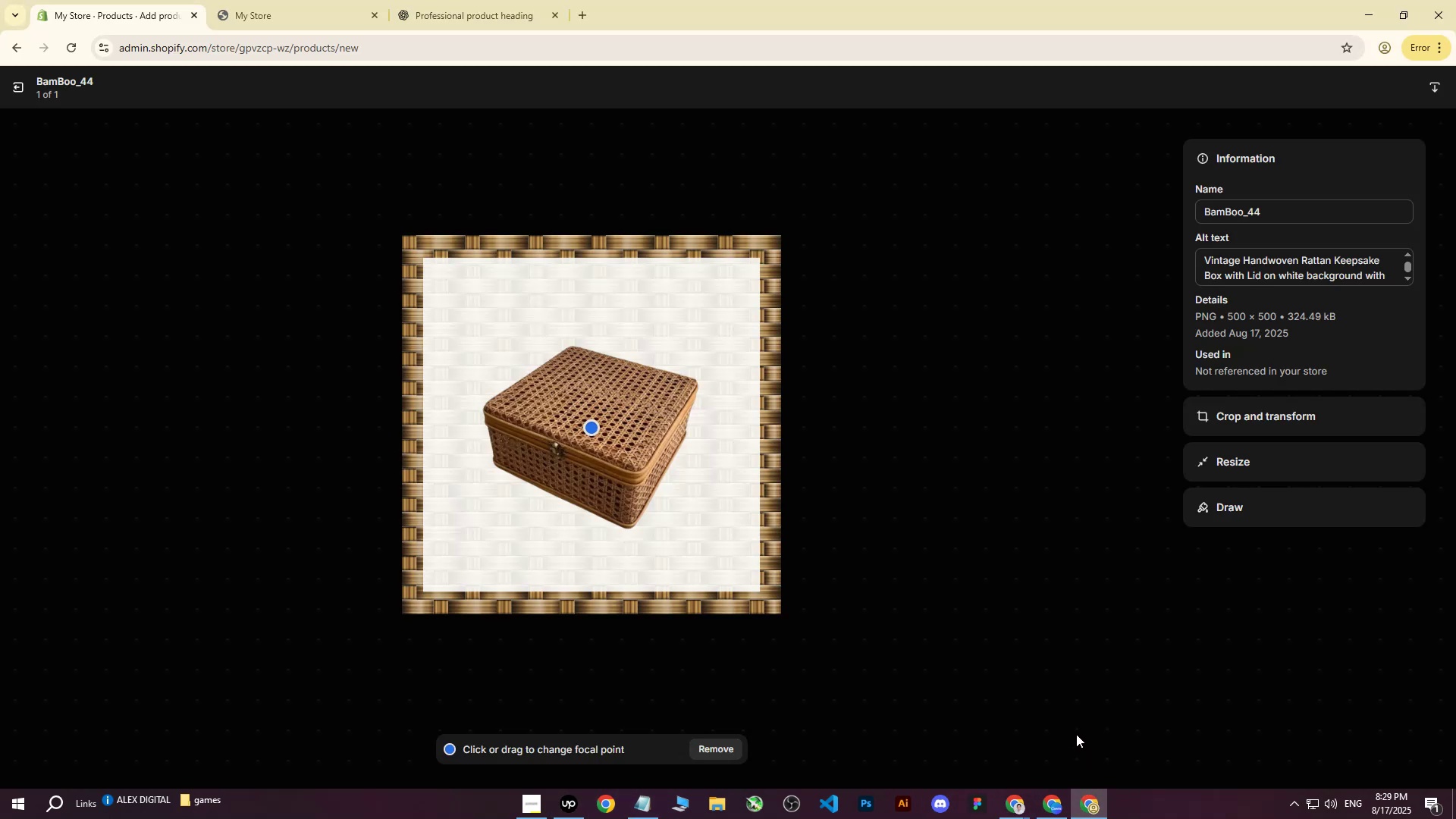 
left_click([24, 79])
 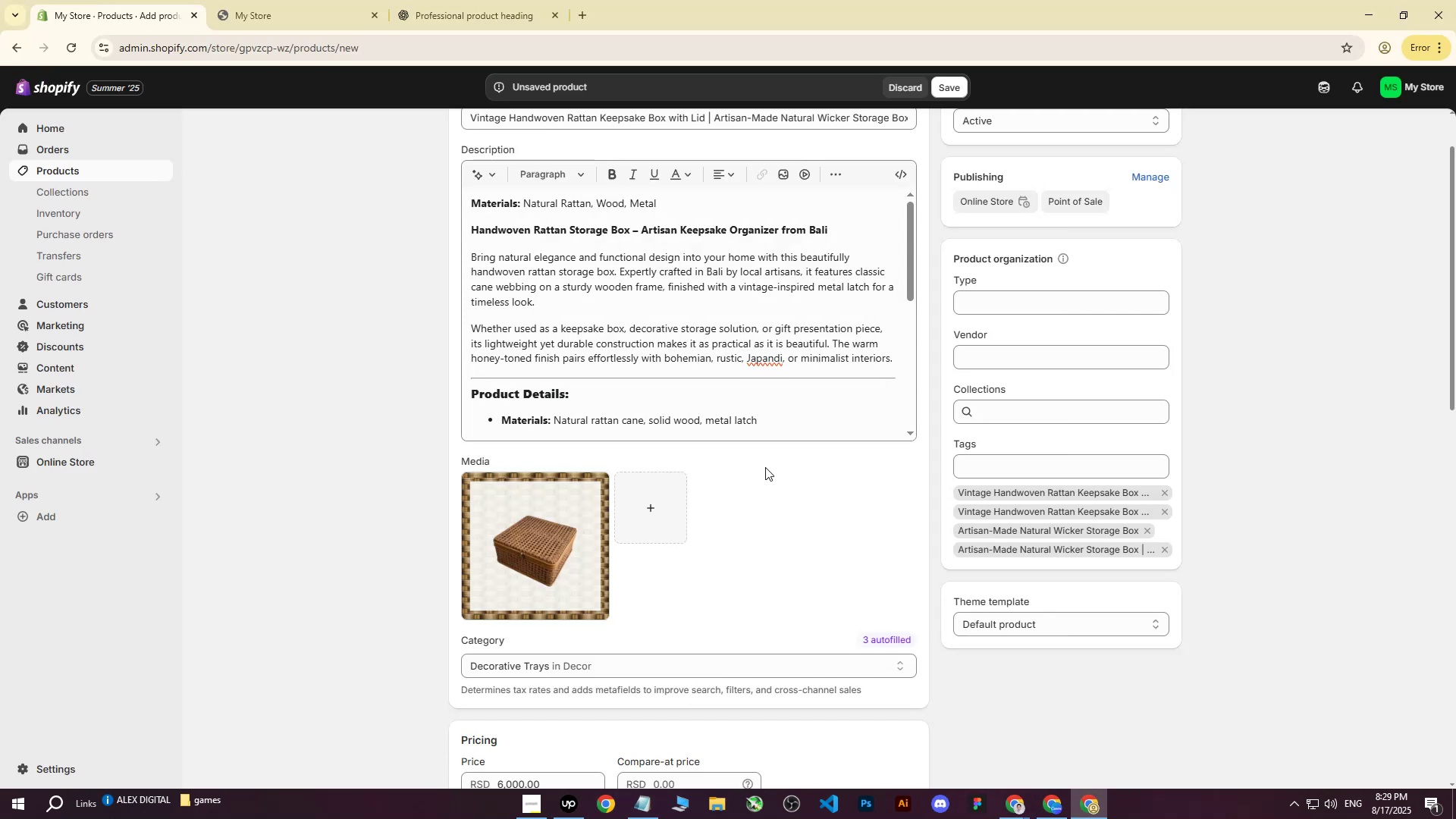 
scroll: coordinate [562, 530], scroll_direction: down, amount: 8.0
 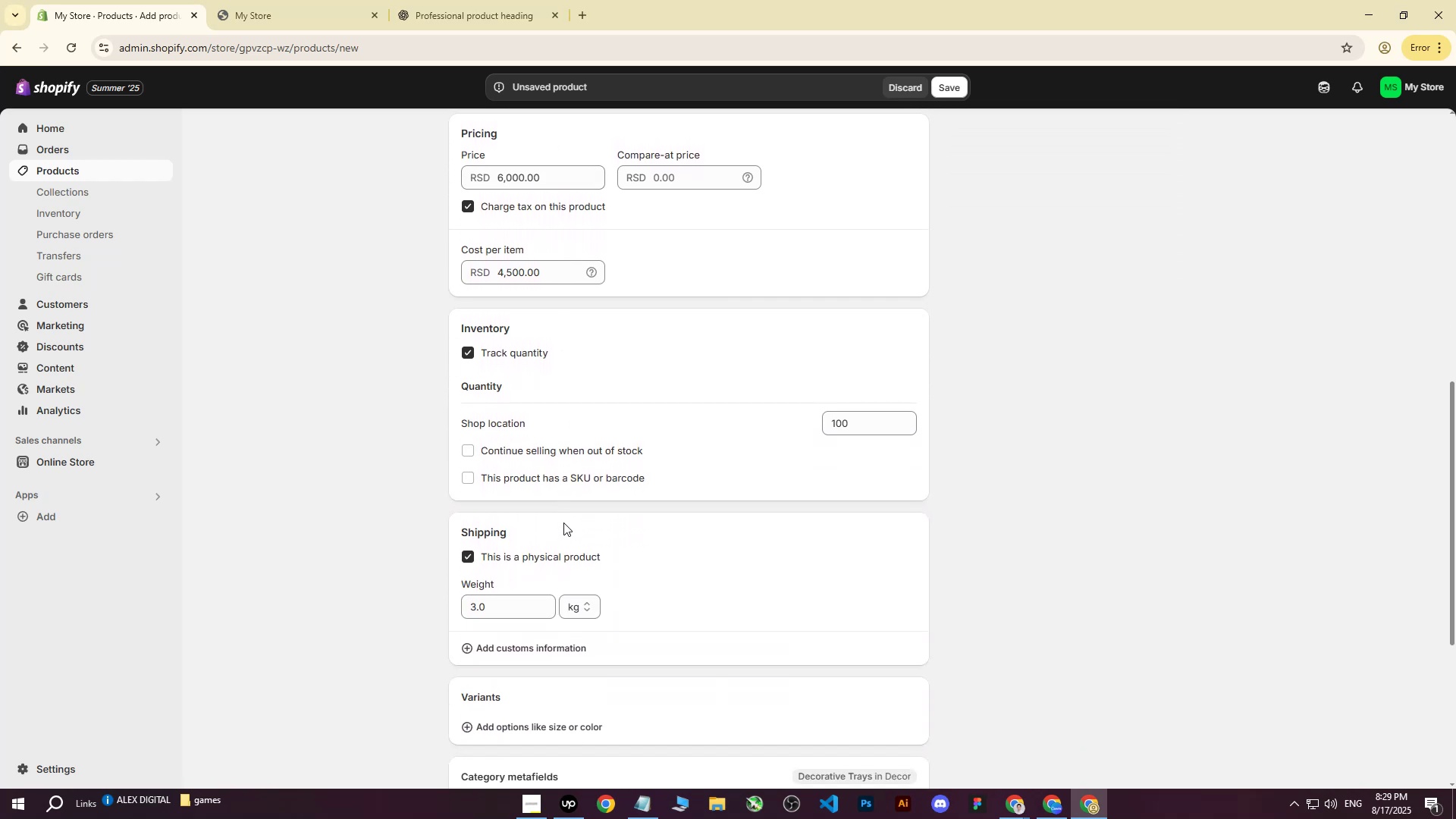 
scroll: coordinate [592, 514], scroll_direction: up, amount: 13.0
 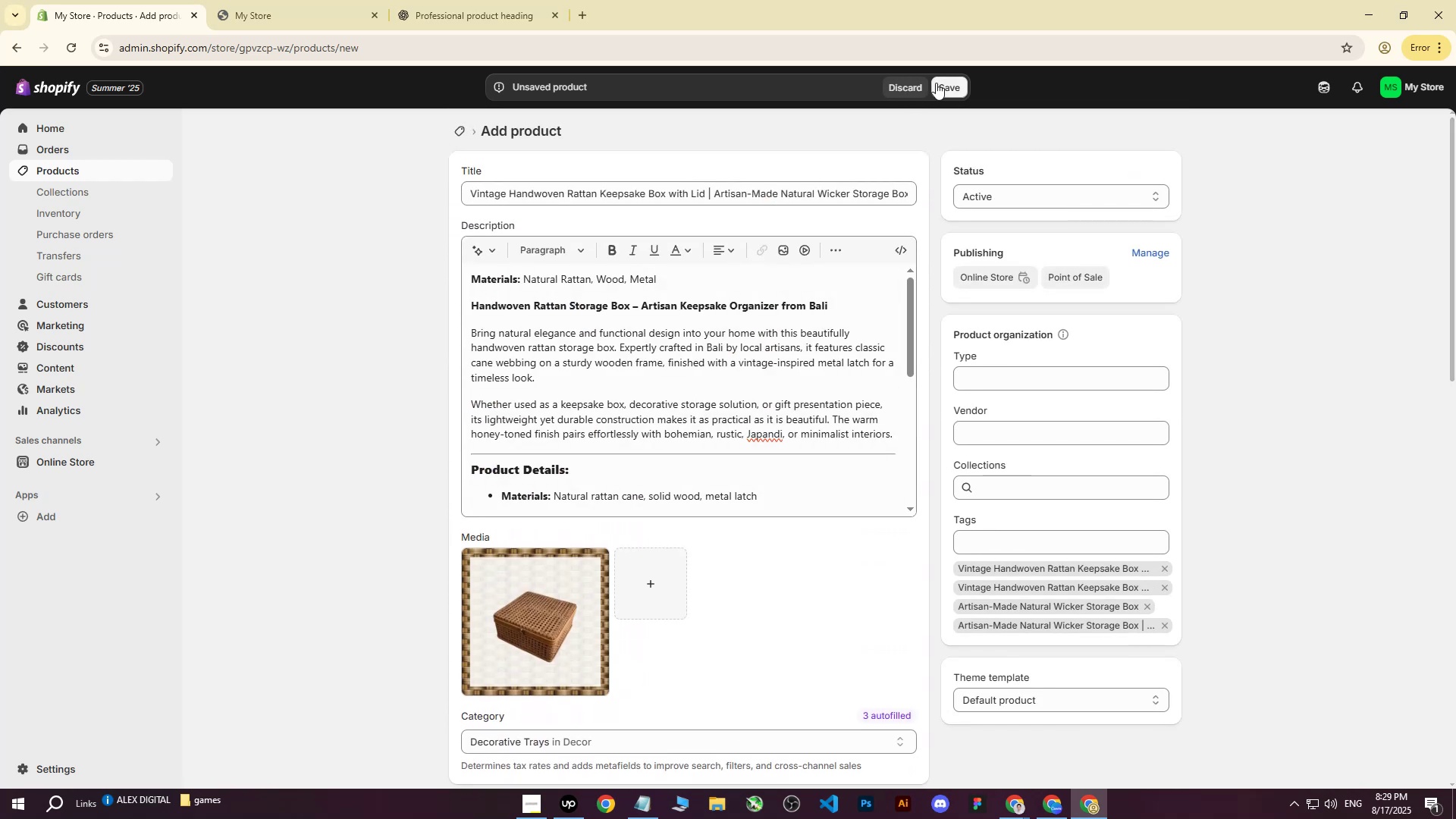 
left_click([944, 86])
 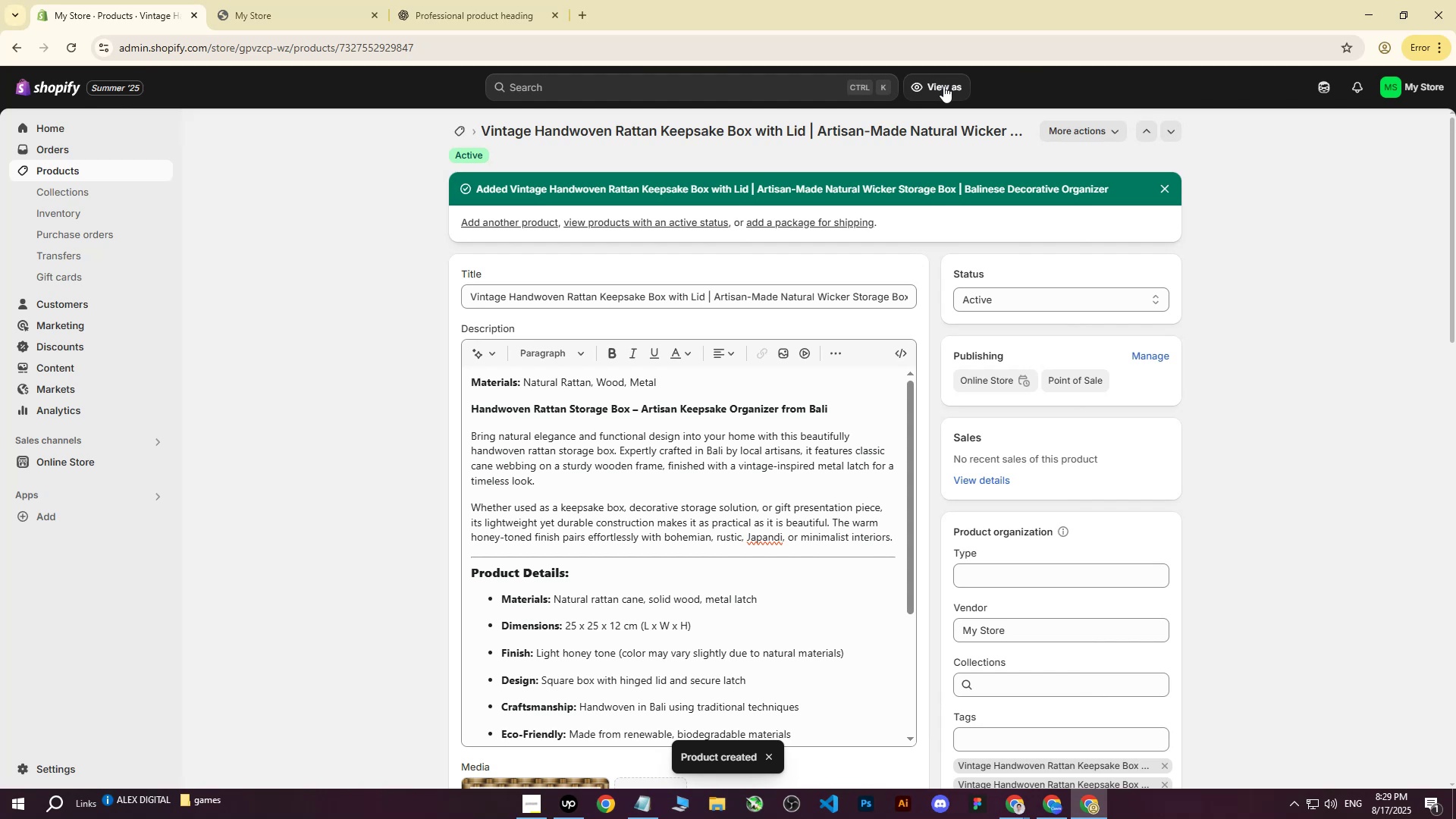 
wait(11.6)
 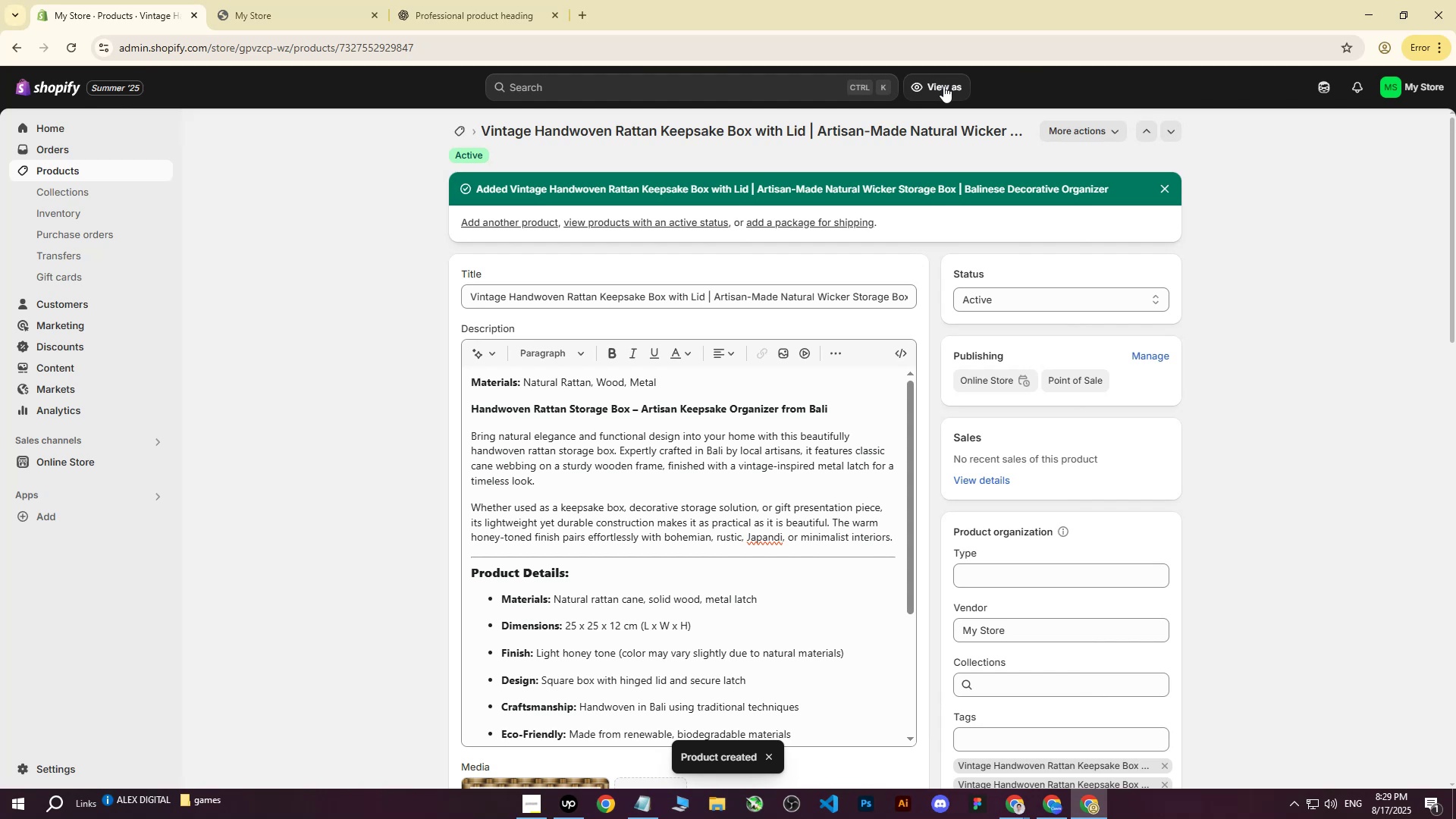 
left_click([61, 162])
 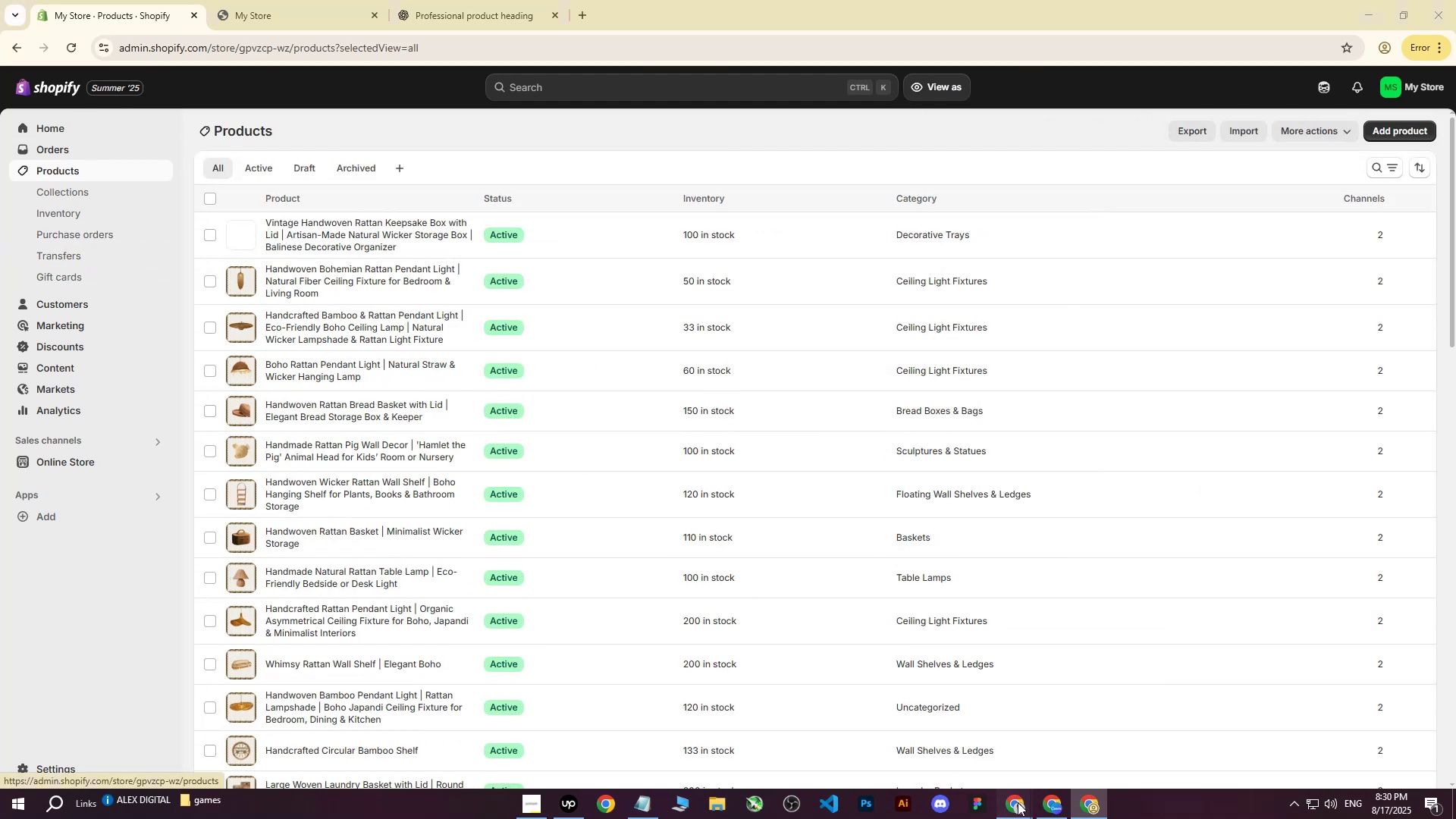 
double_click([900, 738])
 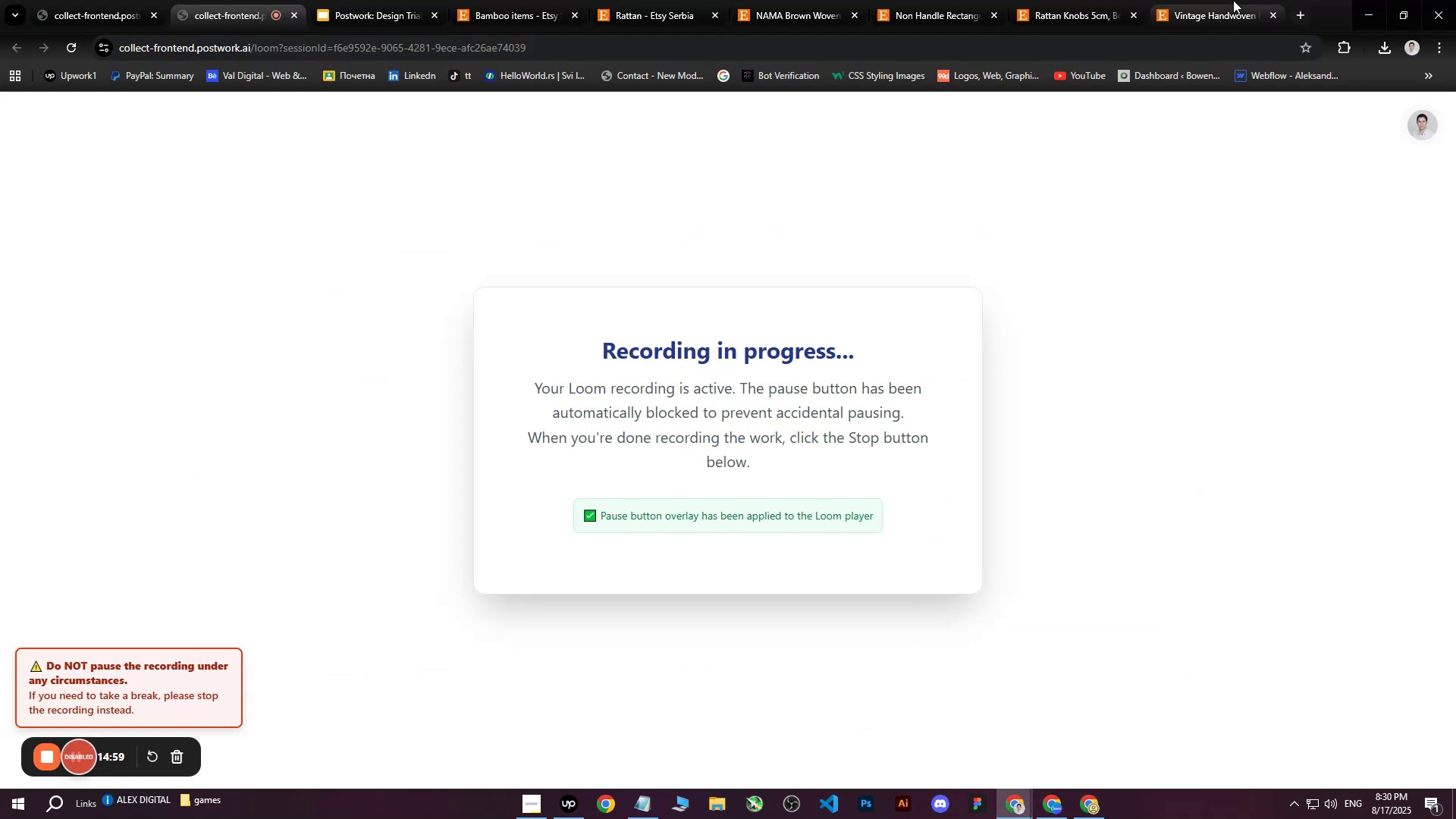 
left_click([1233, 0])
 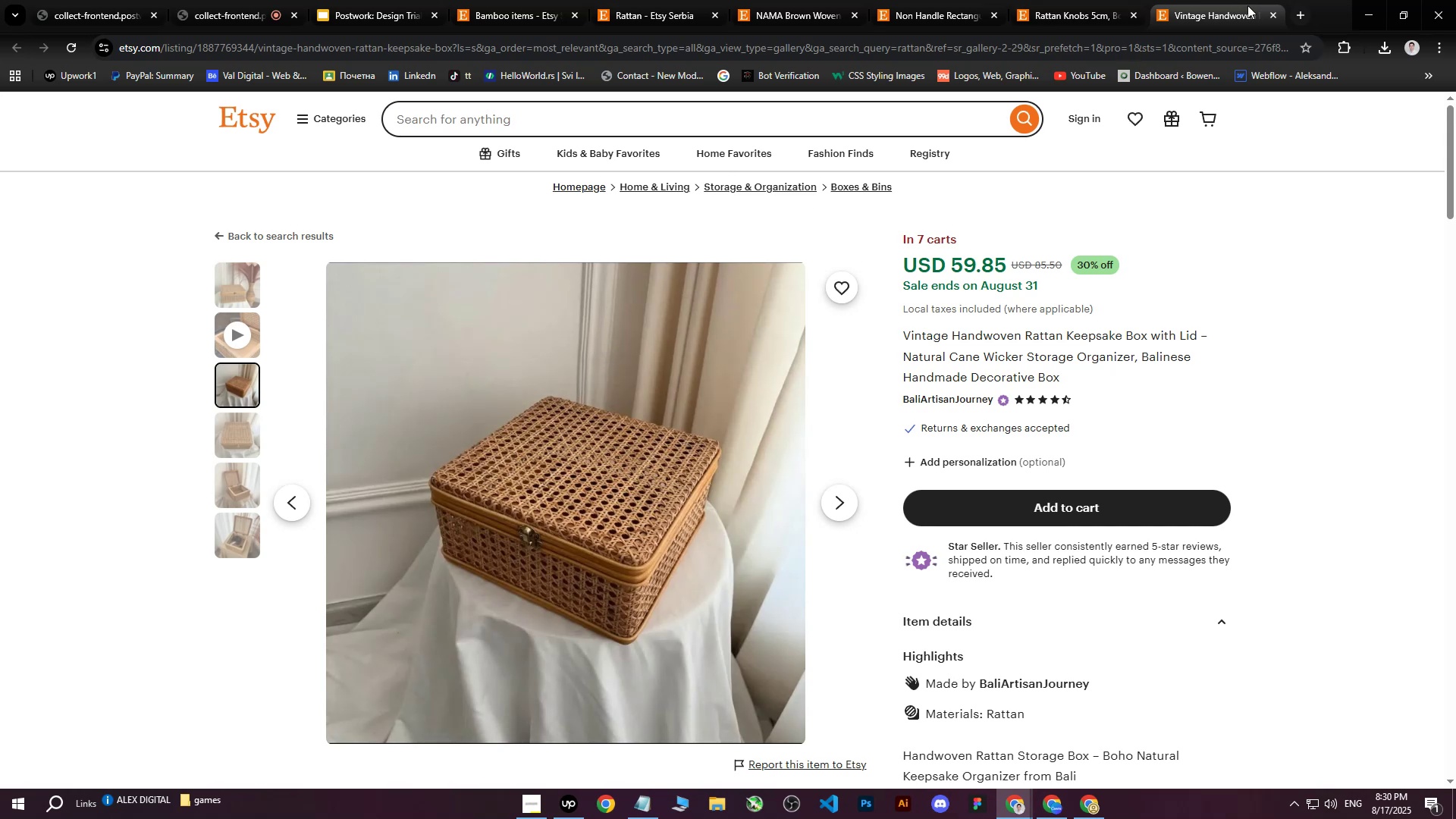 
left_click([1276, 12])
 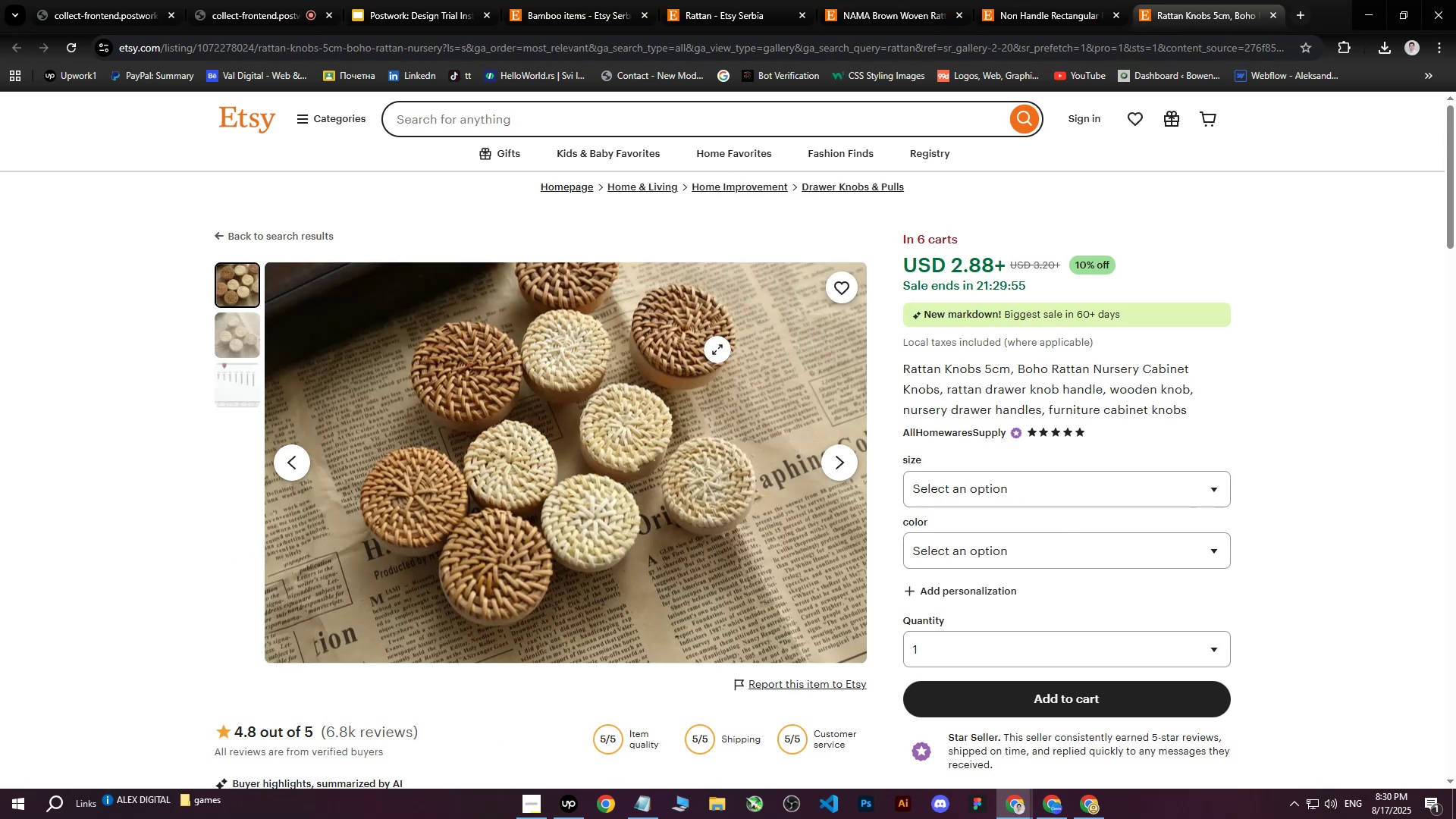 
right_click([717, 350])
 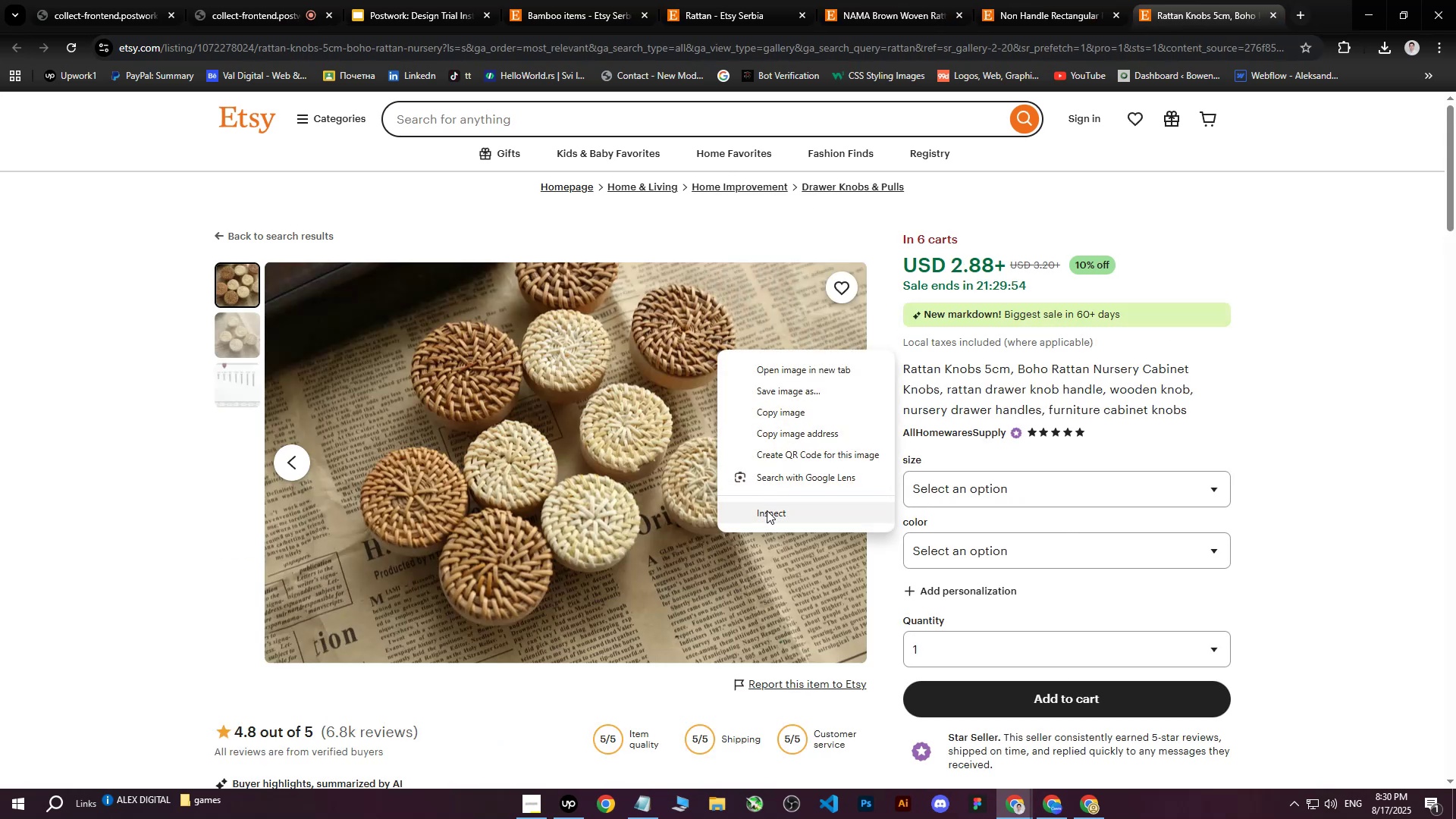 
left_click([767, 512])
 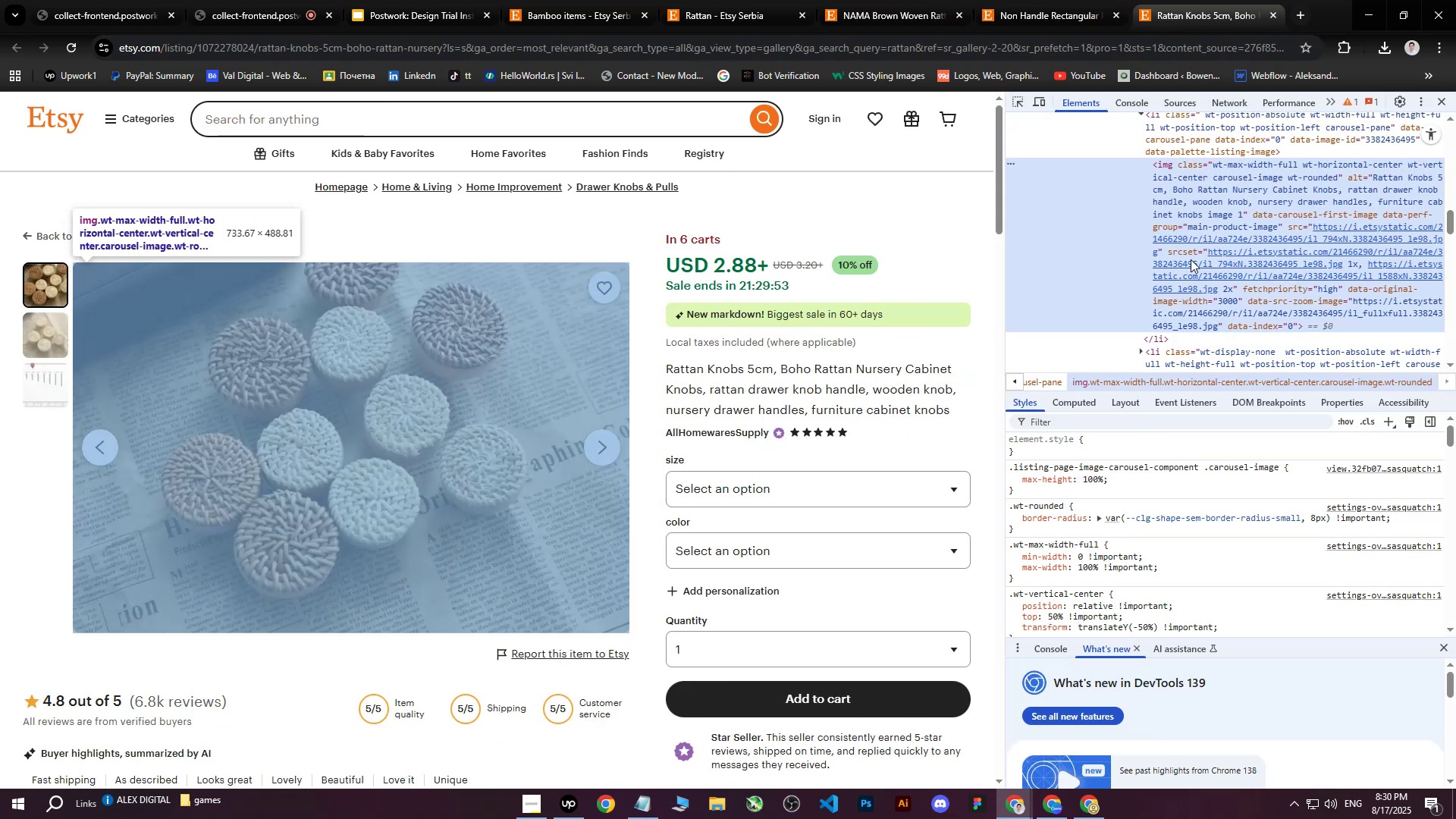 
left_click([1235, 247])
 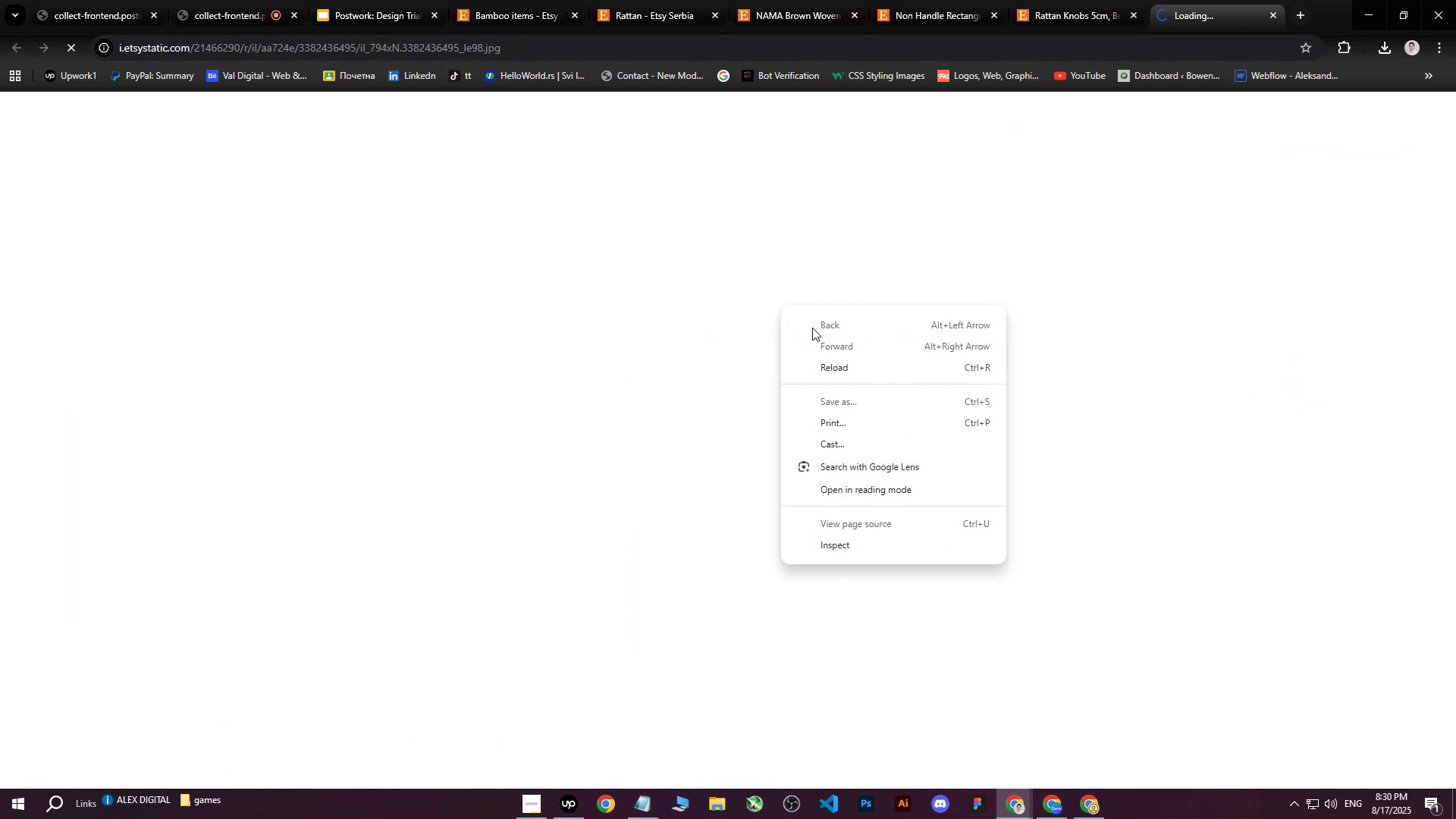 
left_click([677, 278])
 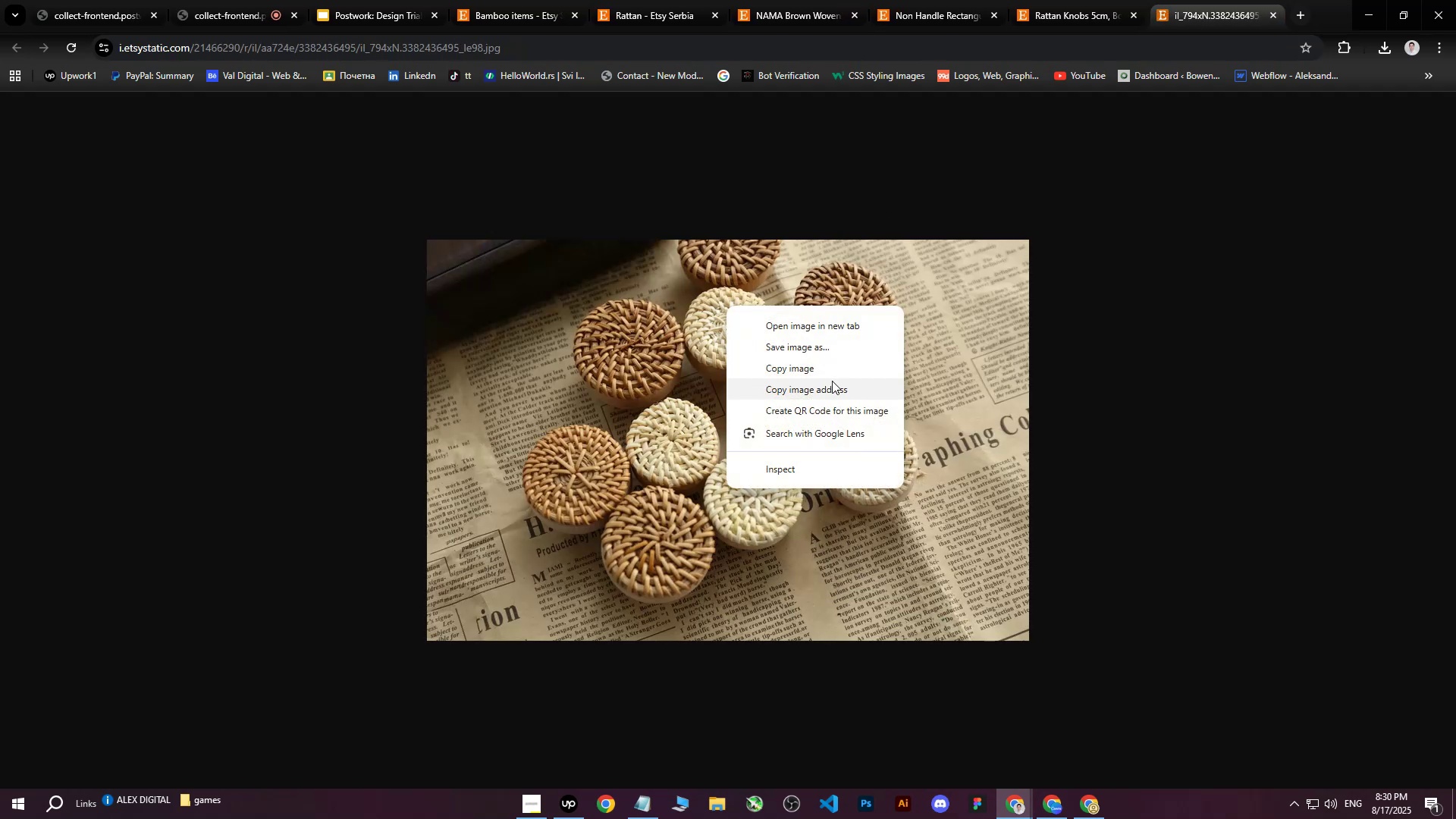 
left_click([825, 347])
 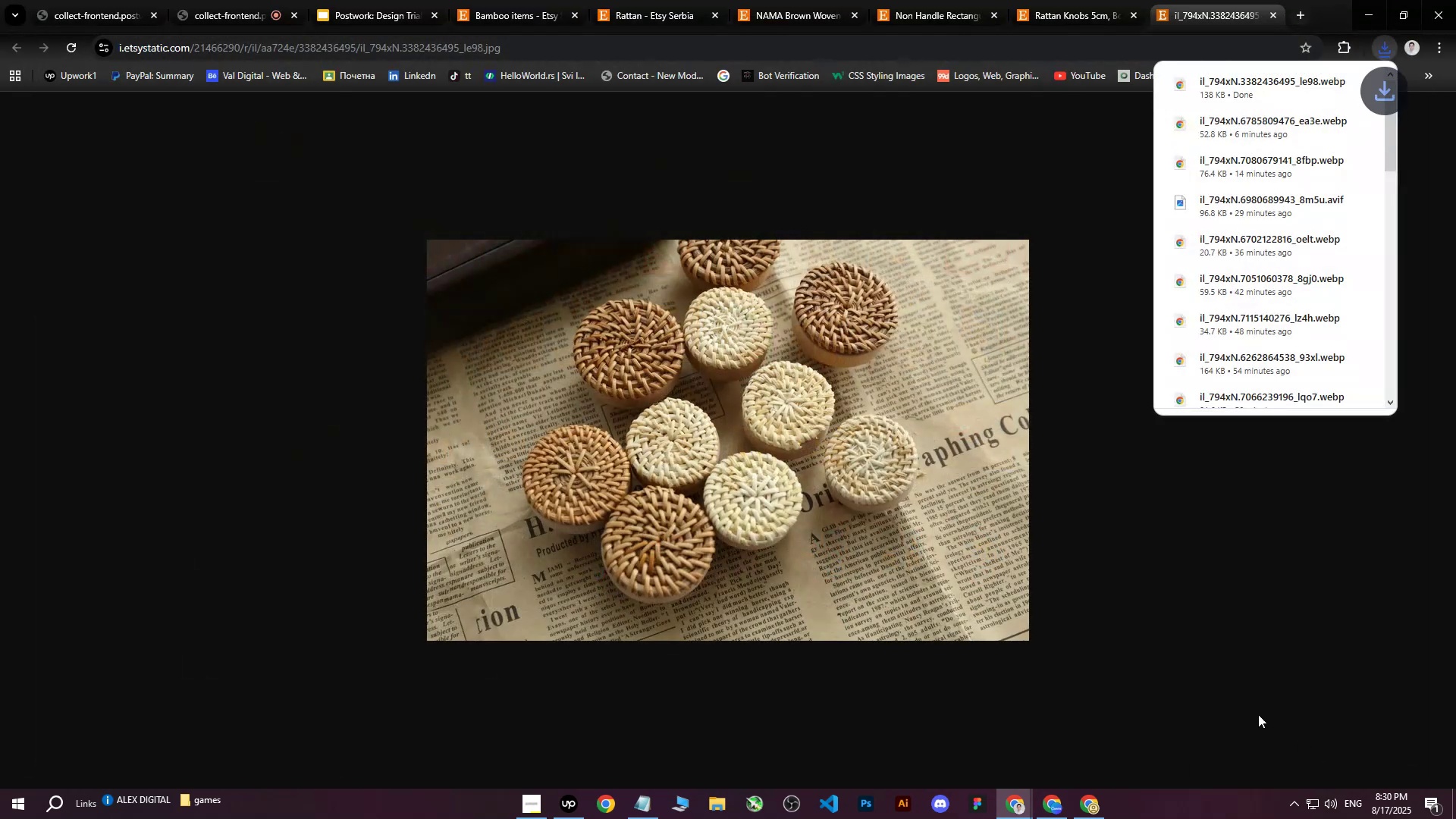 
left_click([1188, 592])
 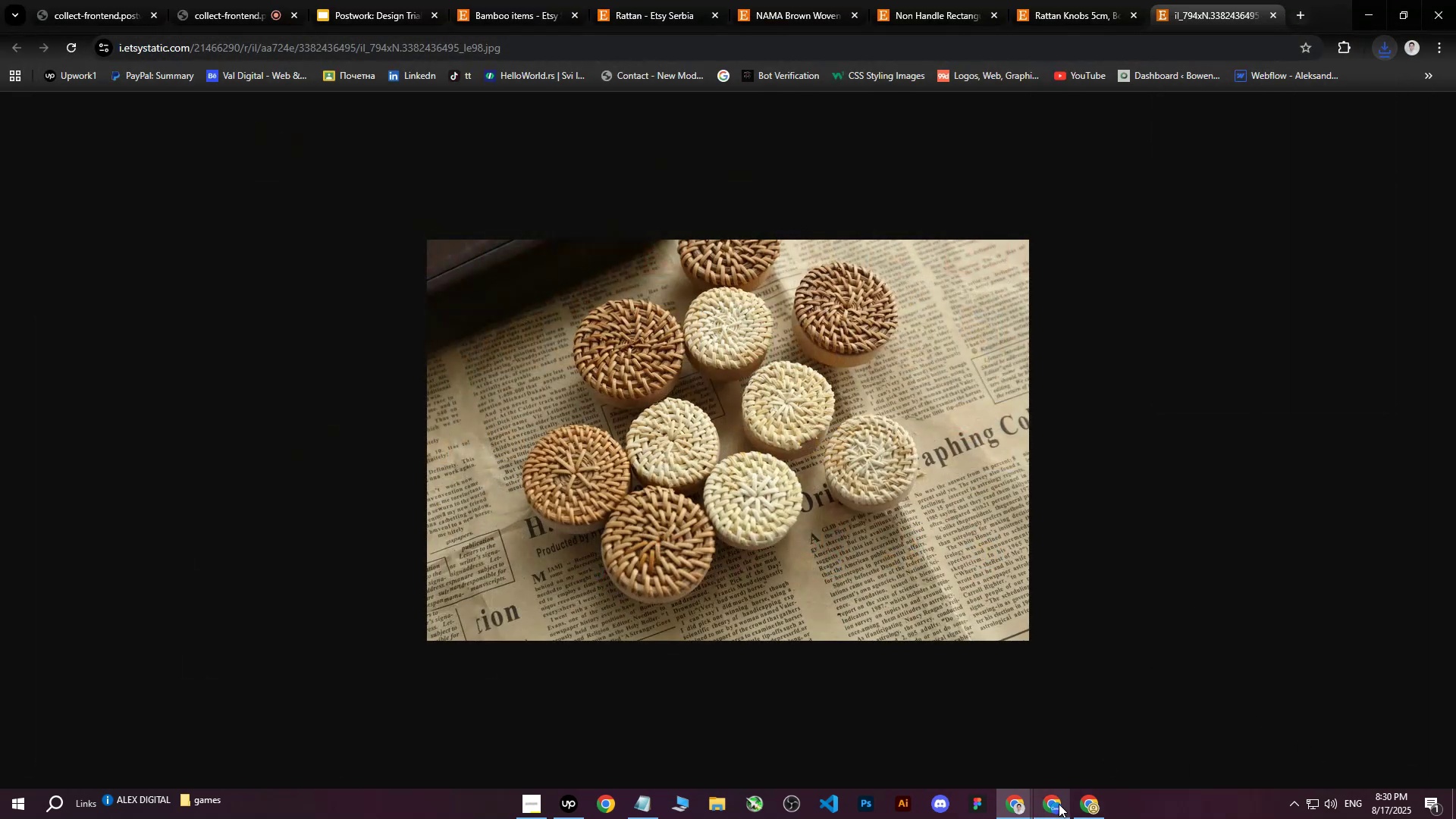 
left_click([1056, 805])
 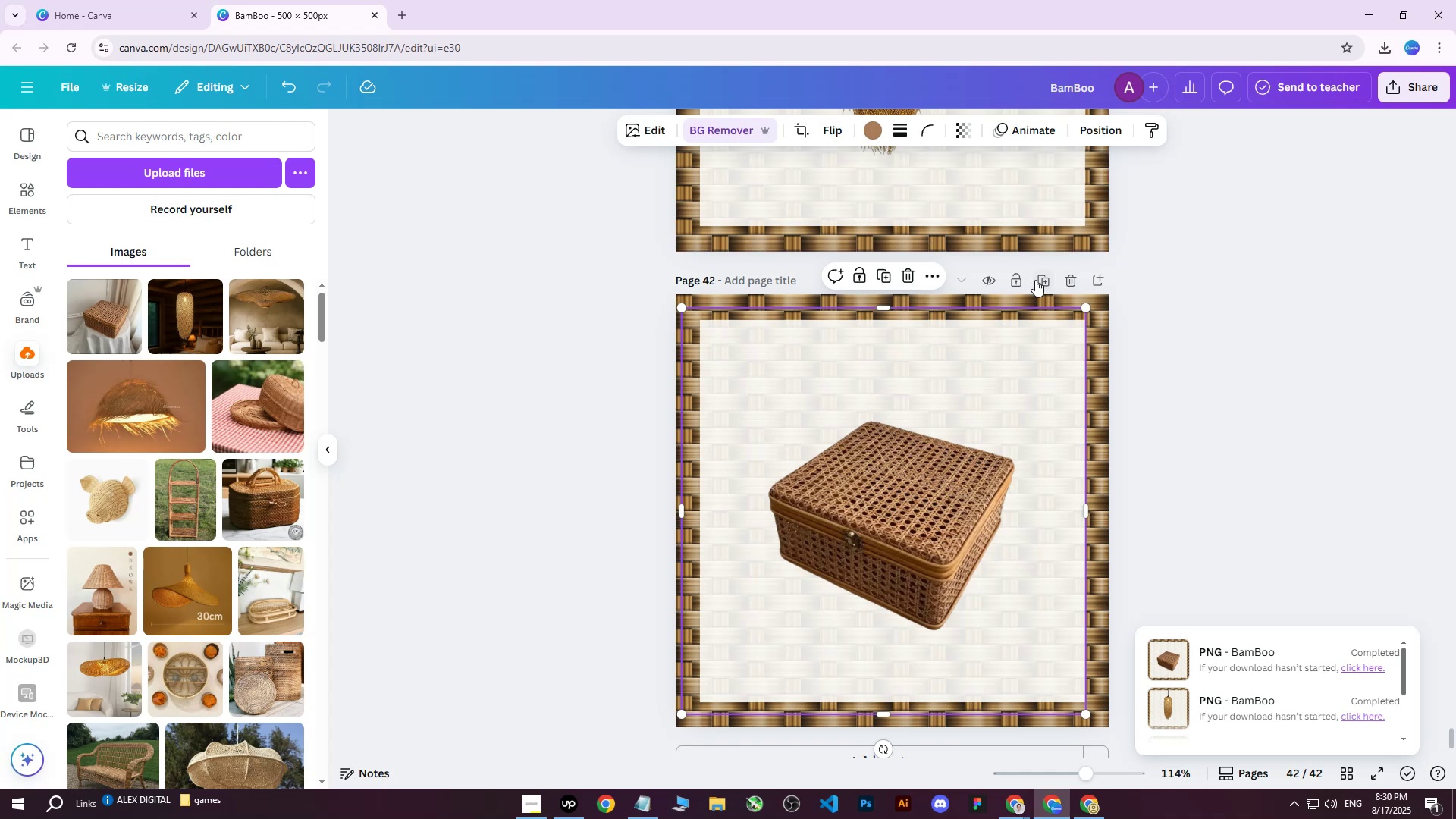 
left_click([1043, 280])
 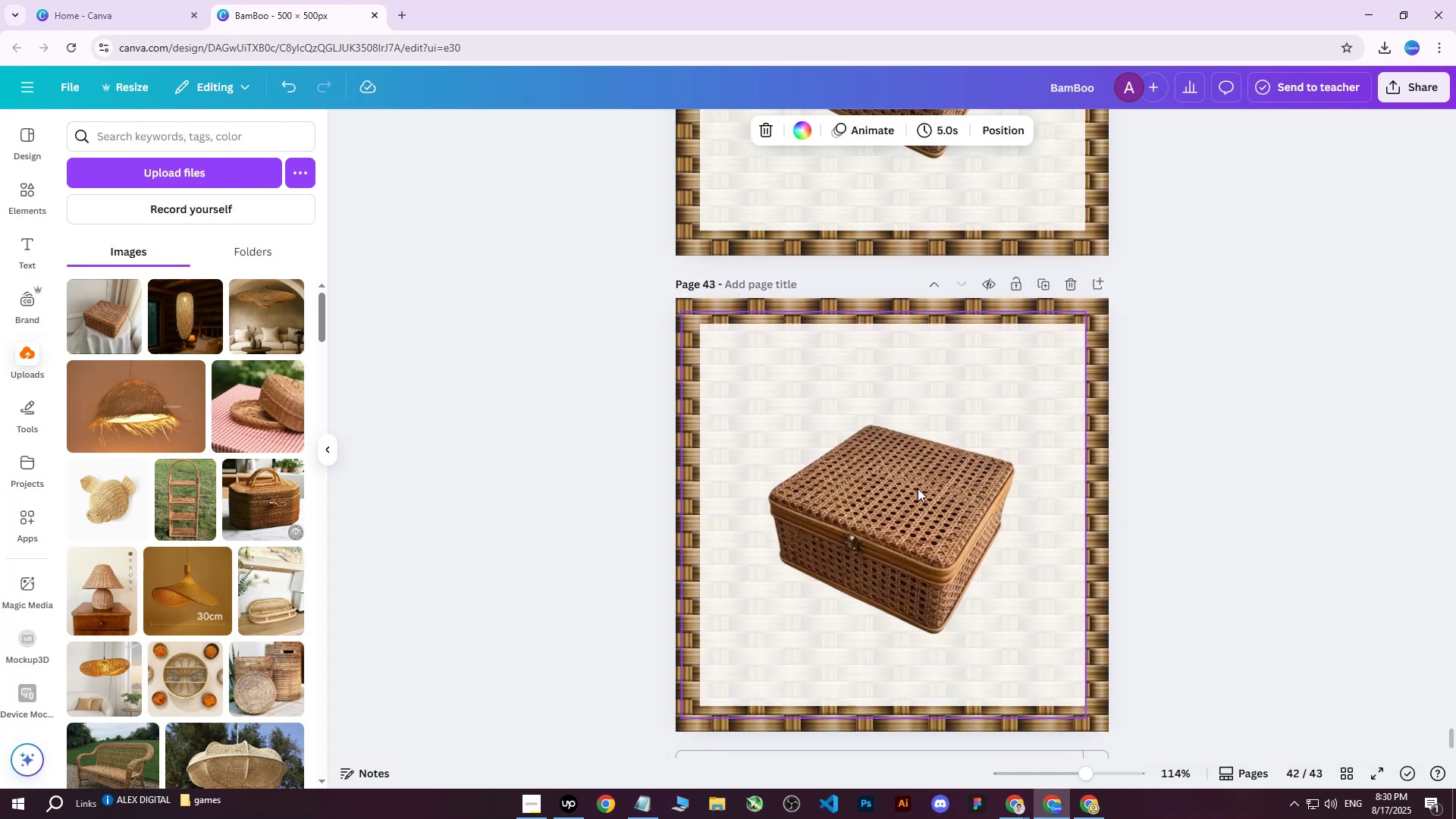 
double_click([908, 501])
 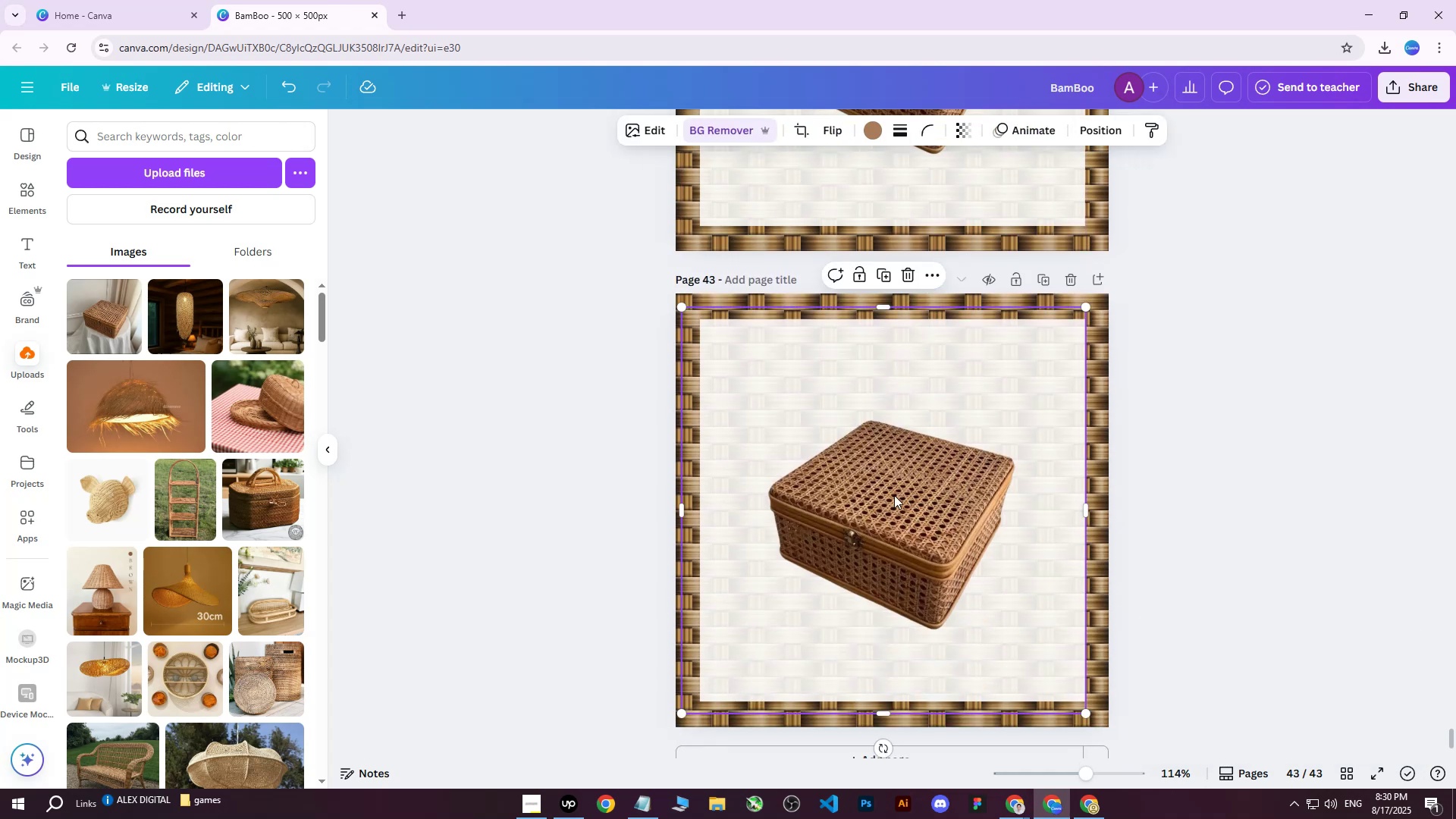 
key(Delete)
 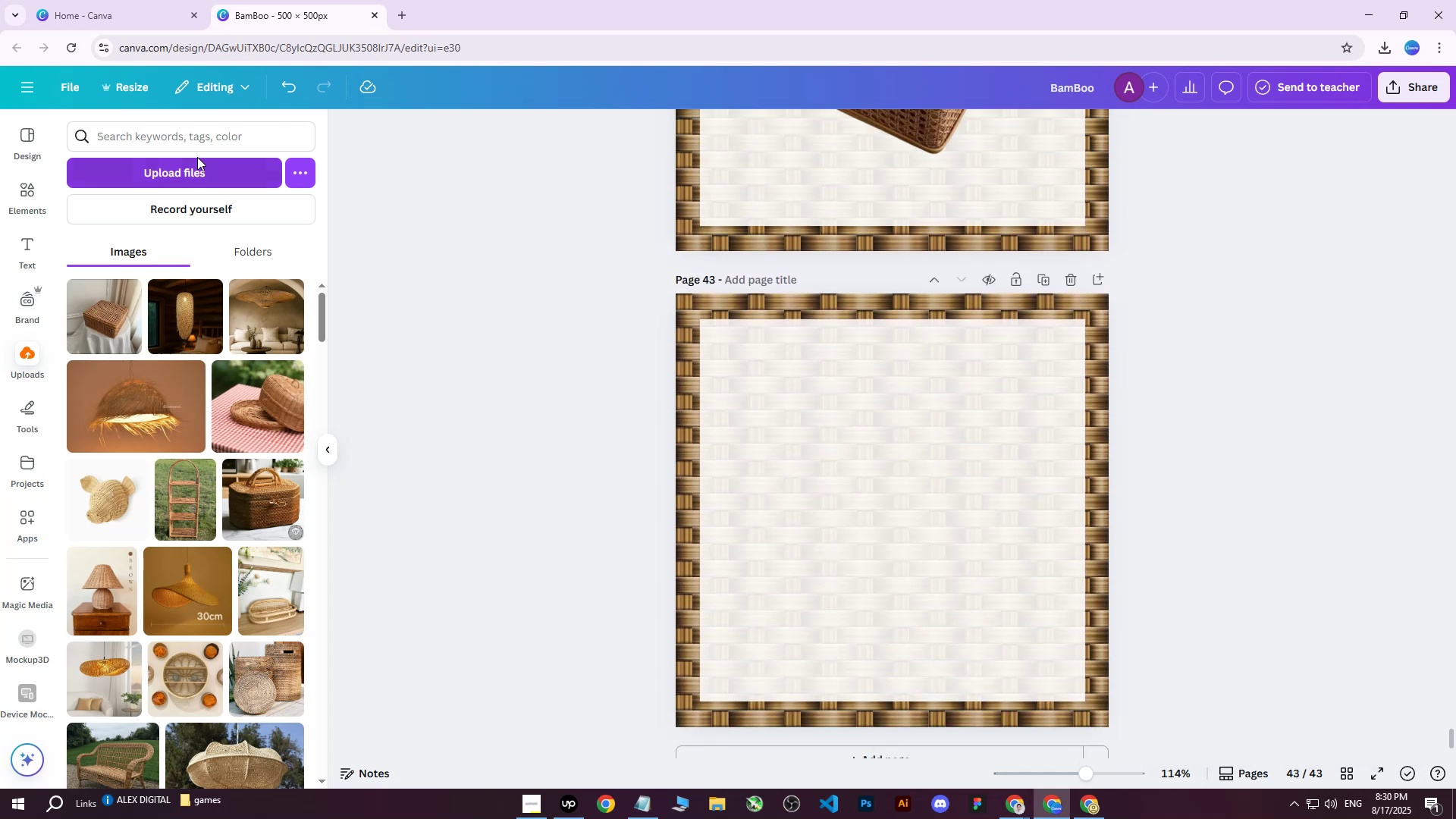 
double_click([193, 161])
 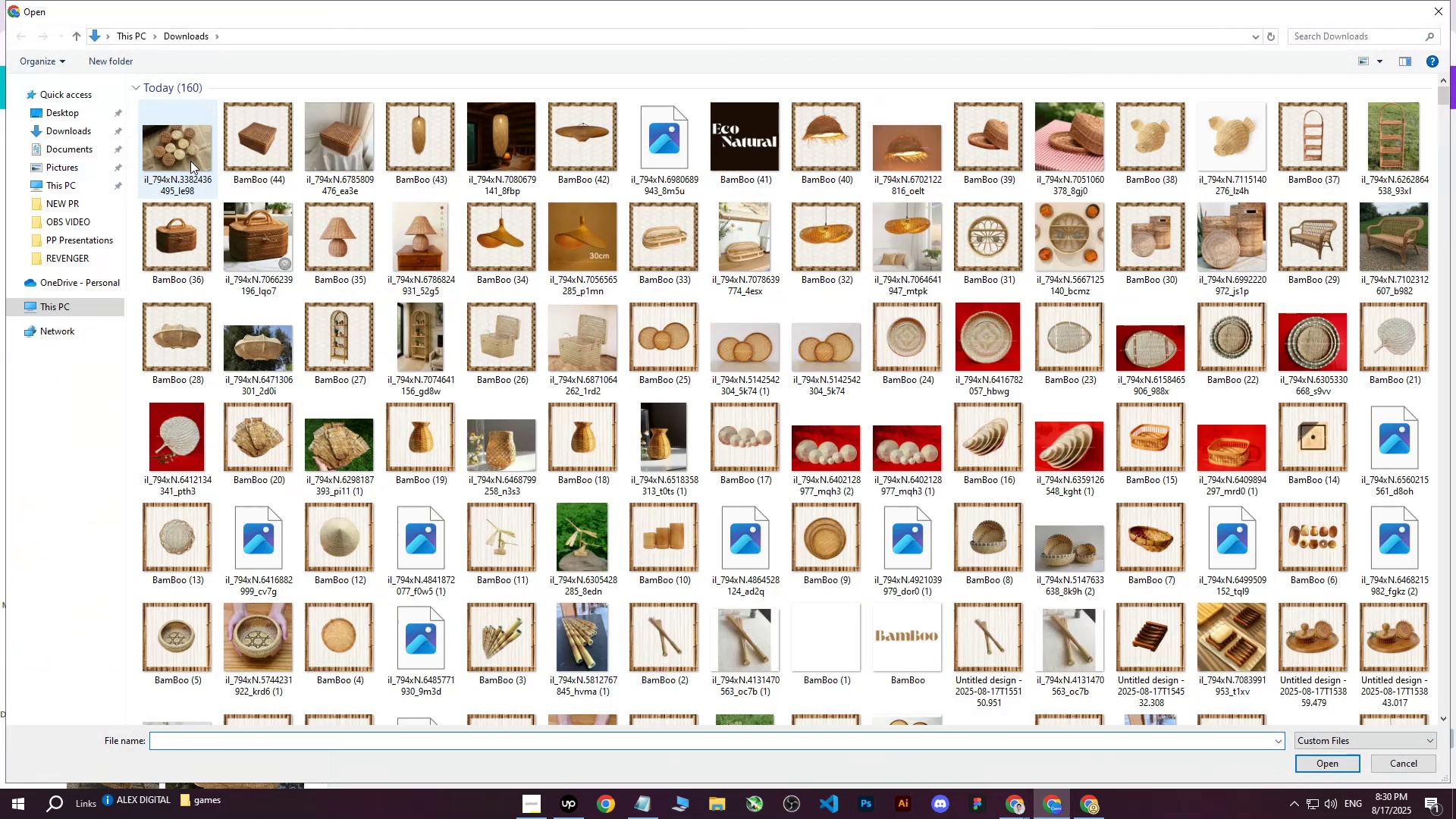 
left_click([180, 152])
 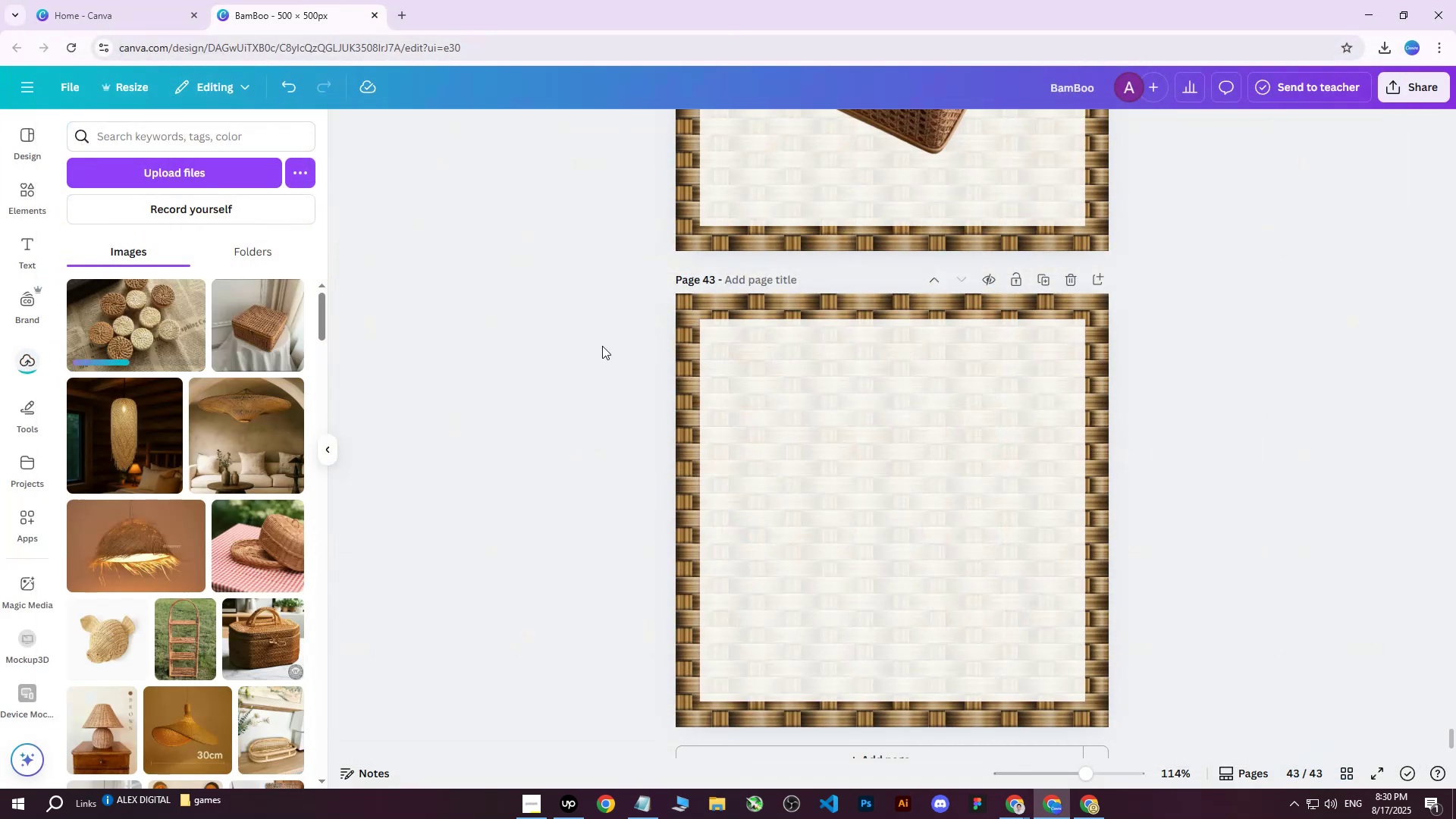 
left_click([140, 332])
 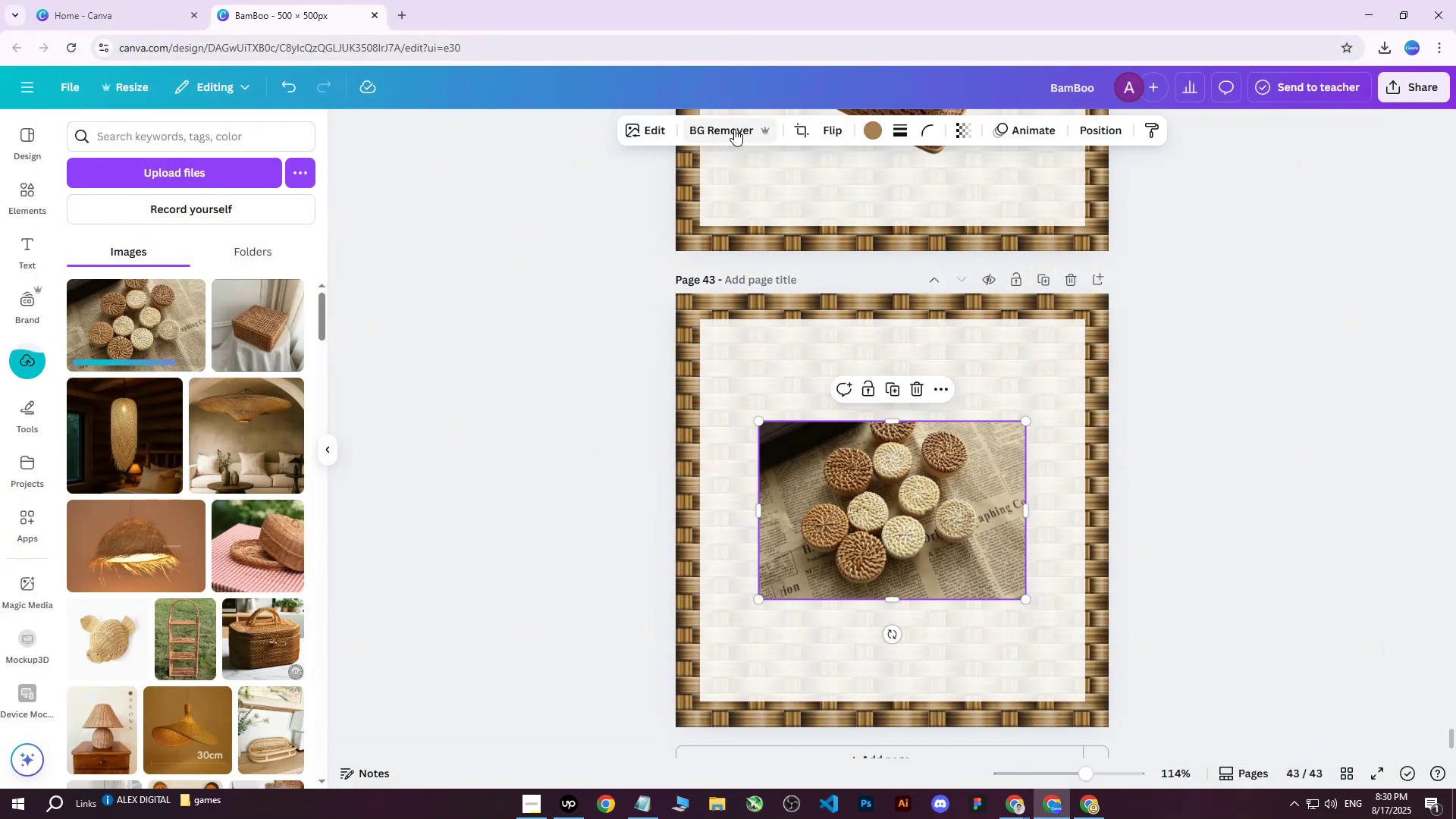 
left_click([734, 129])
 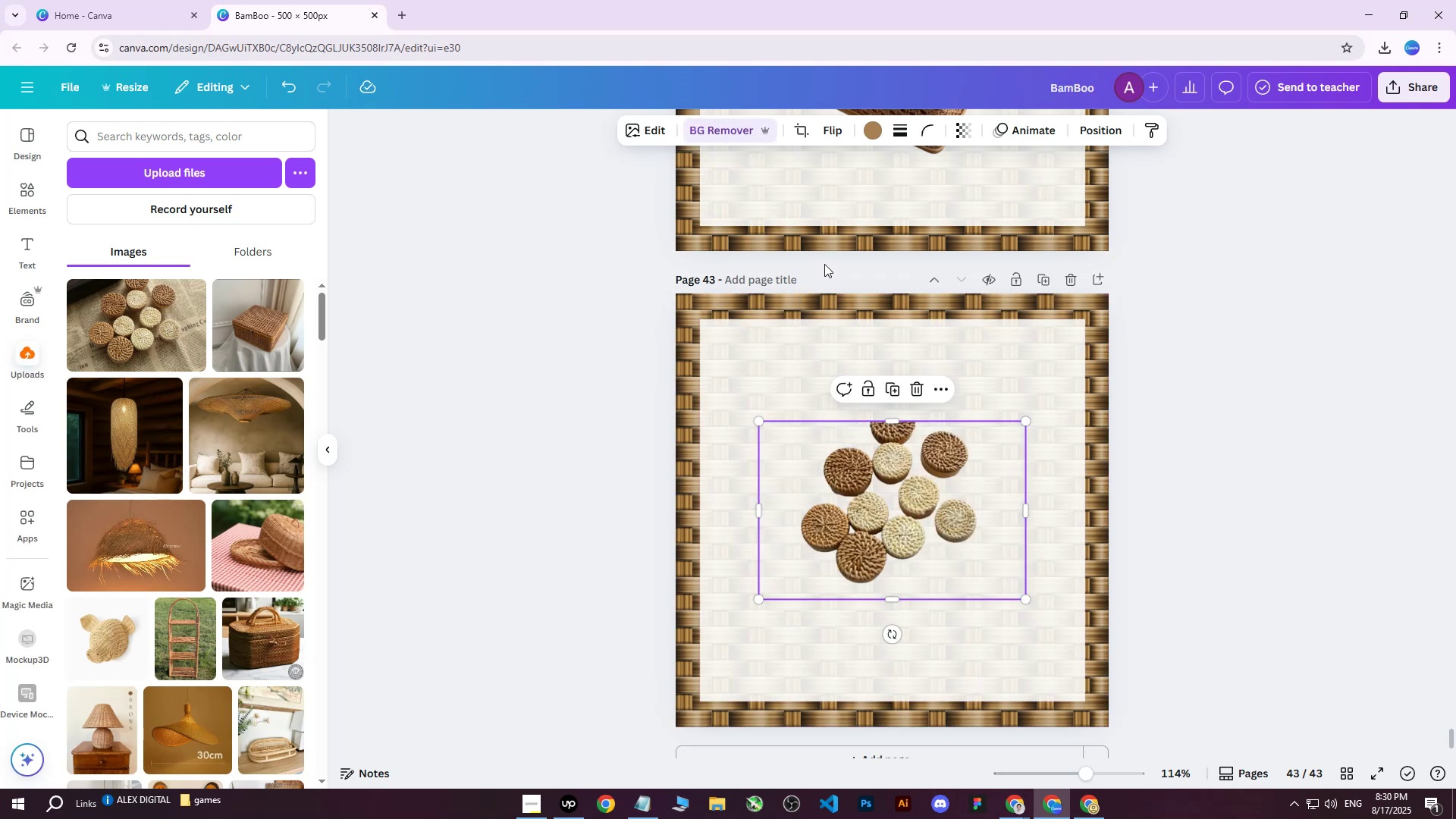 
wait(13.21)
 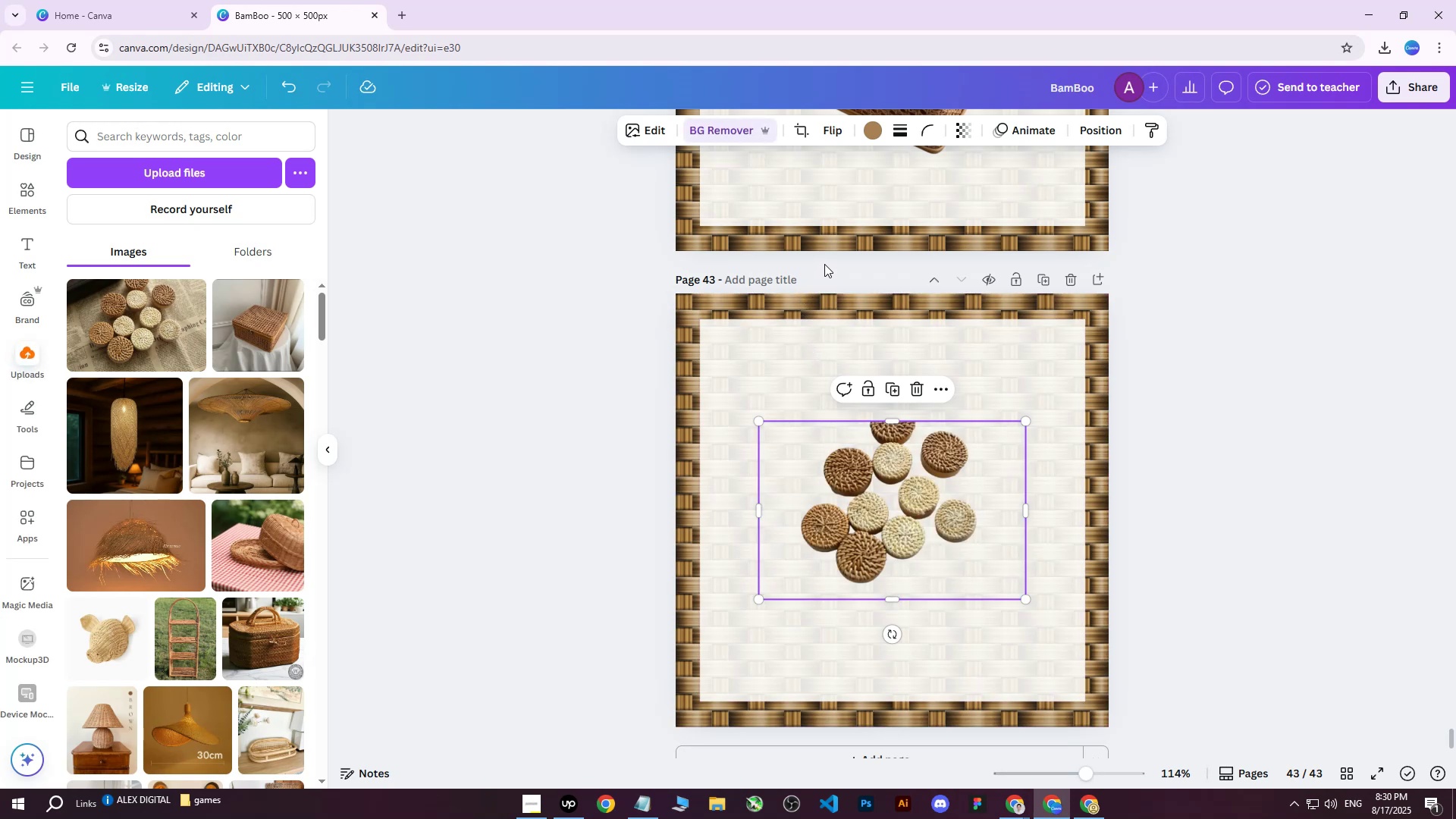 
left_click([1089, 133])
 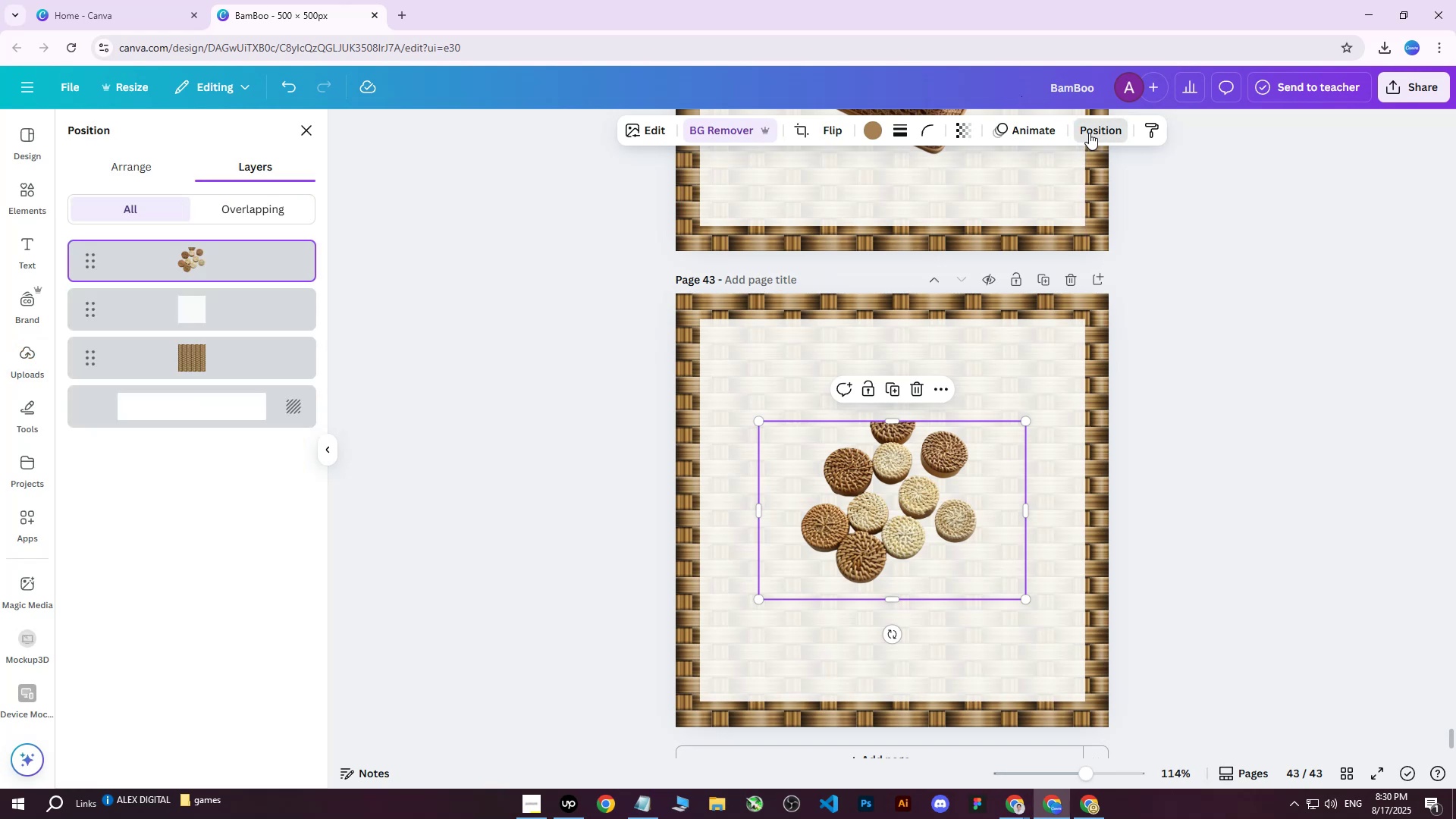 
left_click([1089, 133])
 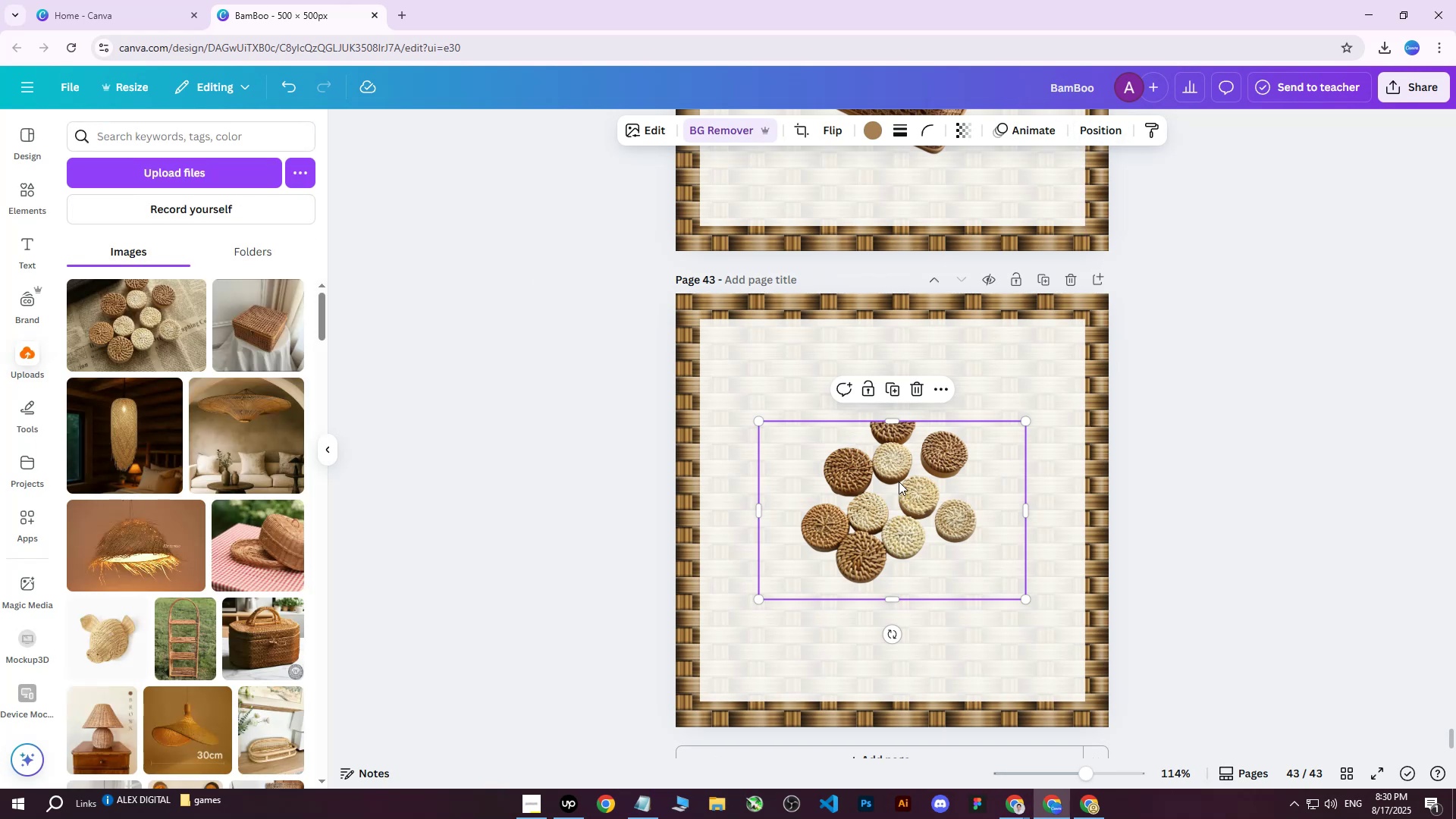 
double_click([899, 482])
 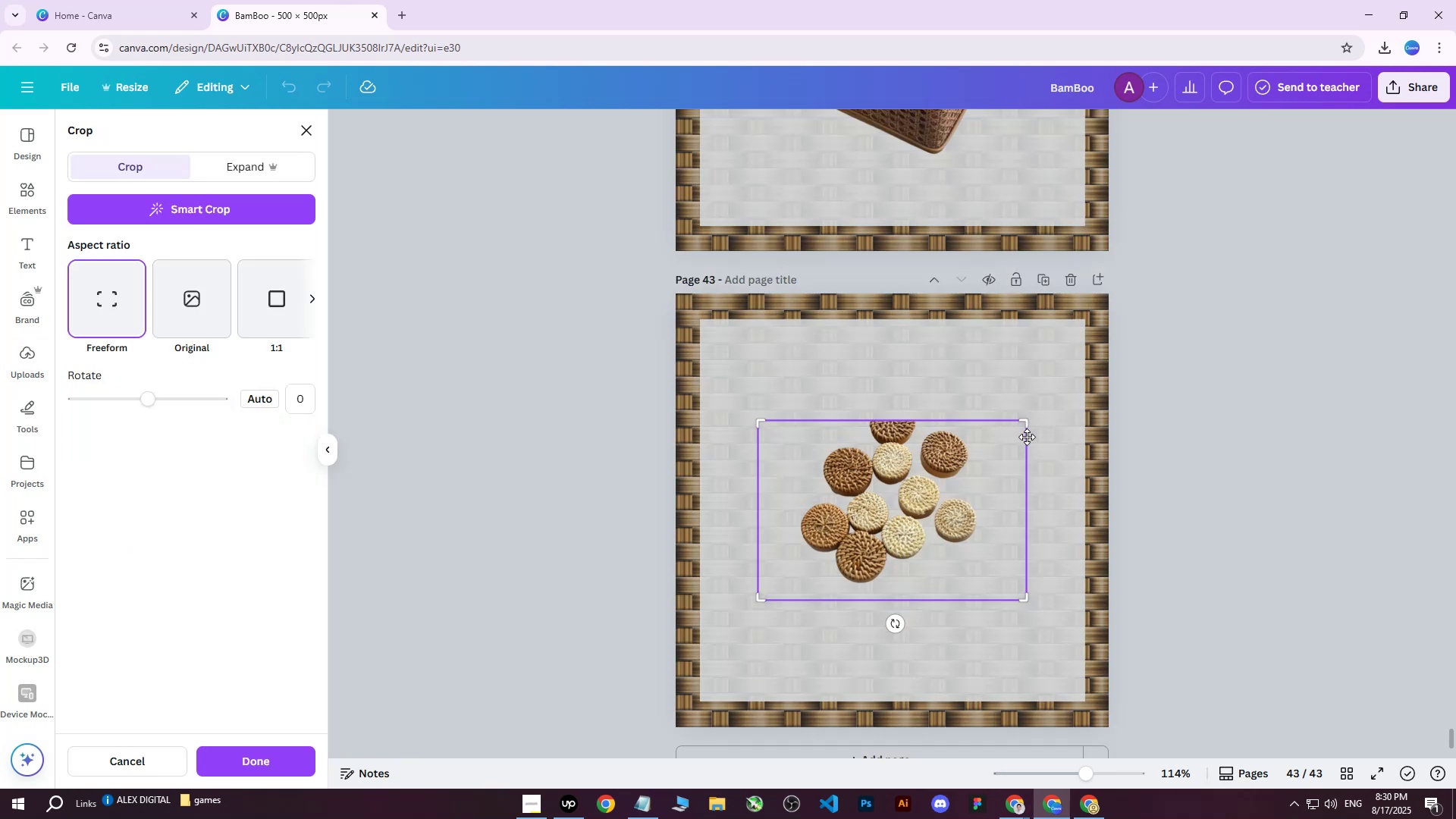 
left_click_drag(start_coordinate=[1025, 423], to_coordinate=[913, 444])
 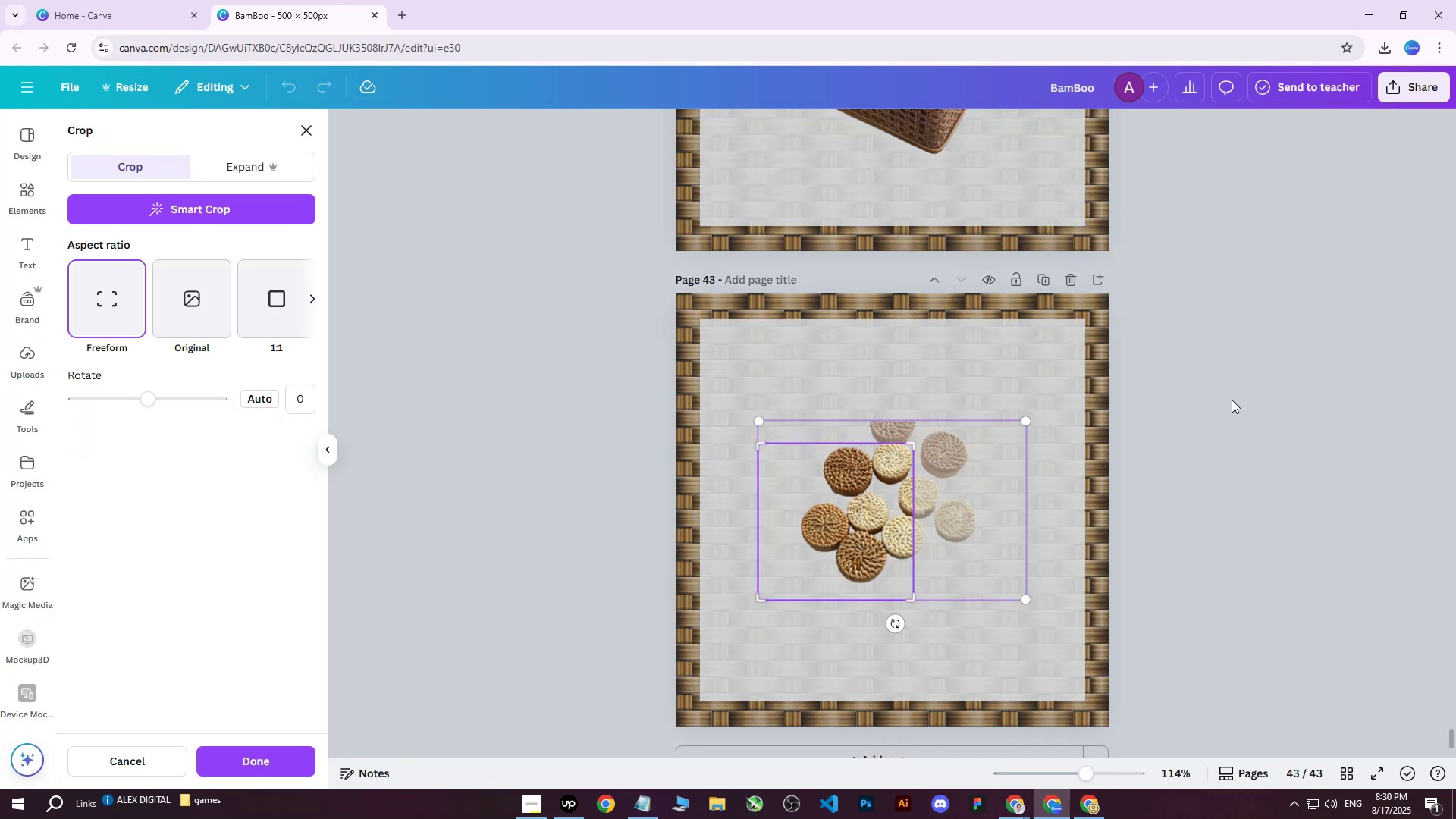 
left_click([1237, 399])
 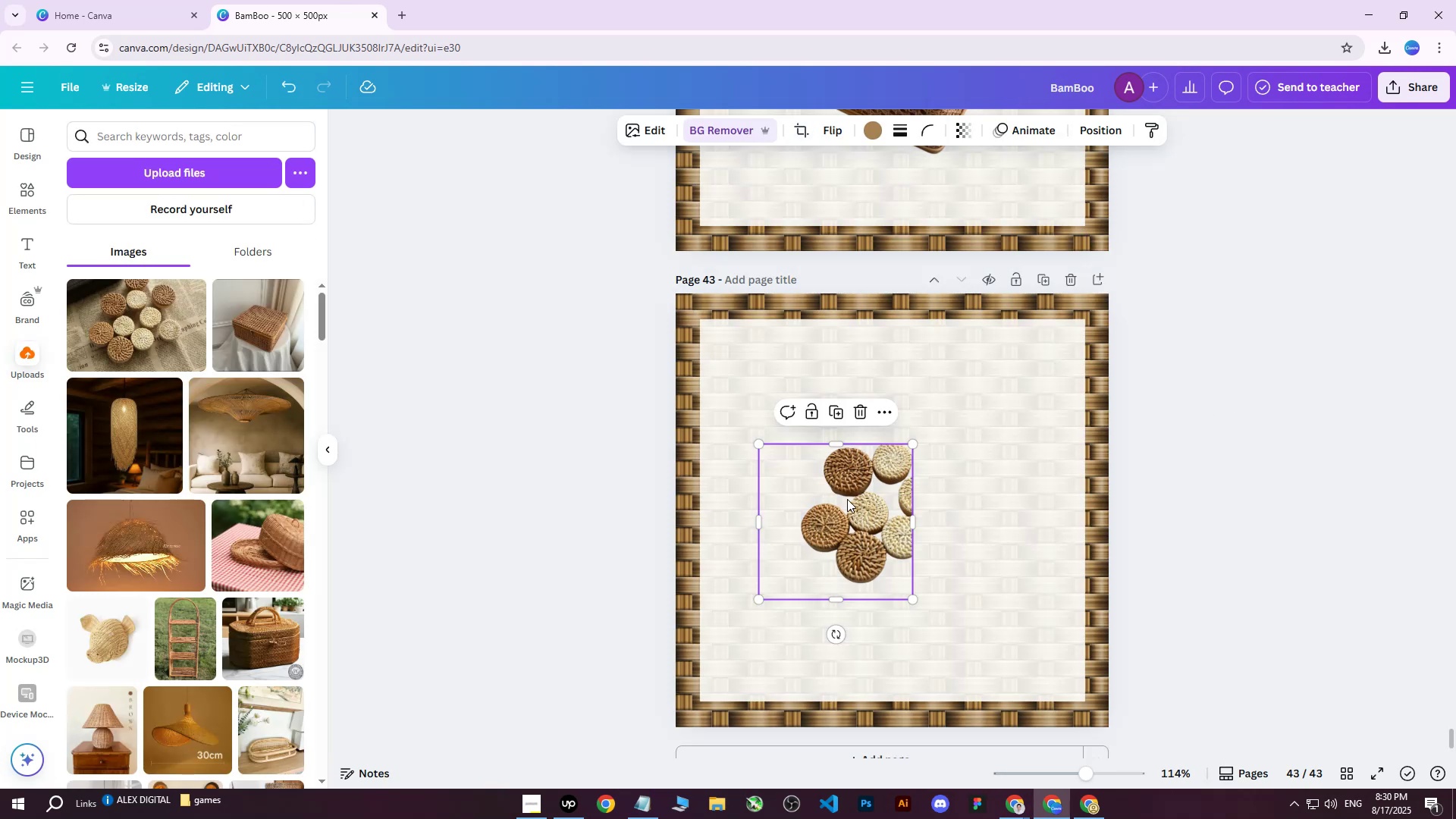 
double_click([847, 499])
 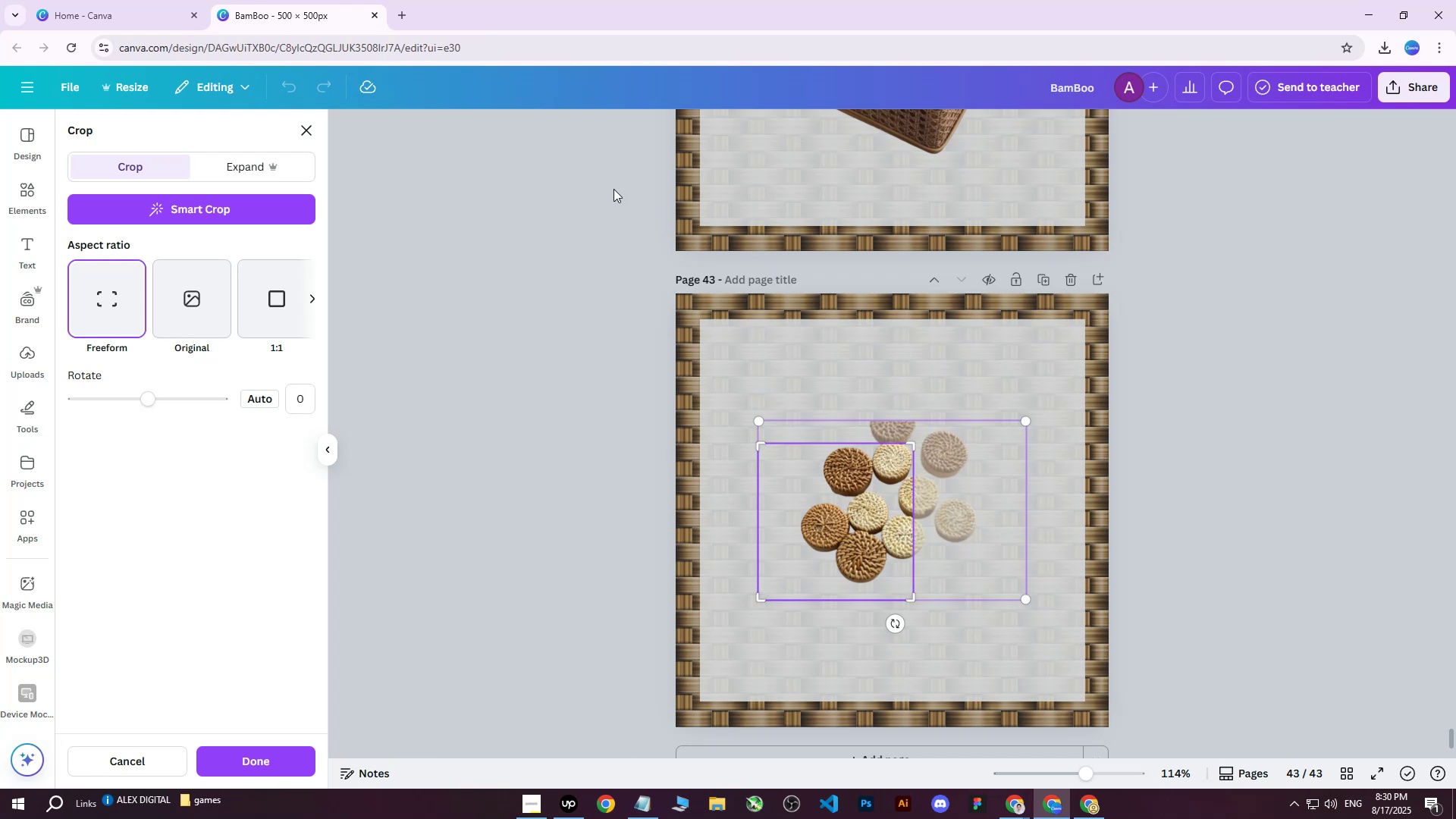 
left_click([1201, 357])
 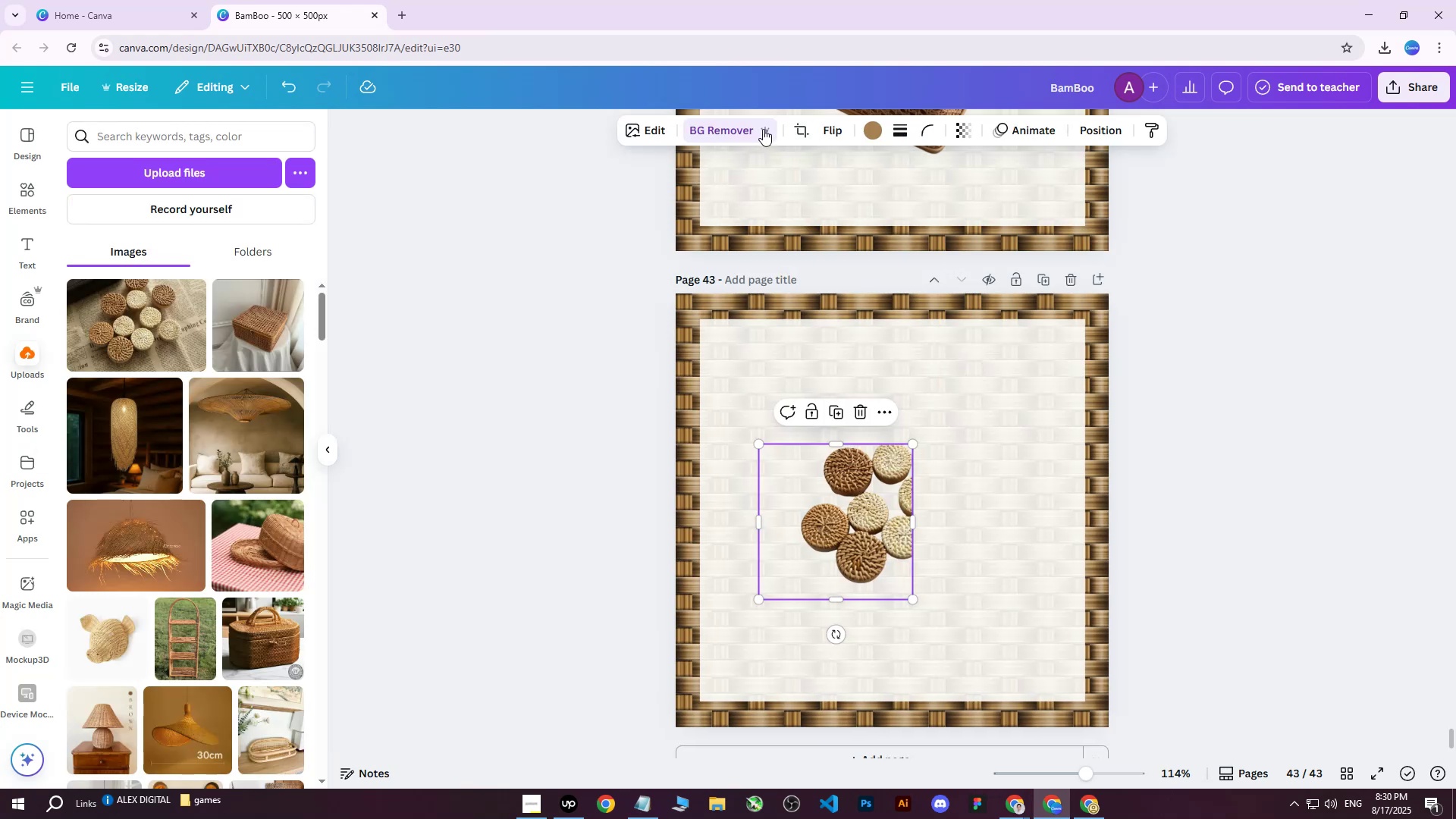 
left_click([755, 127])
 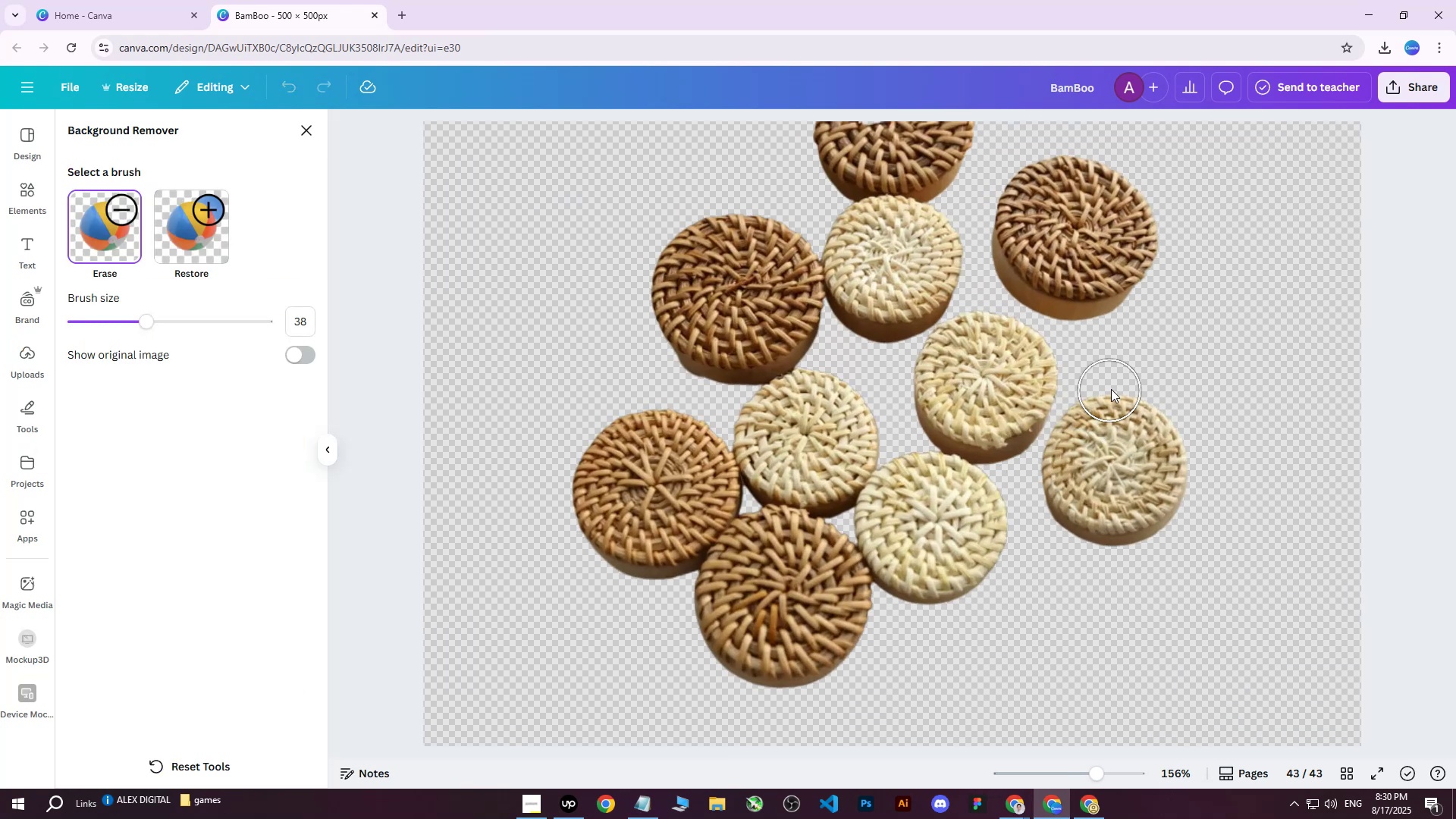 
hold_key(key=ControlLeft, duration=0.57)
scroll: coordinate [1117, 383], scroll_direction: down, amount: 1.0
 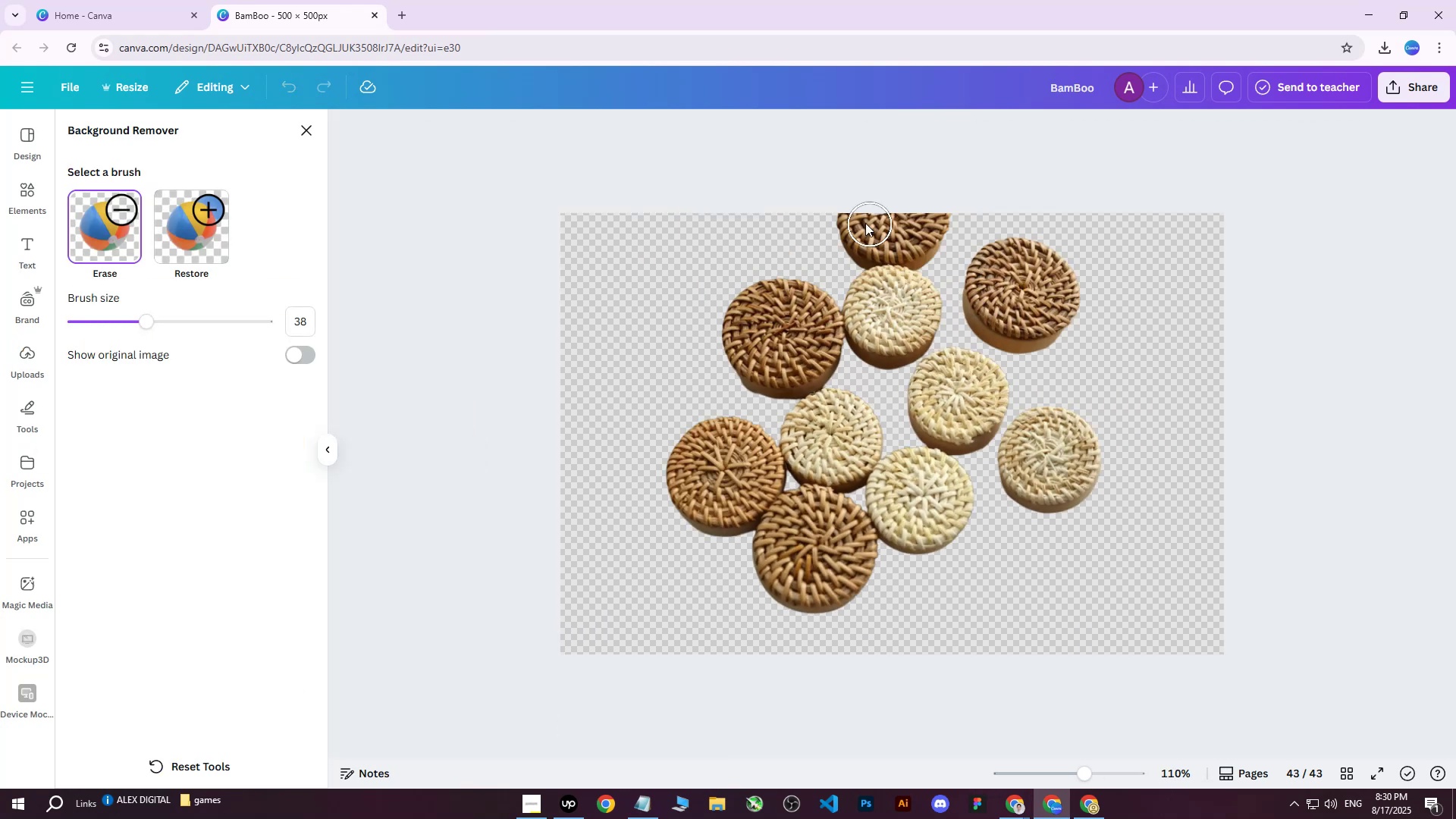 
left_click_drag(start_coordinate=[836, 207], to_coordinate=[840, 237])
 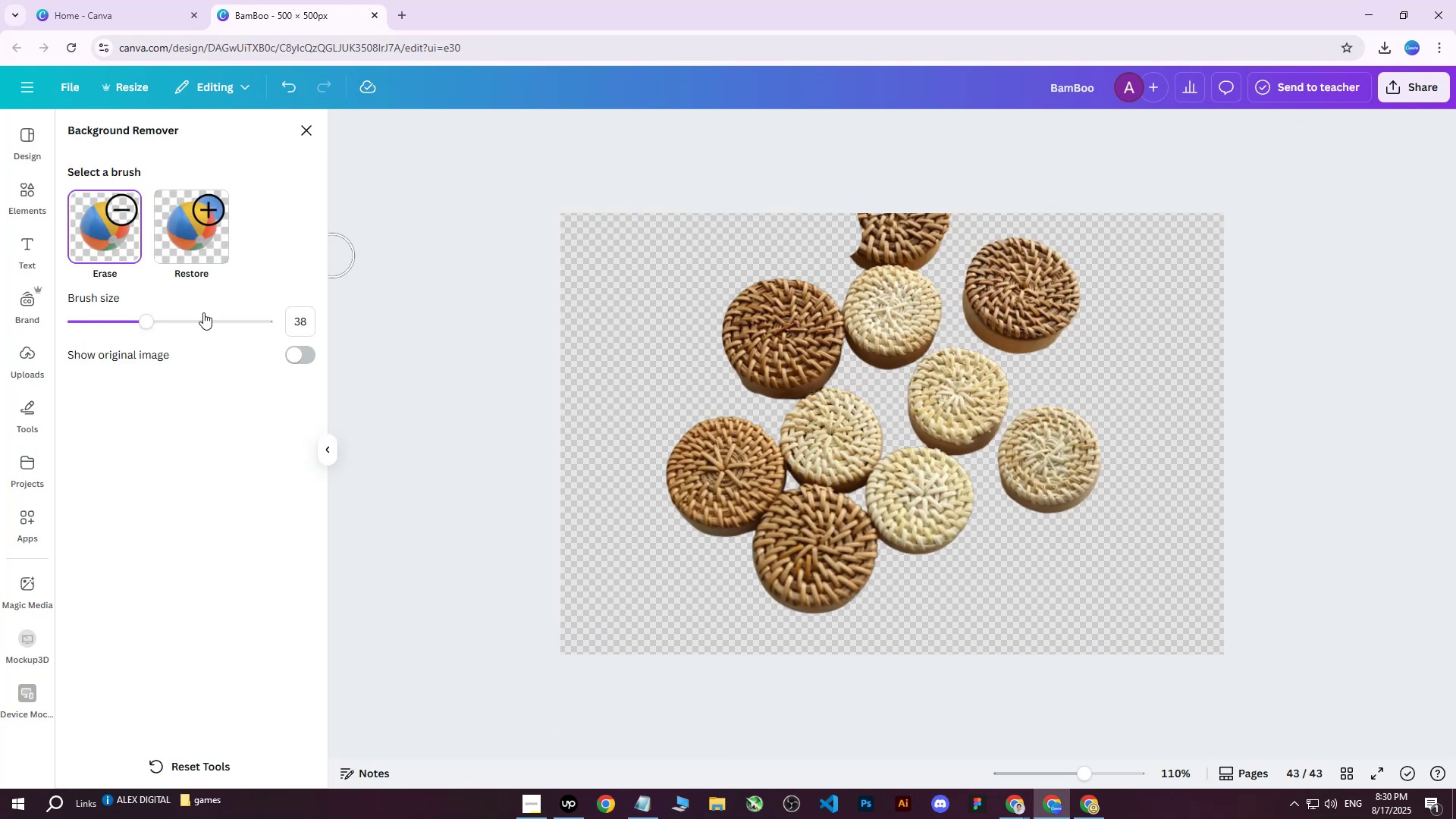 
left_click_drag(start_coordinate=[149, 332], to_coordinate=[100, 328])
 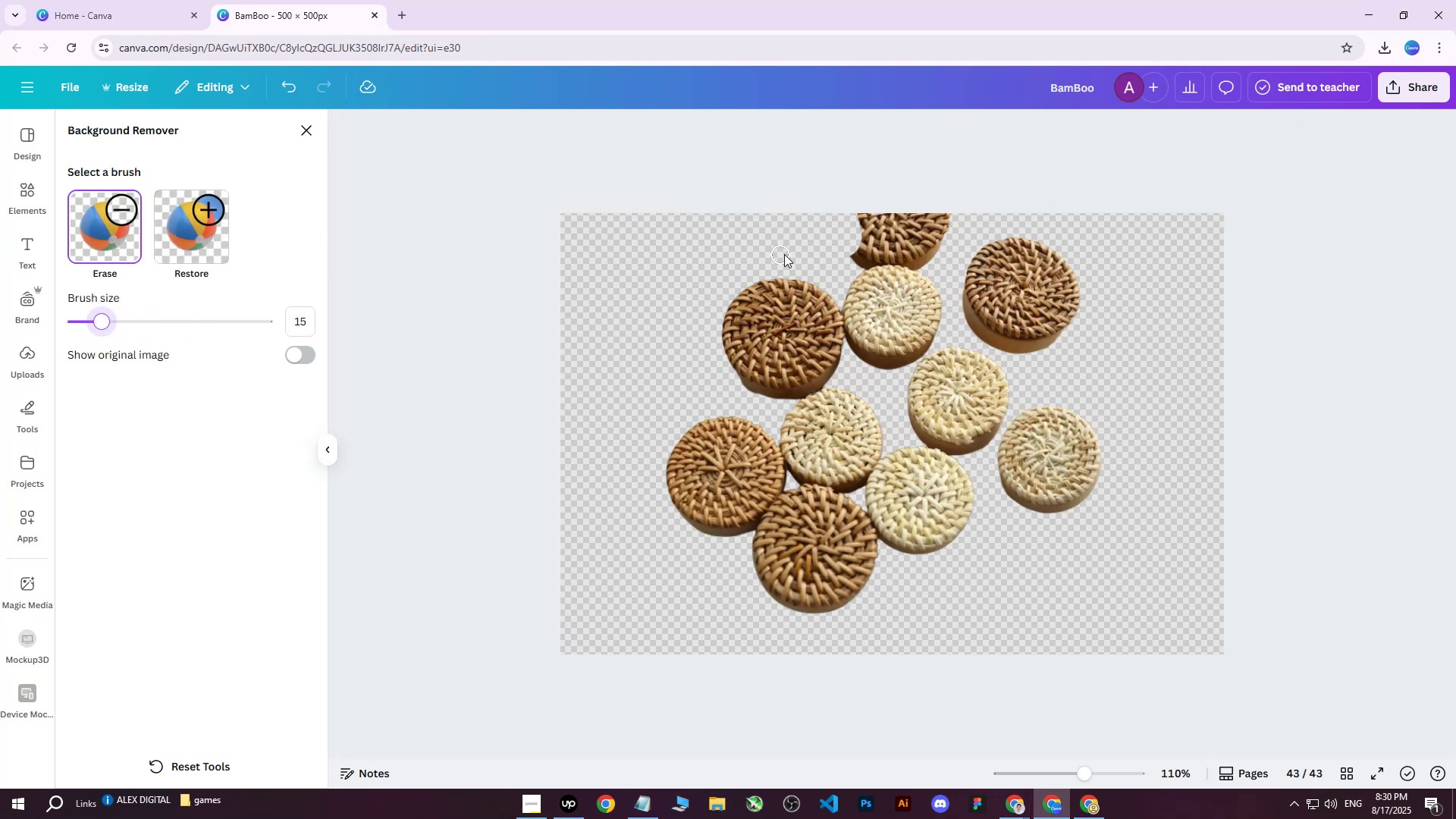 
left_click_drag(start_coordinate=[846, 244], to_coordinate=[921, 262])
 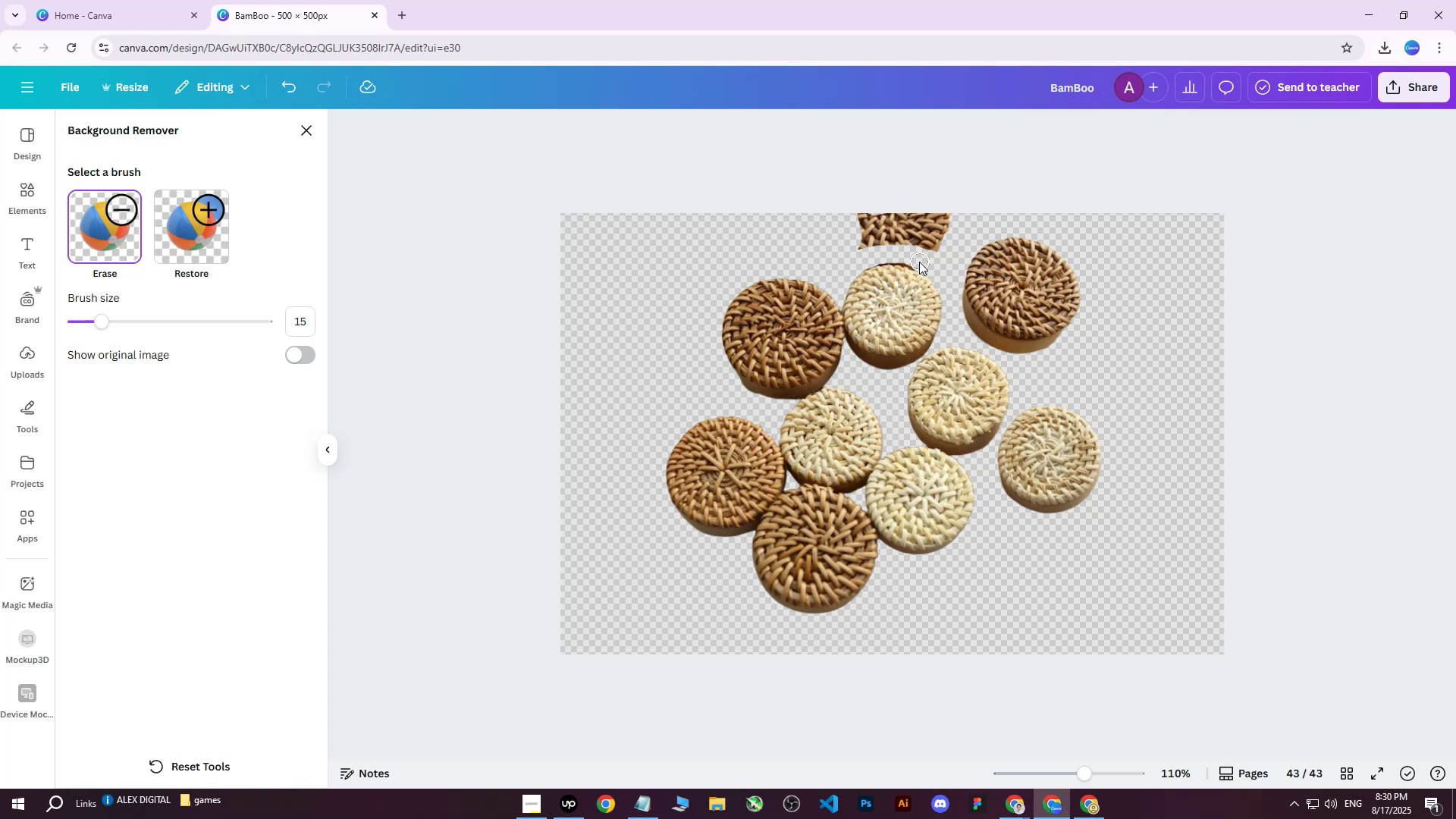 
left_click([919, 262])
 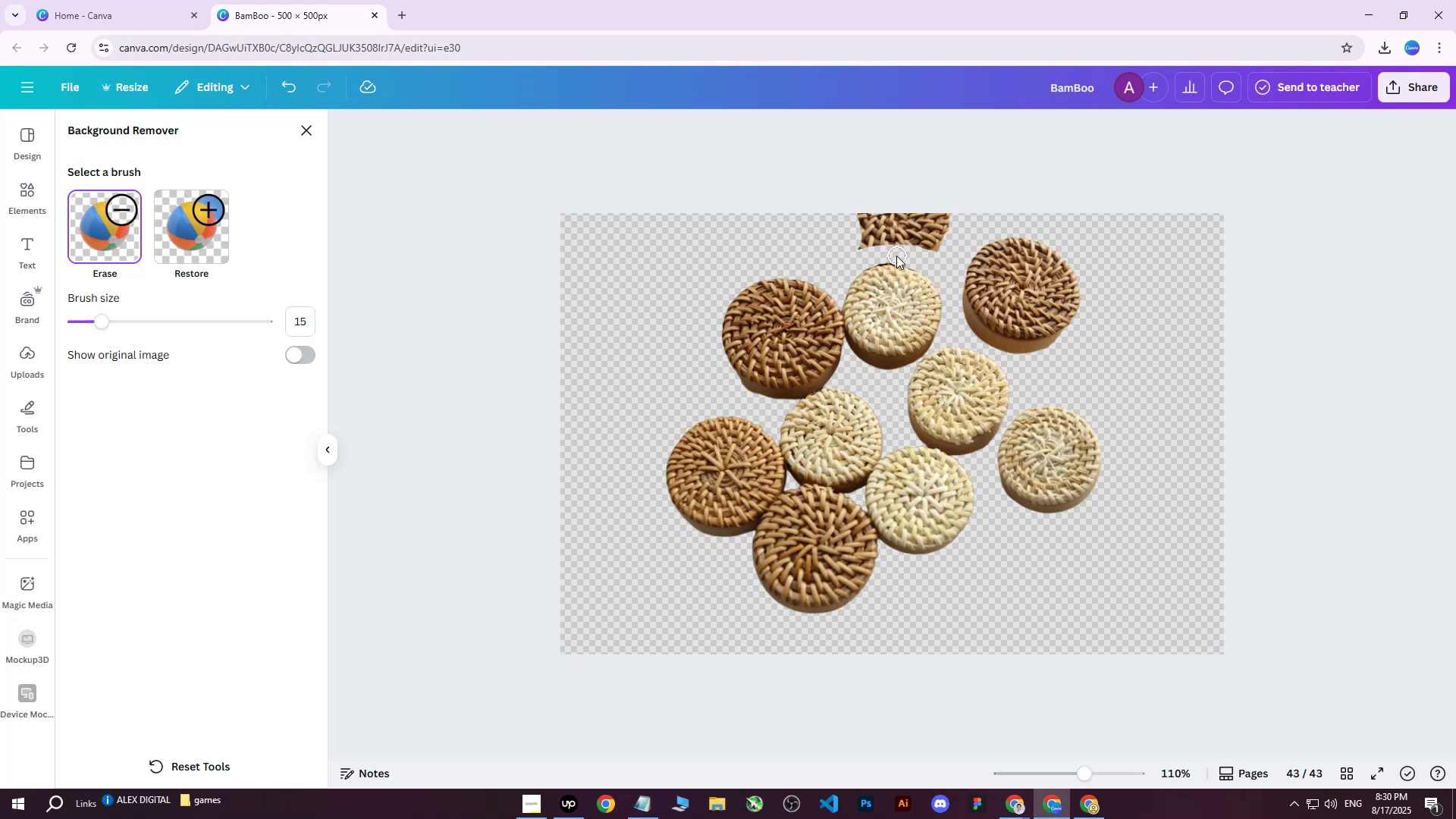 
triple_click([888, 255])
 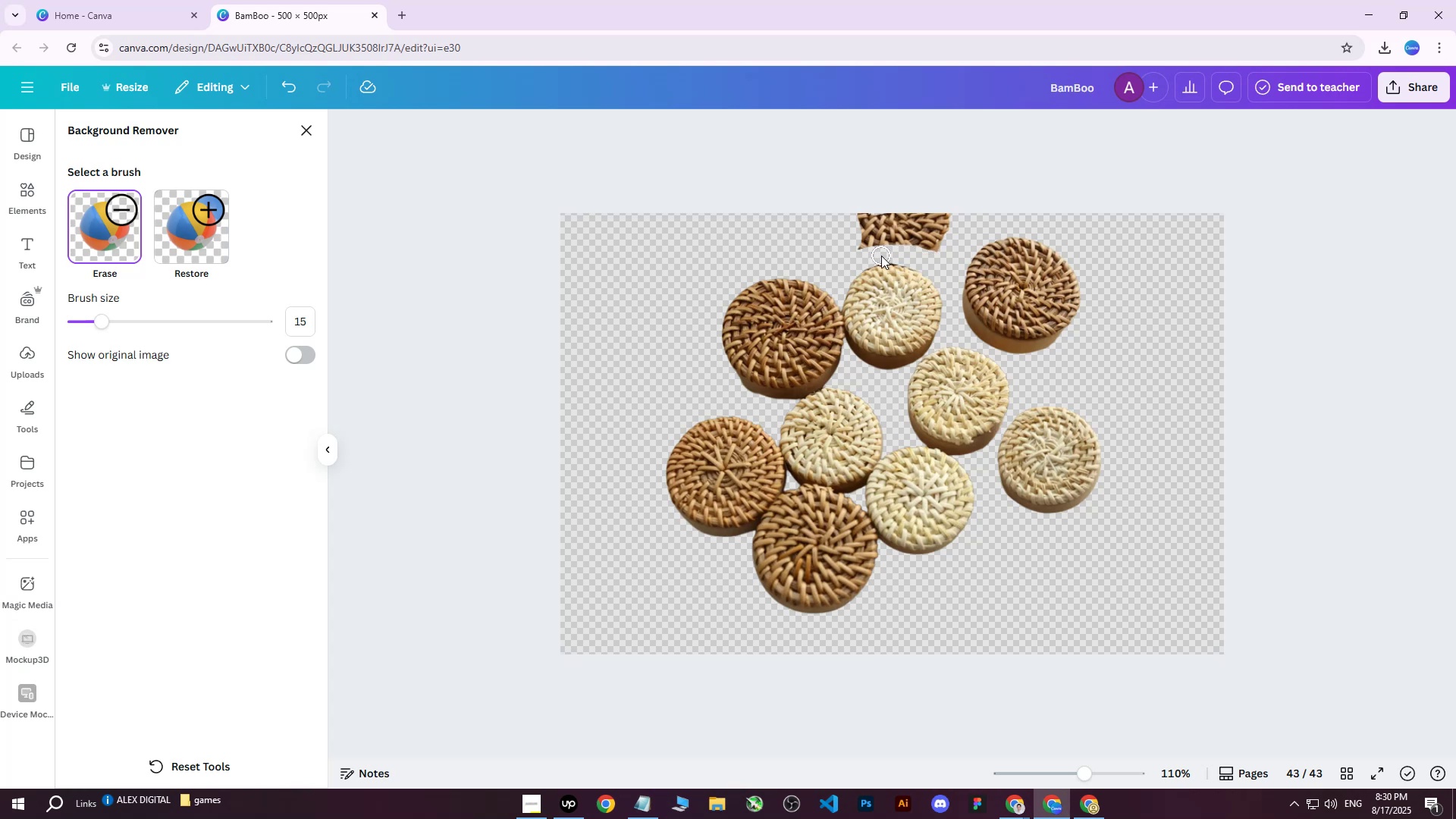 
triple_click([879, 256])
 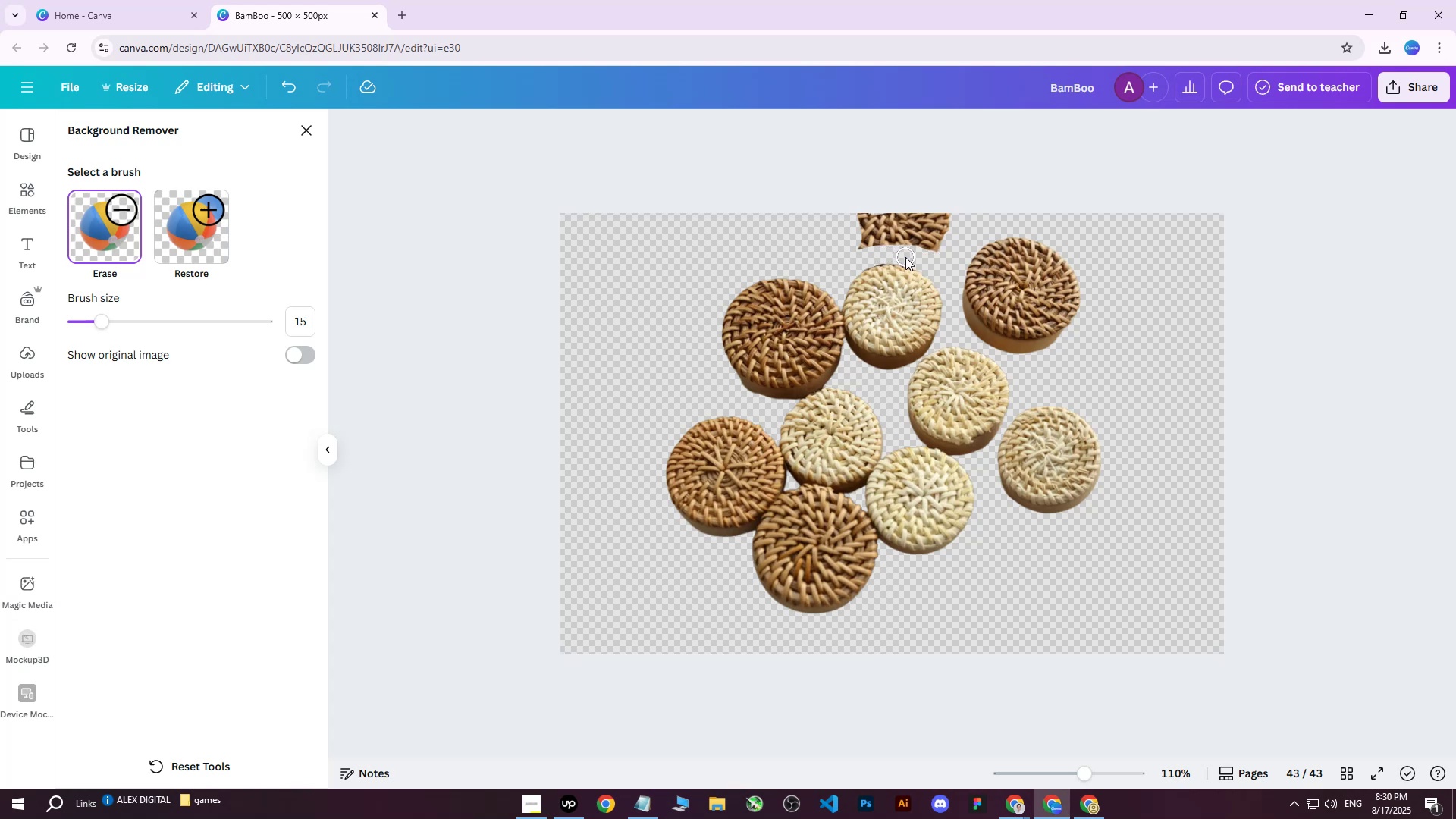 
left_click_drag(start_coordinate=[942, 245], to_coordinate=[947, 226])
 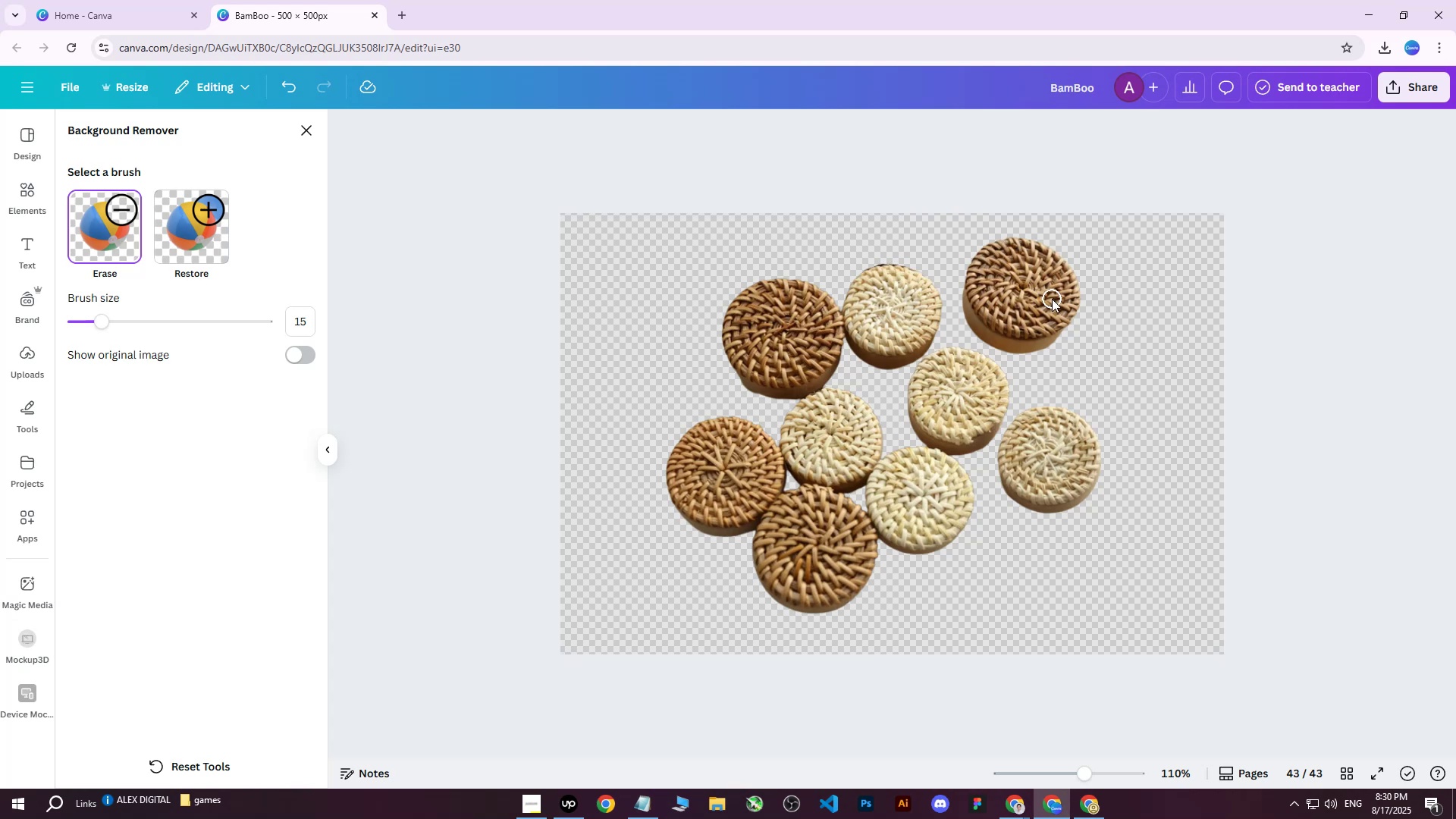 
left_click_drag(start_coordinate=[1084, 403], to_coordinate=[1042, 444])
 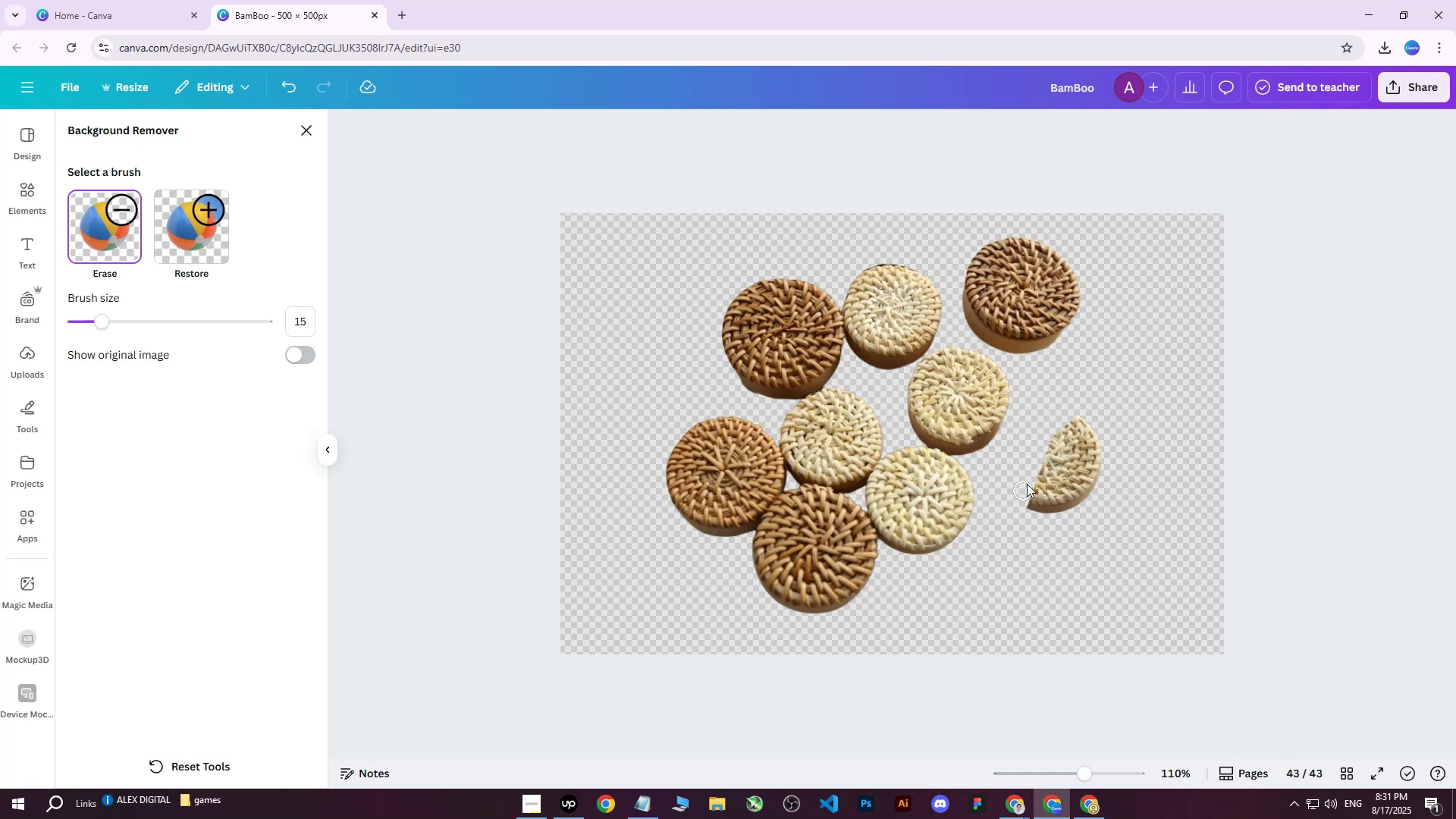 
left_click_drag(start_coordinate=[1048, 428], to_coordinate=[1081, 431])
 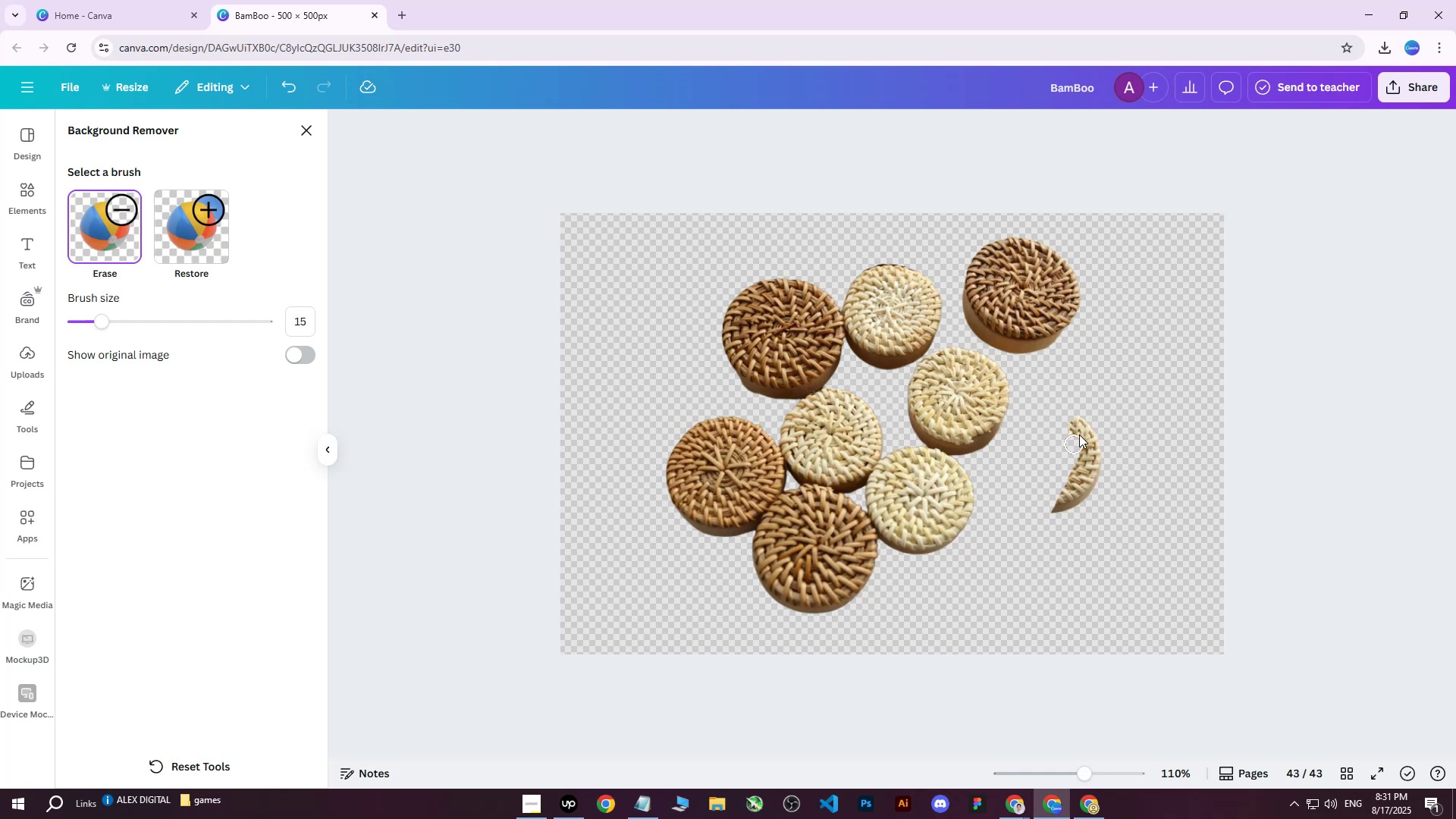 
left_click_drag(start_coordinate=[1090, 409], to_coordinate=[1085, 457])
 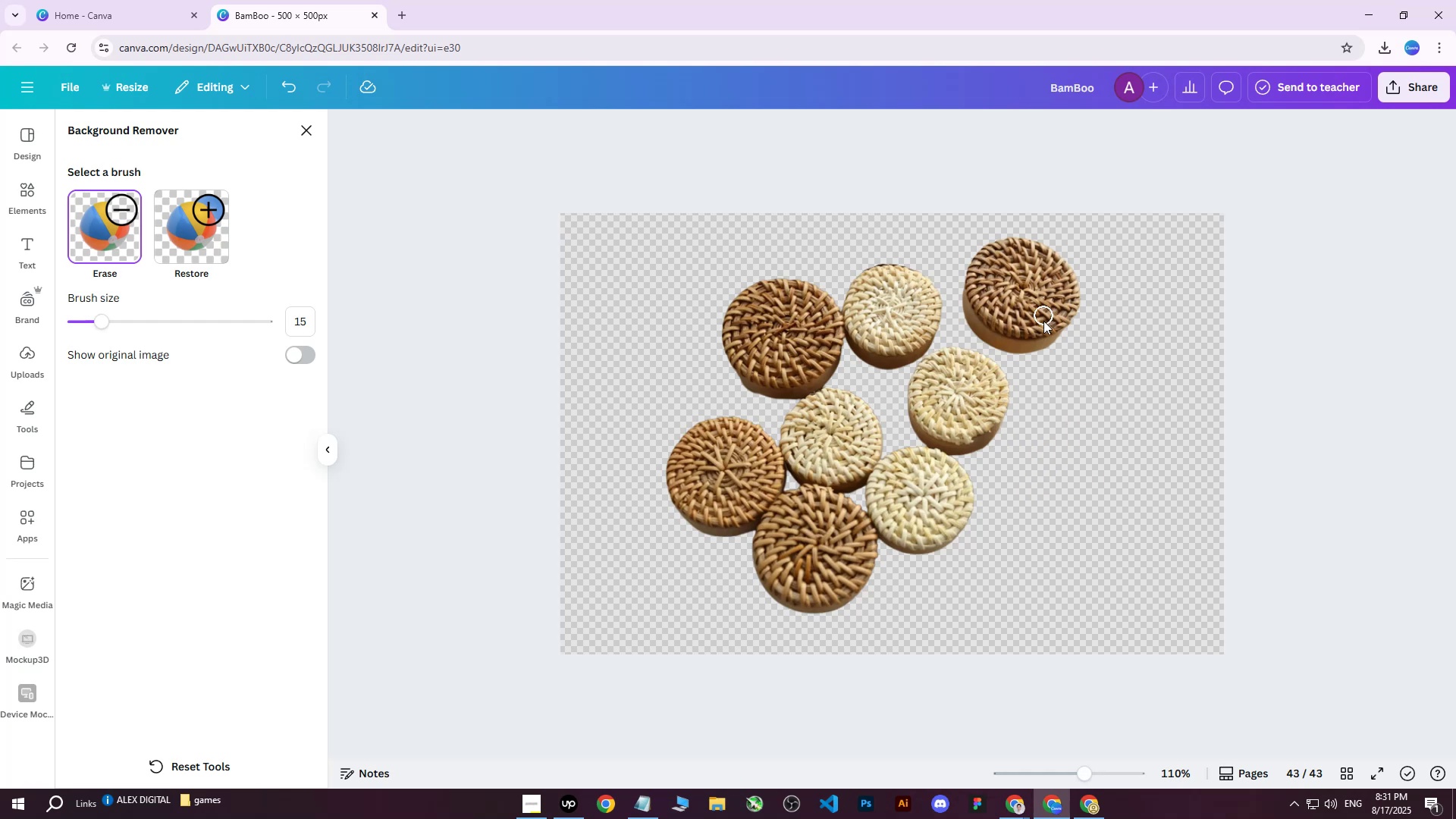 
left_click_drag(start_coordinate=[1053, 376], to_coordinate=[975, 281])
 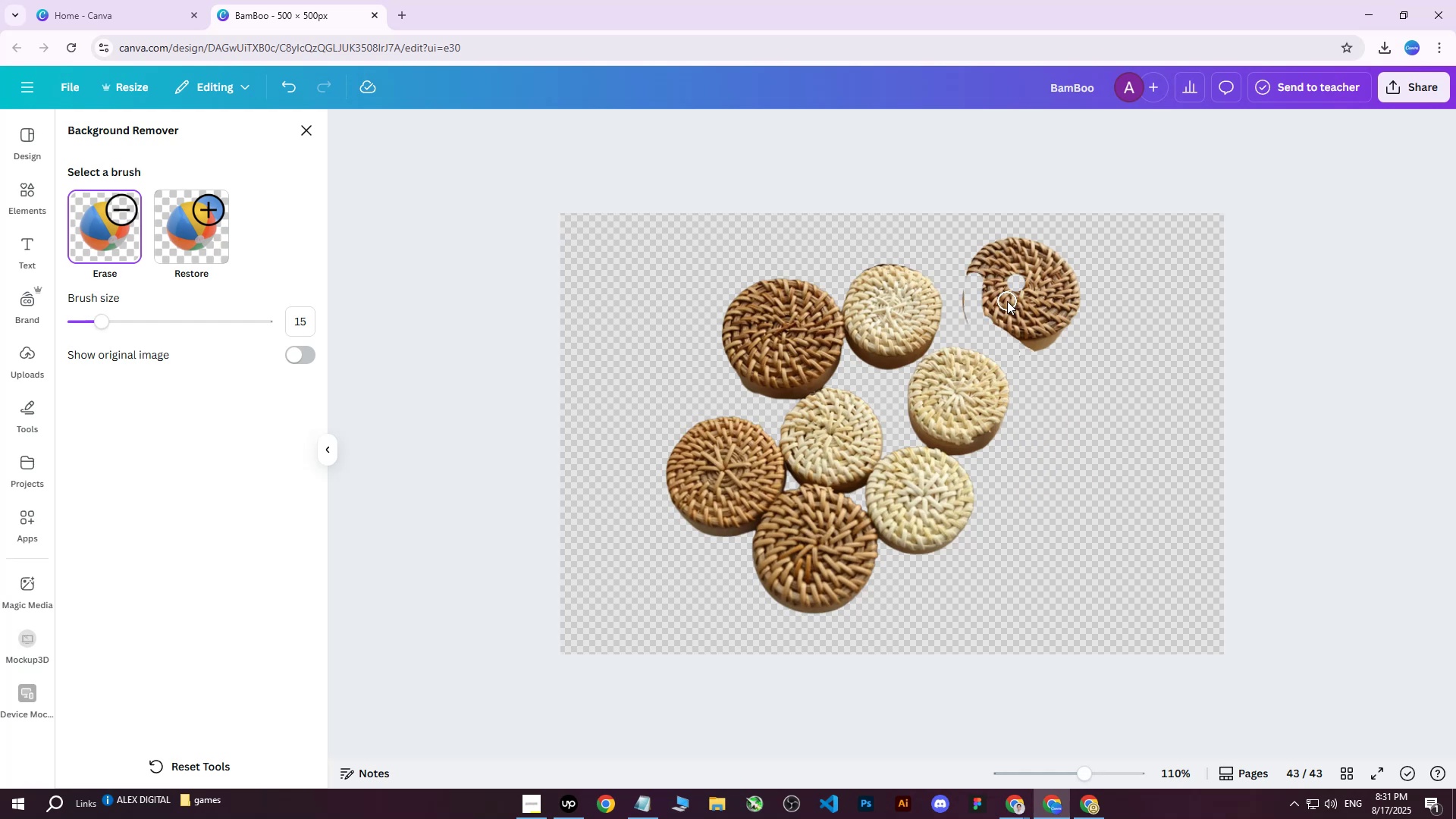 
double_click([1006, 302])
 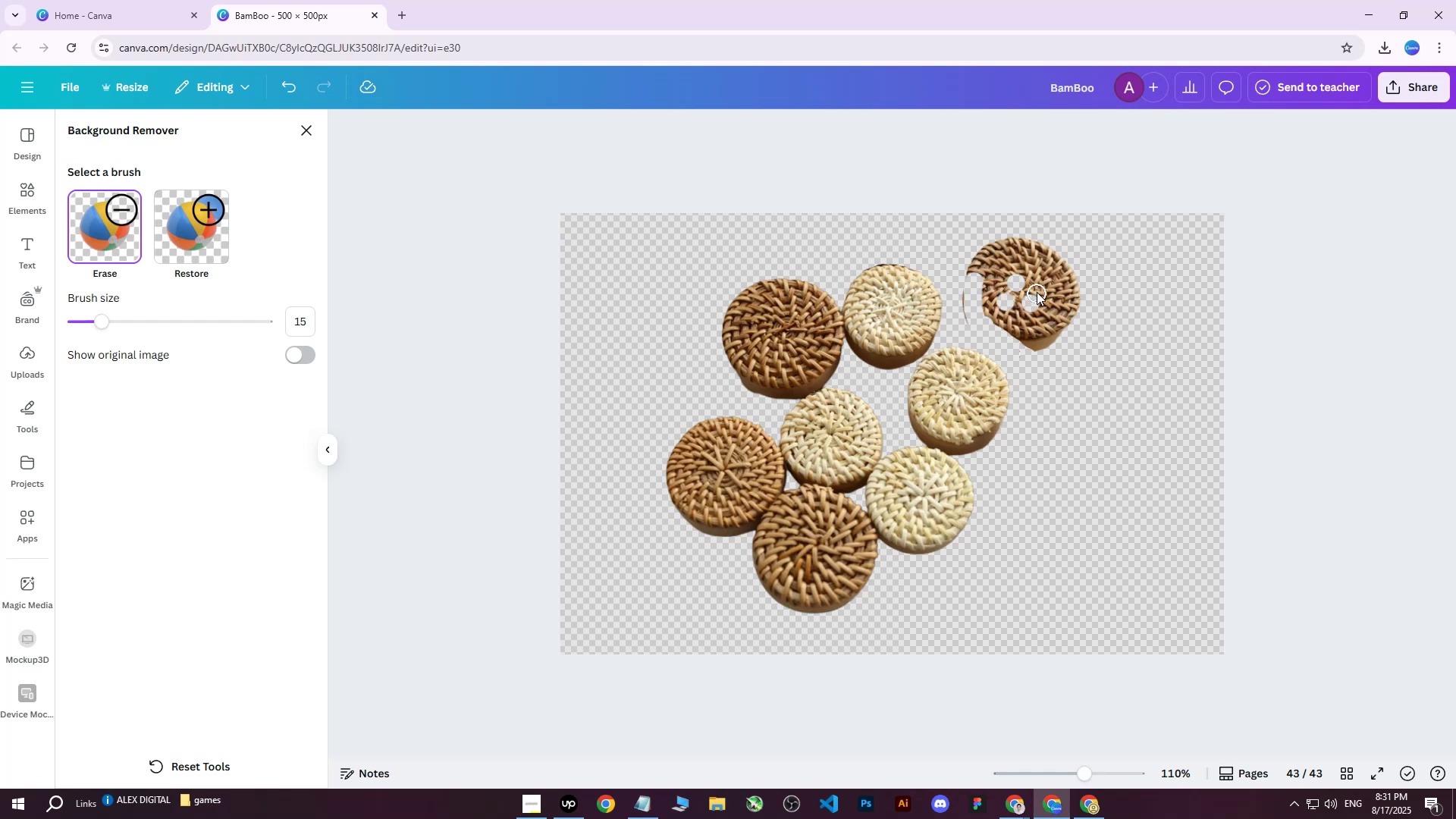 
triple_click([1040, 281])
 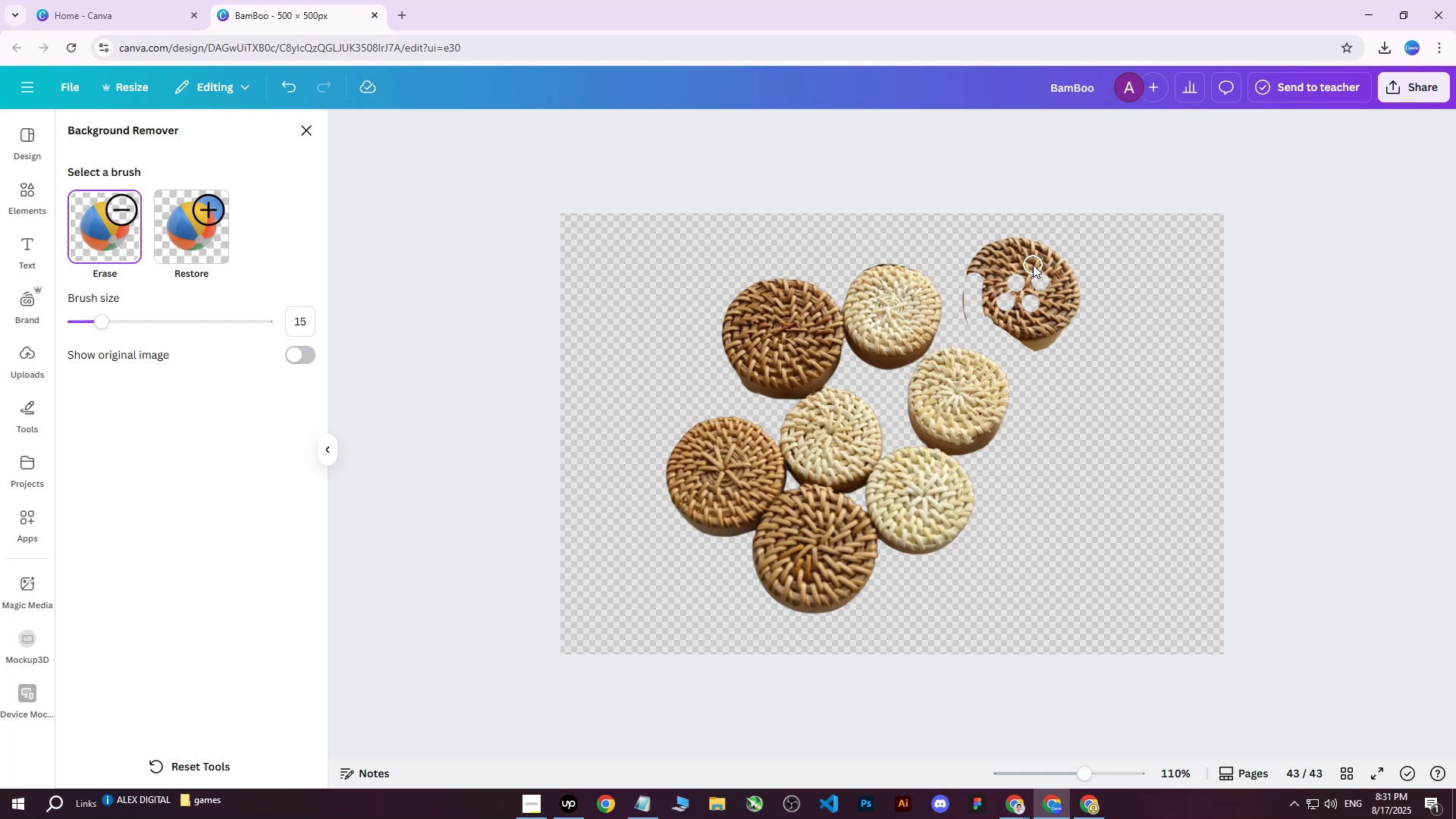 
triple_click([1031, 264])
 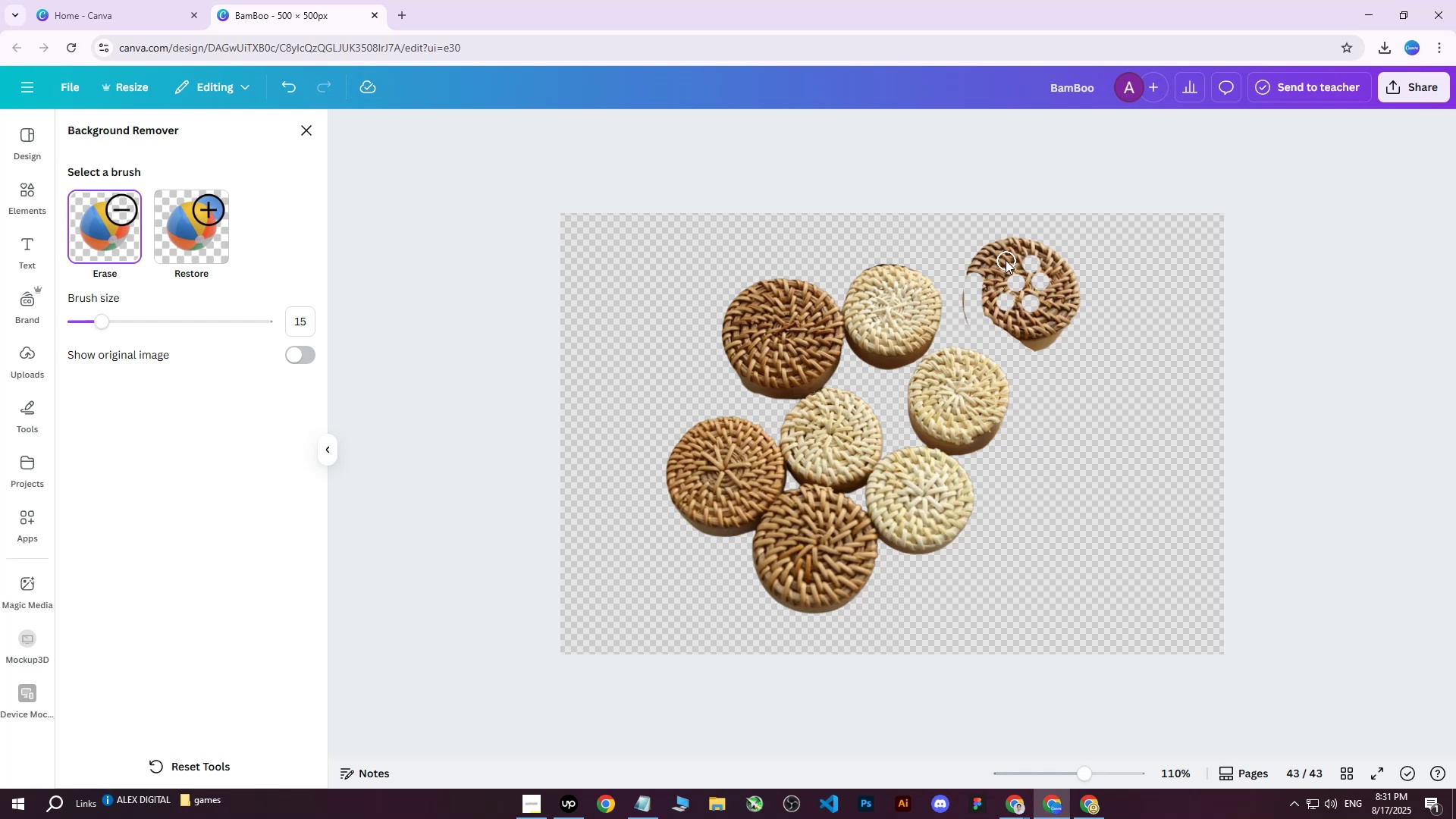 
triple_click([1003, 259])
 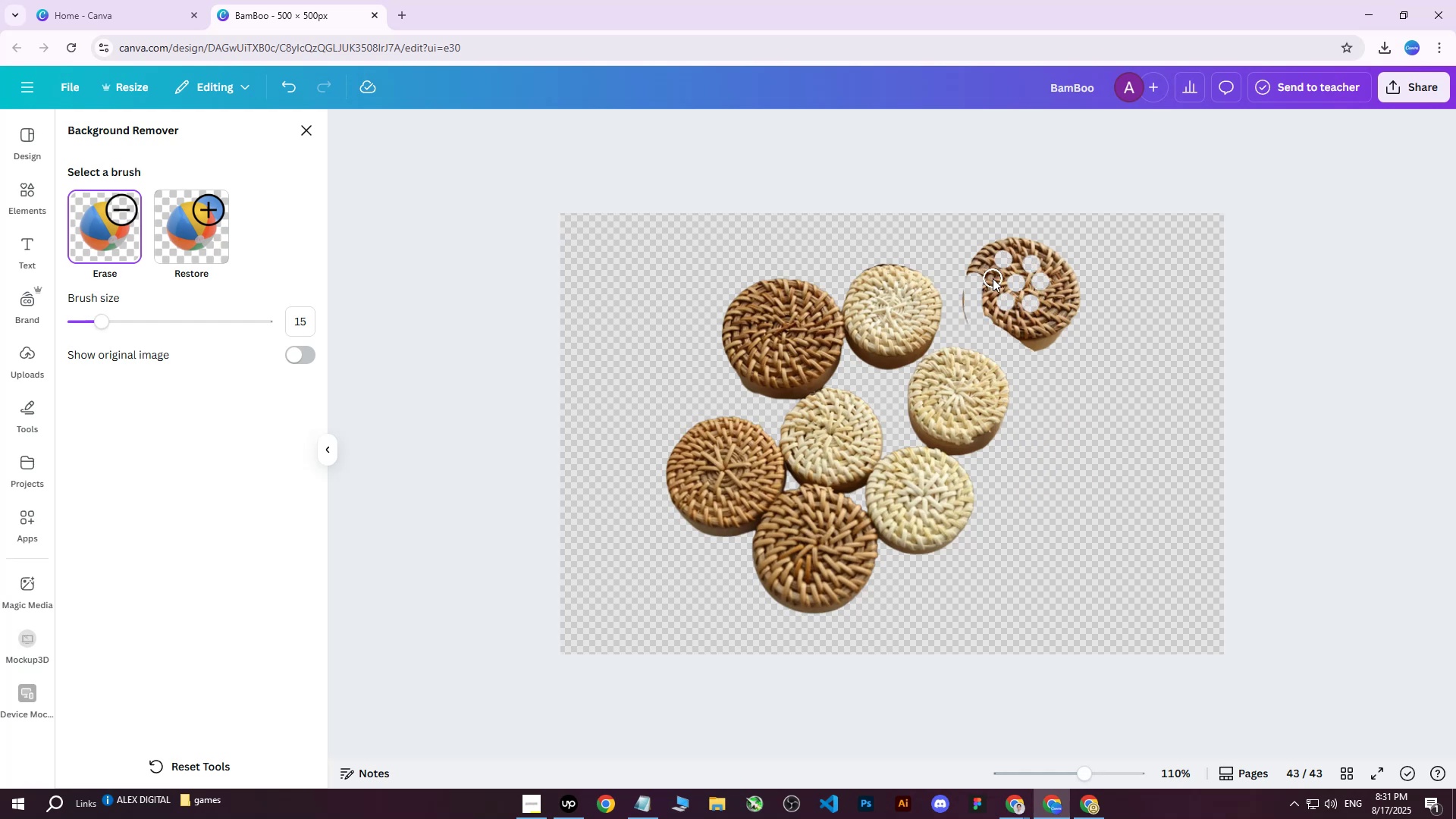 
left_click([993, 278])
 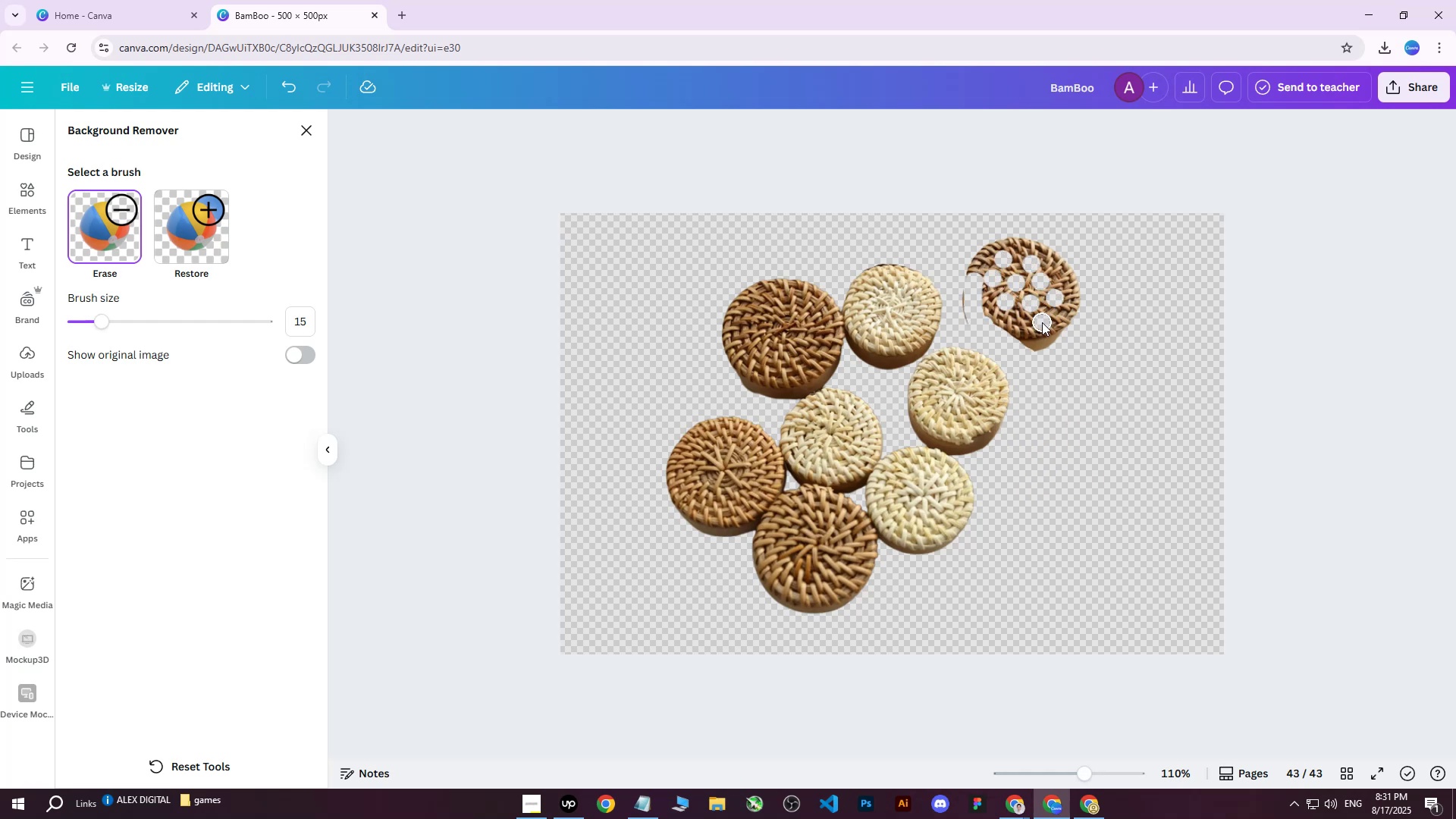 
triple_click([1020, 322])
 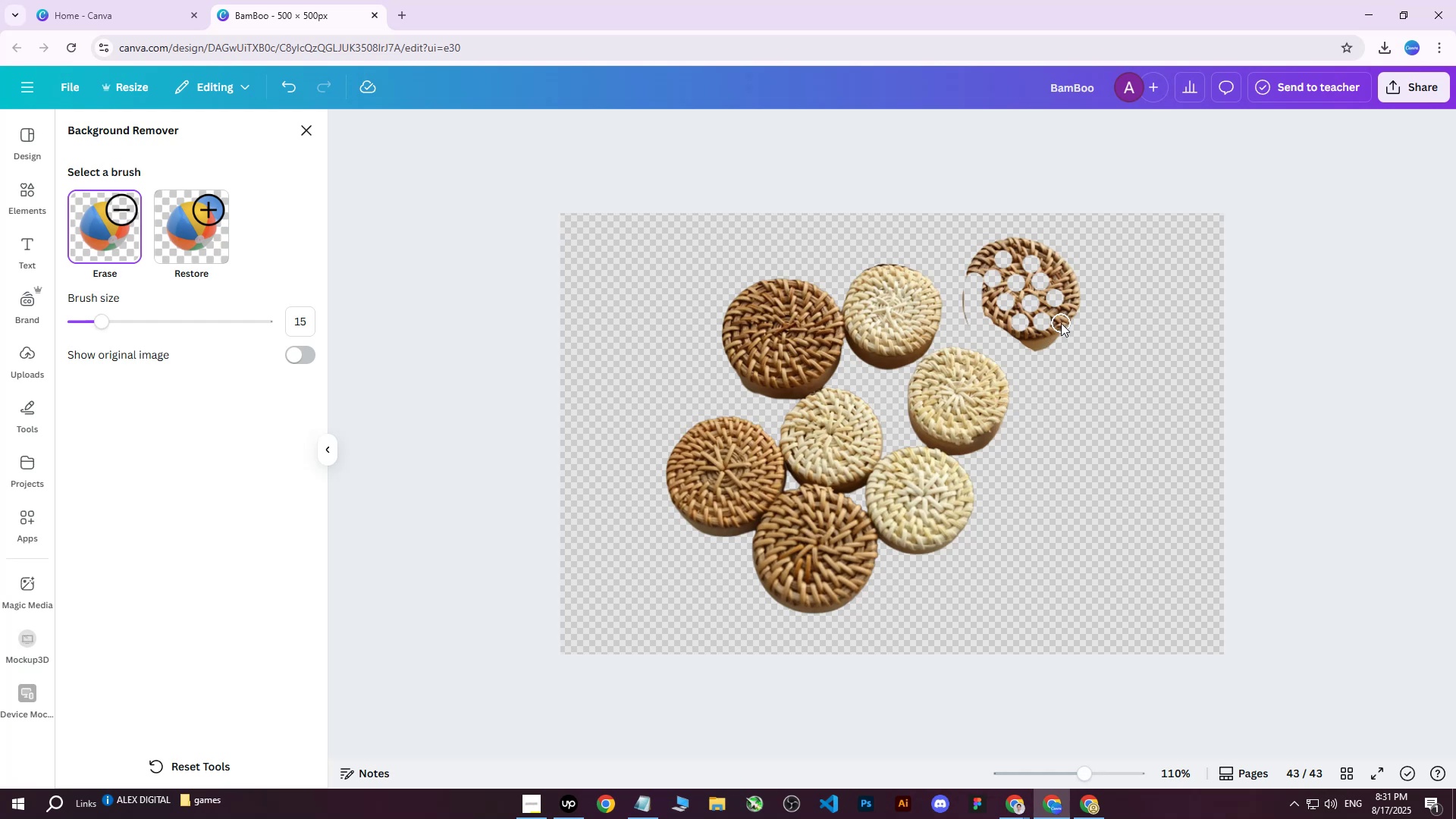 
left_click([1061, 315])
 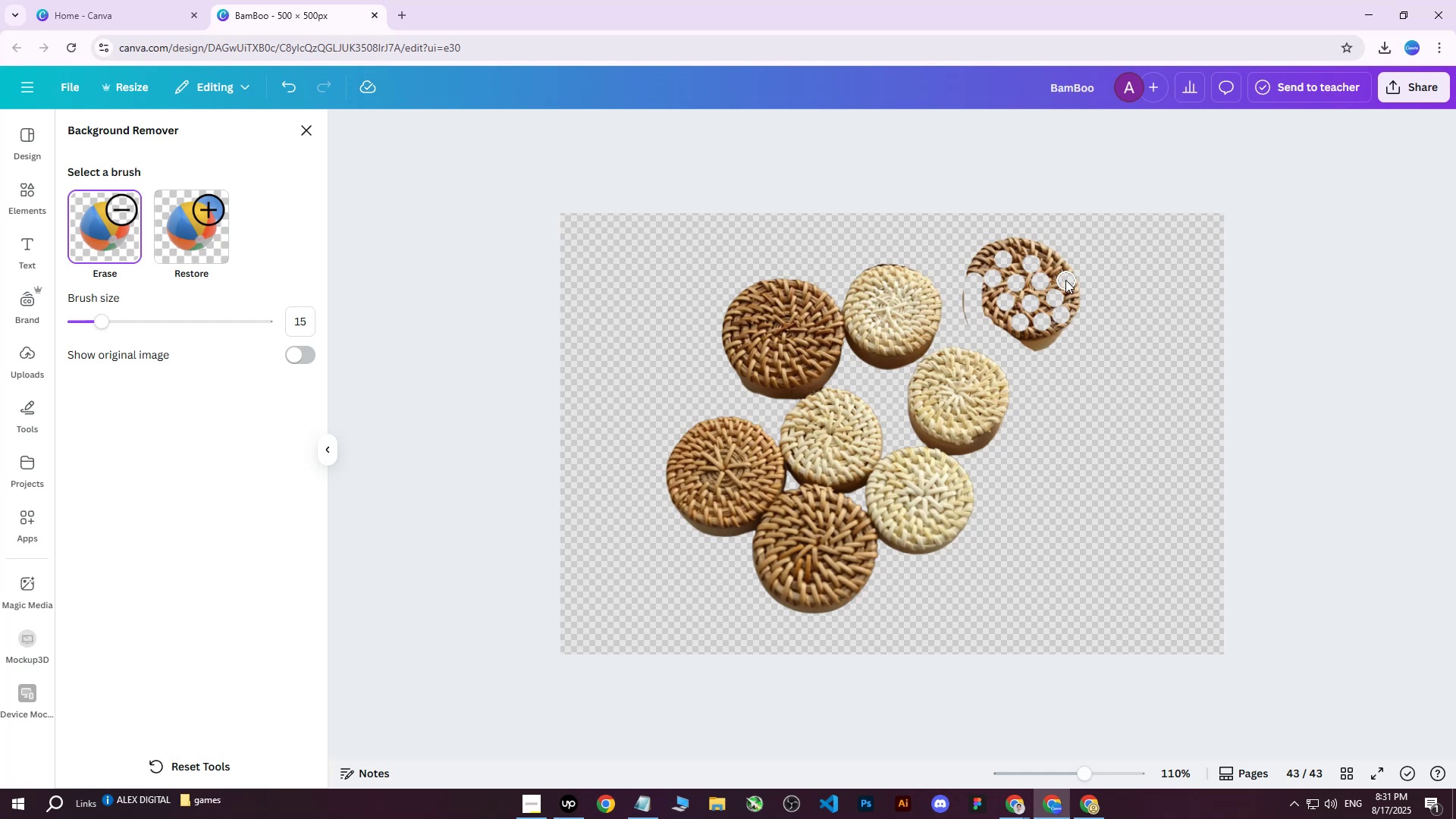 
double_click([1050, 265])
 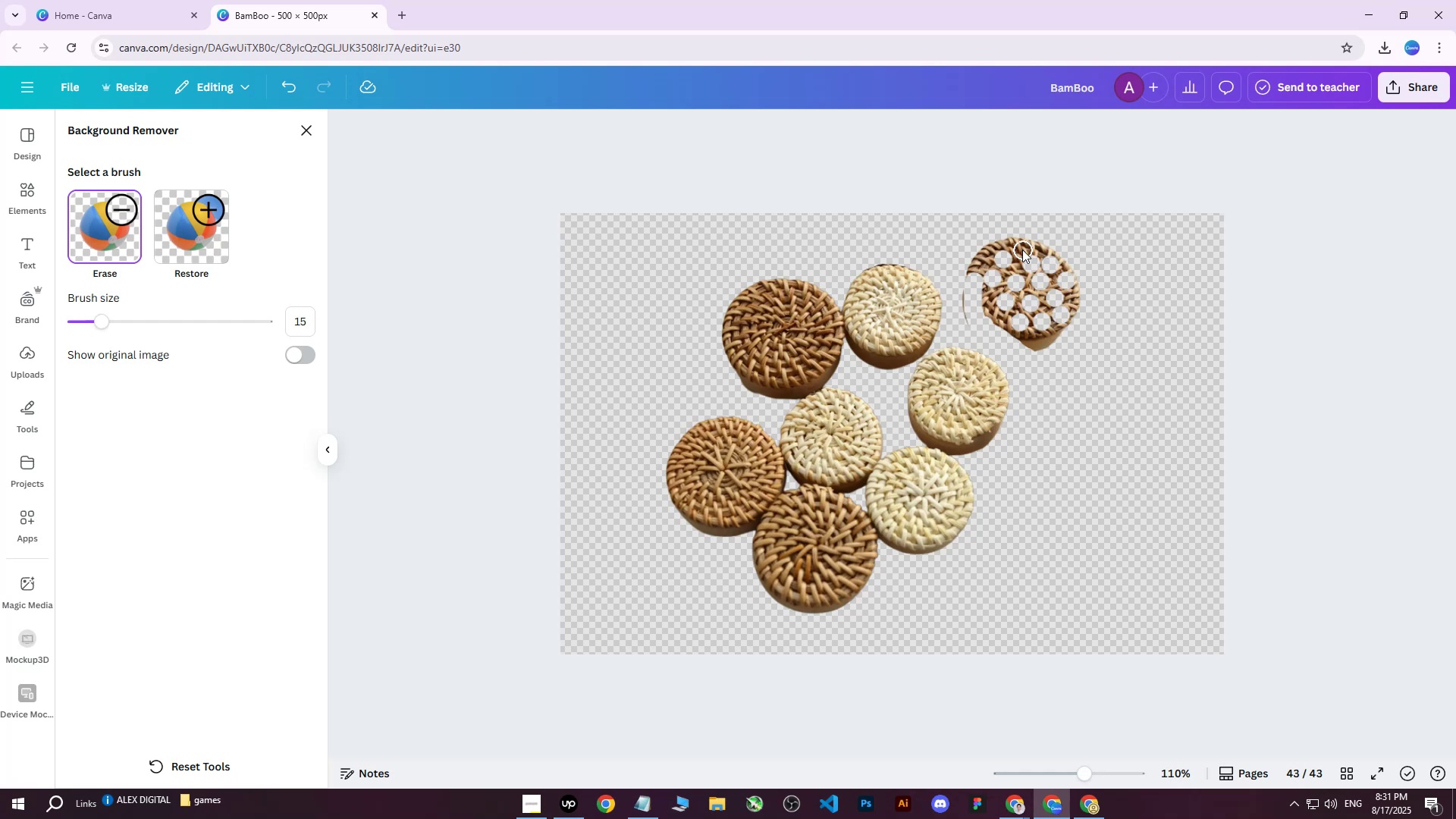 
triple_click([1020, 249])
 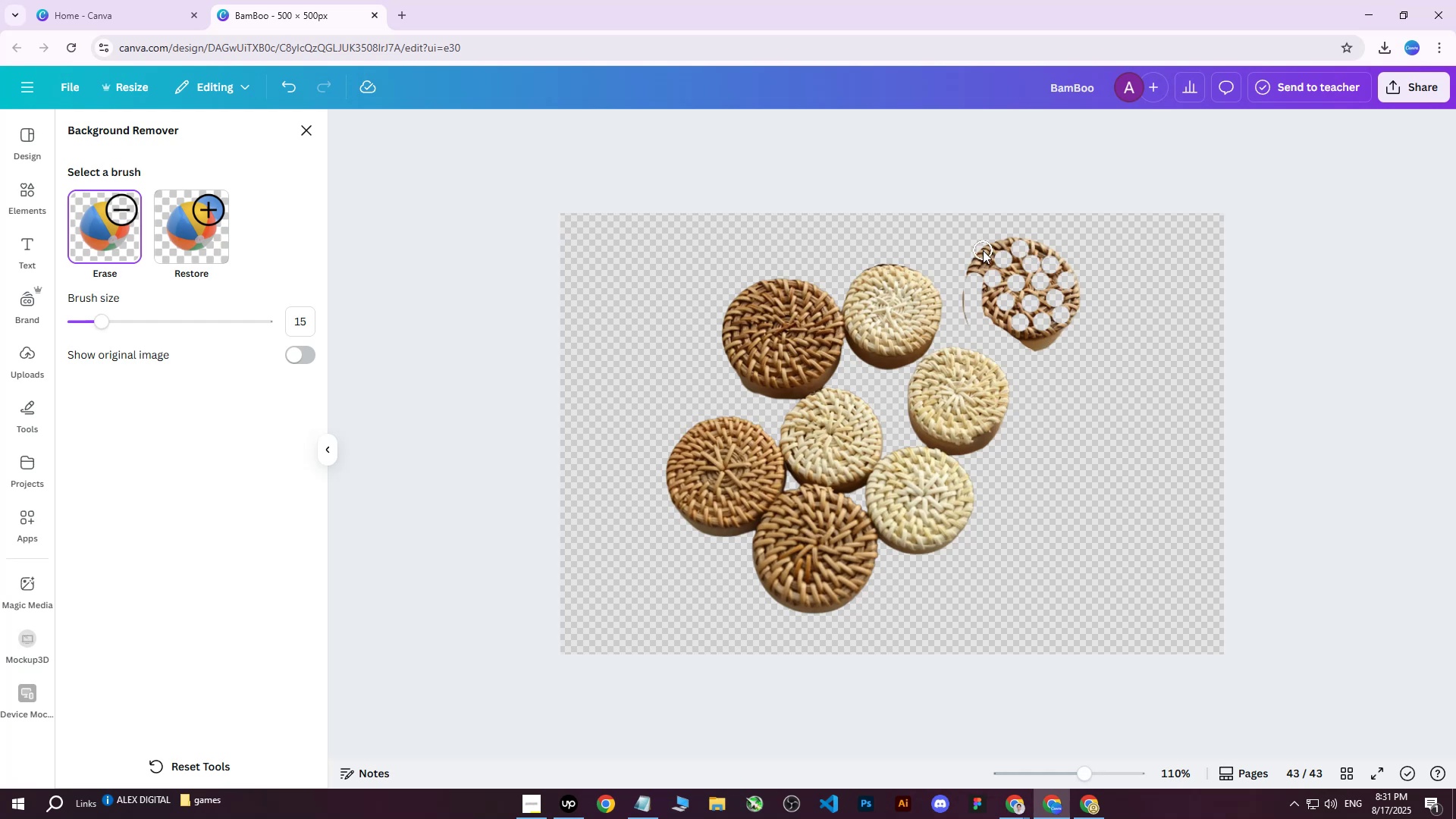 
triple_click([983, 250])
 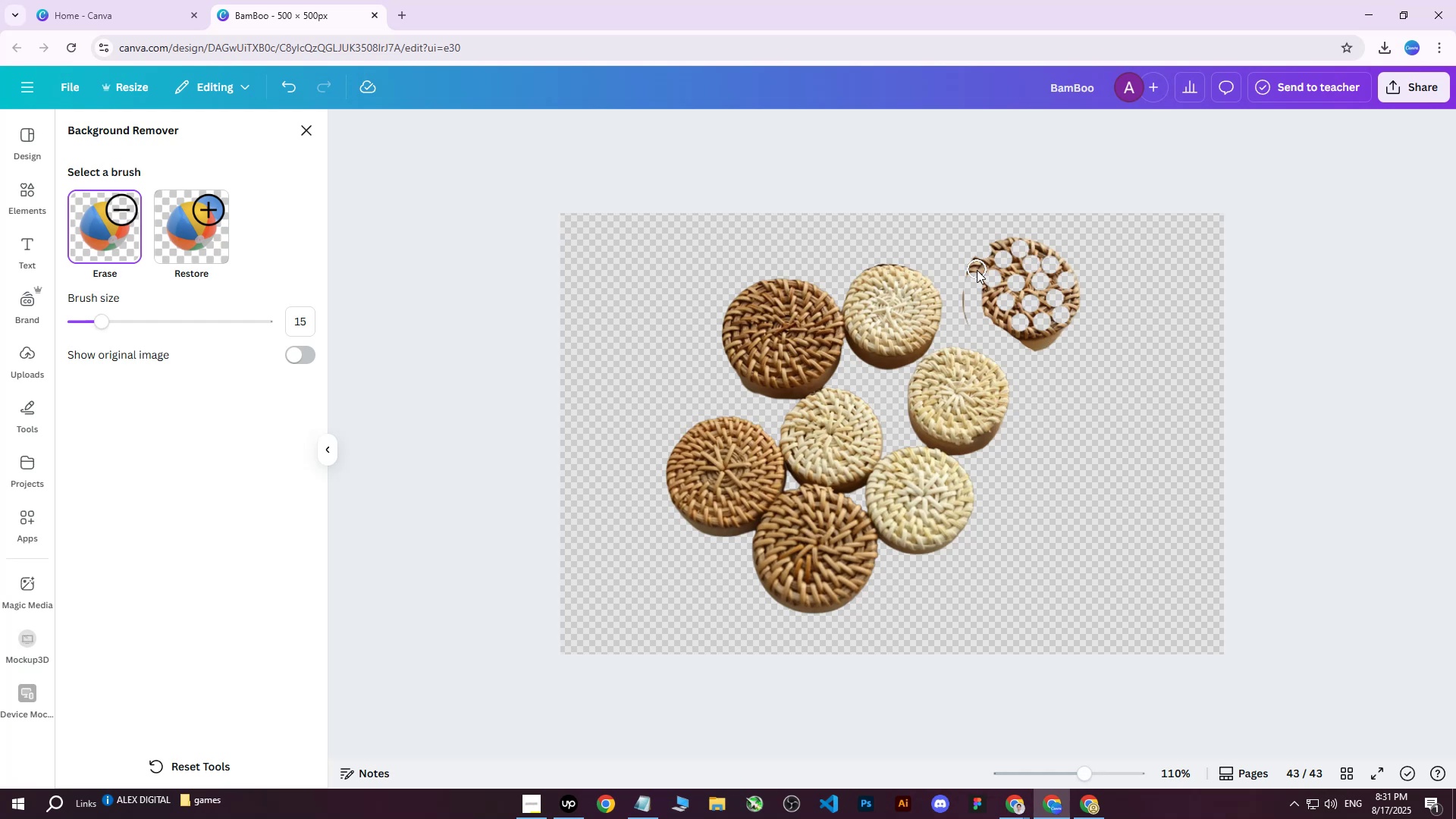 
triple_click([977, 271])
 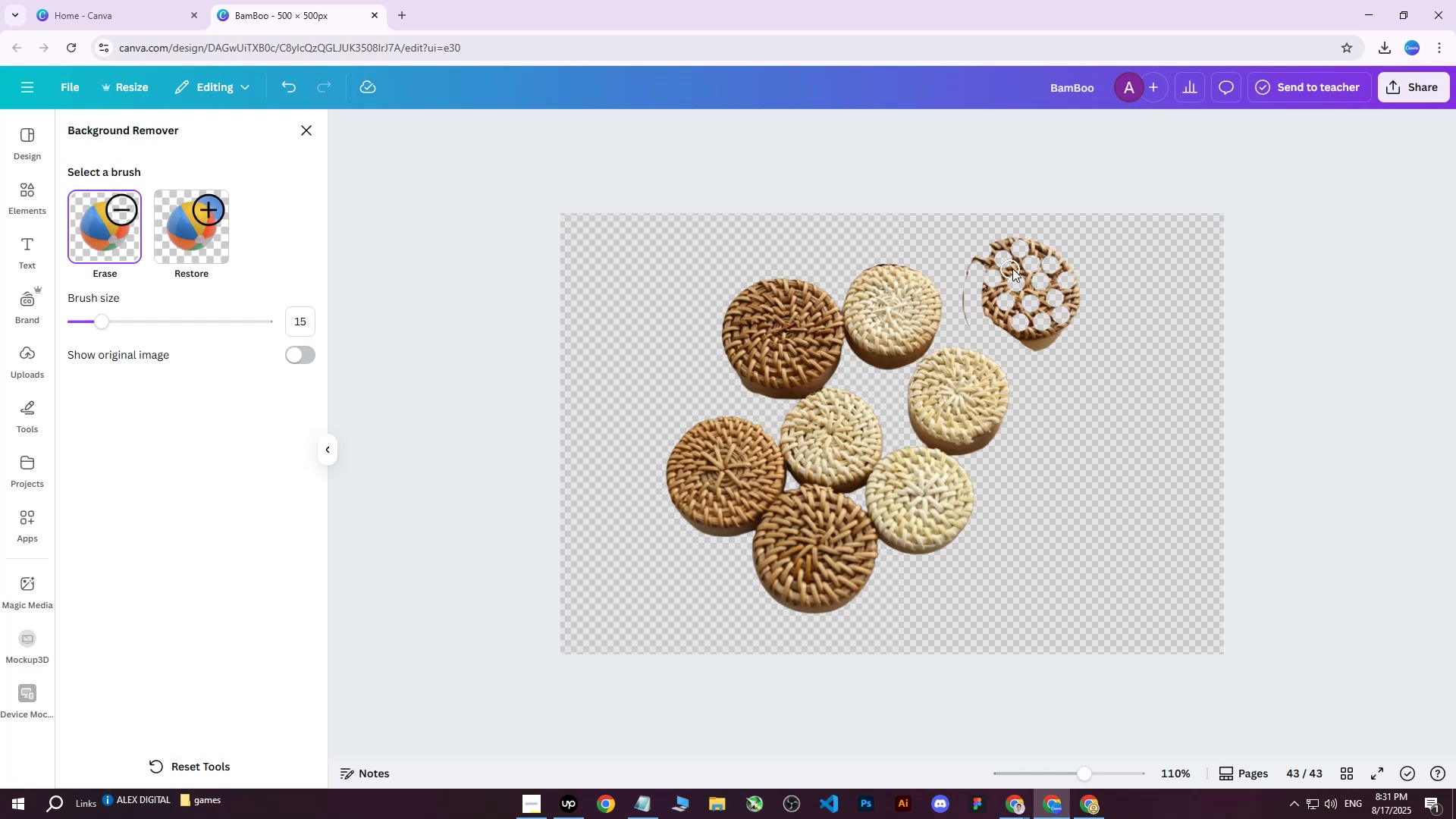 
left_click_drag(start_coordinate=[1044, 240], to_coordinate=[1049, 247])
 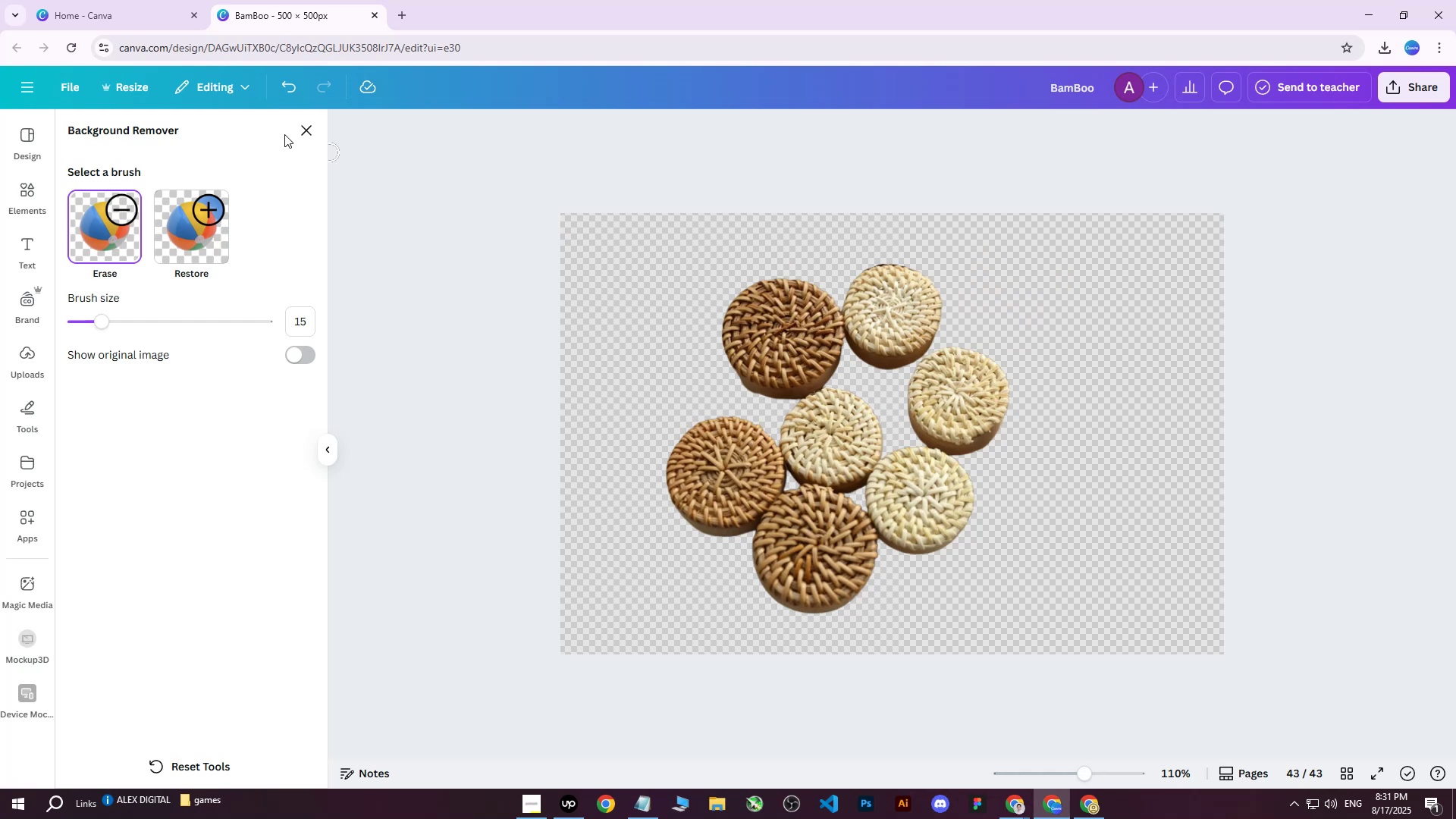 
left_click([305, 133])
 